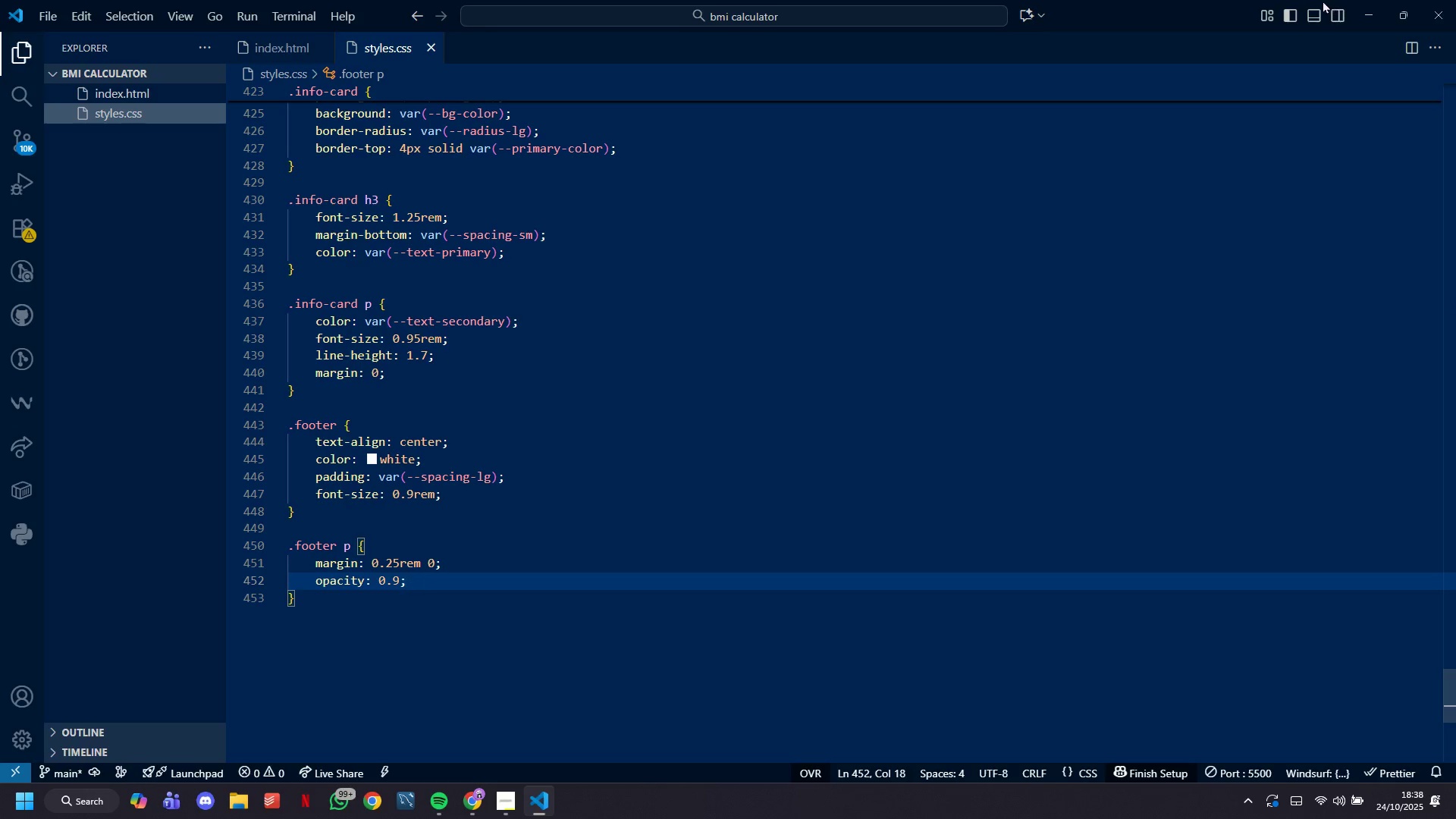 
left_click([278, 46])
 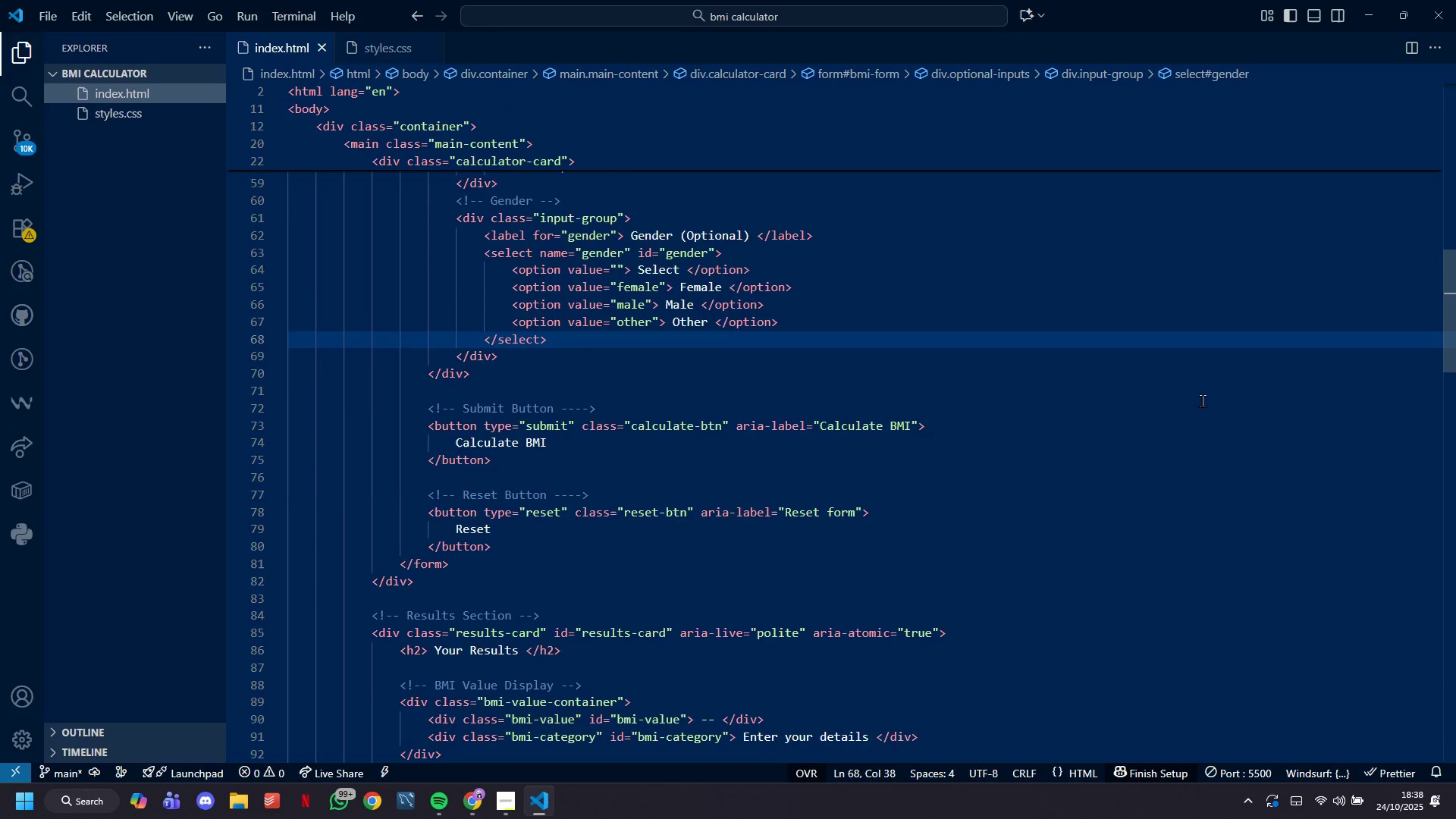 
scroll: coordinate [1050, 344], scroll_direction: up, amount: 36.0
 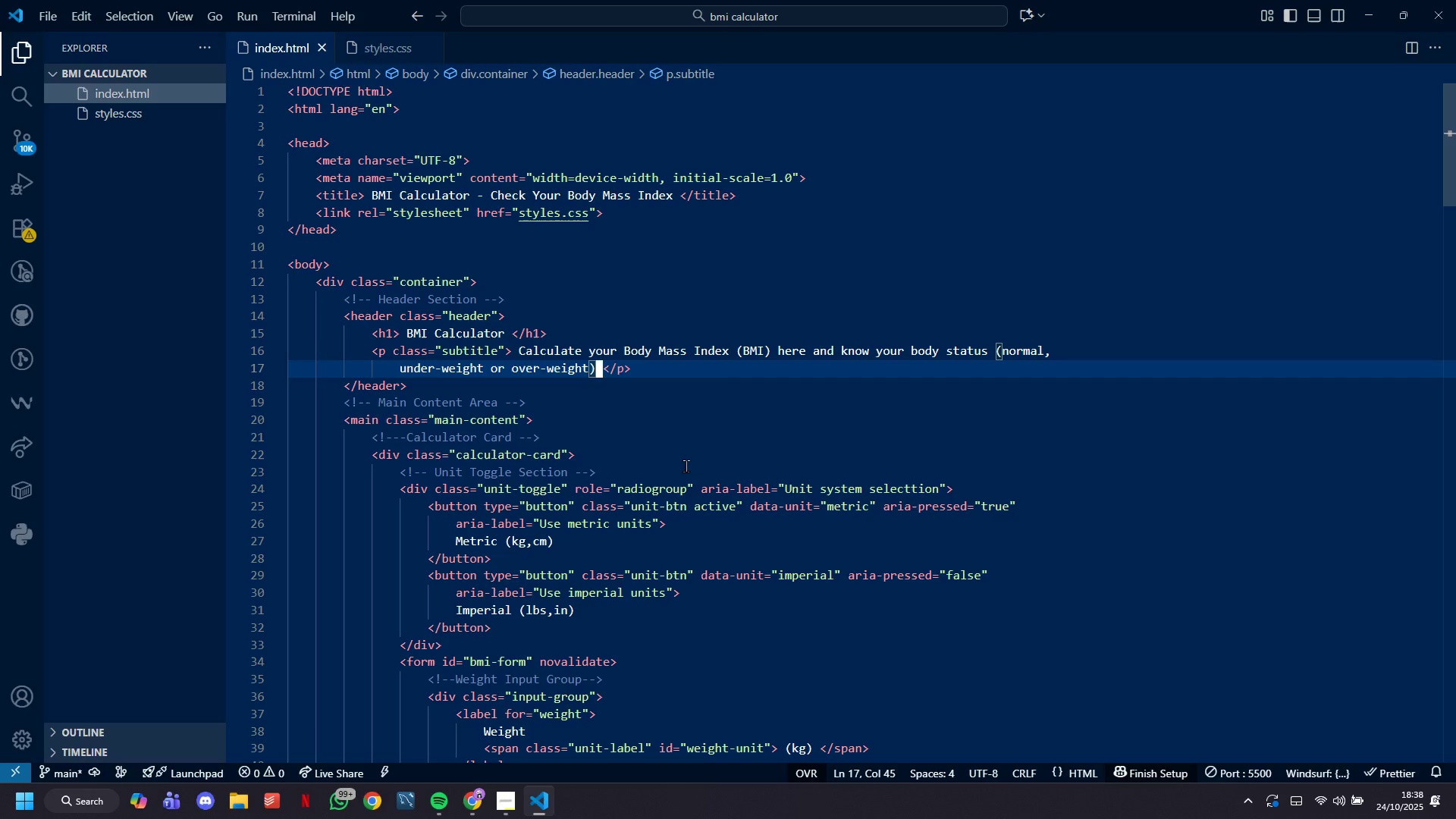 
key(ArrowLeft)
 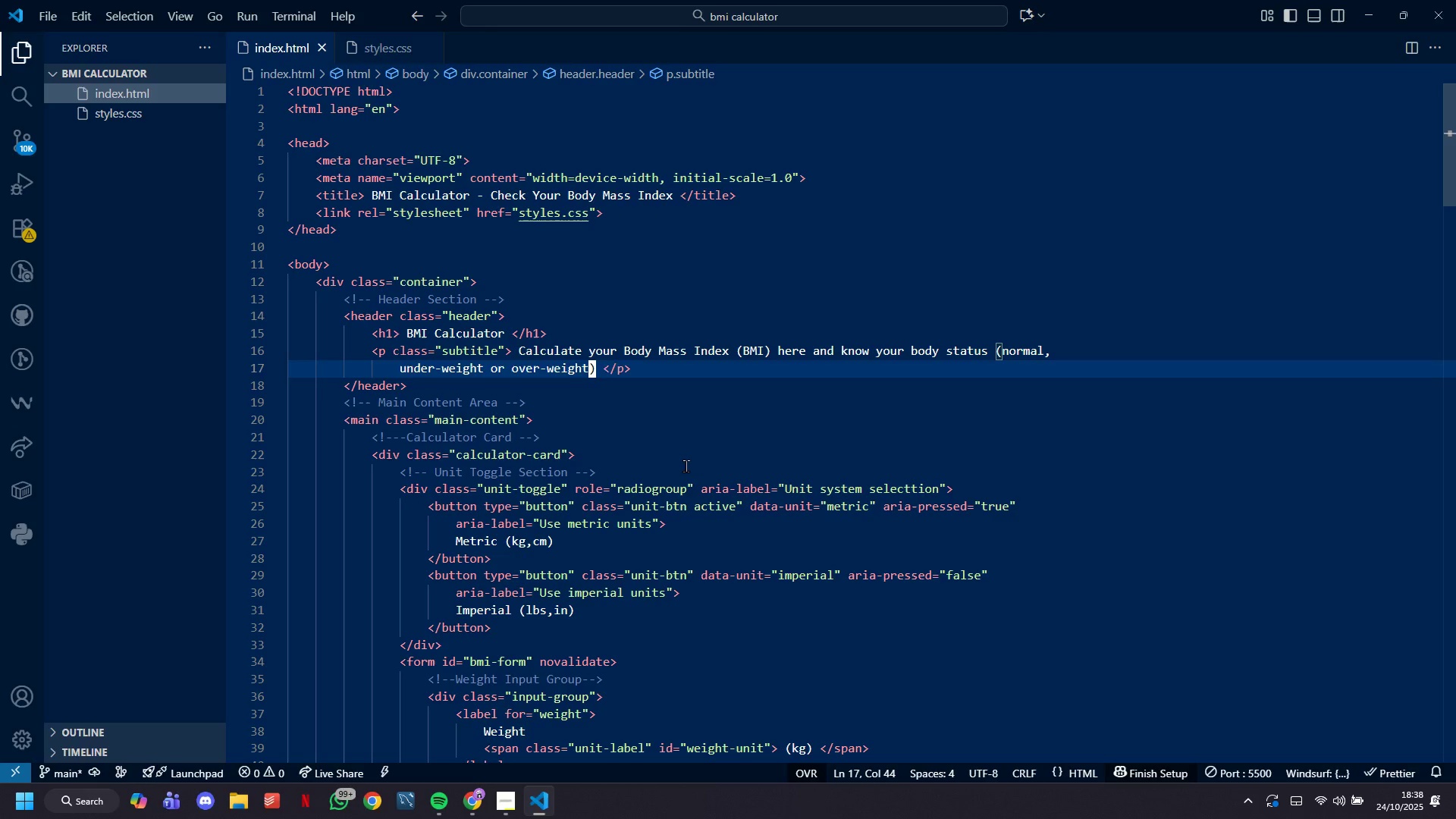 
key(ArrowRight)
 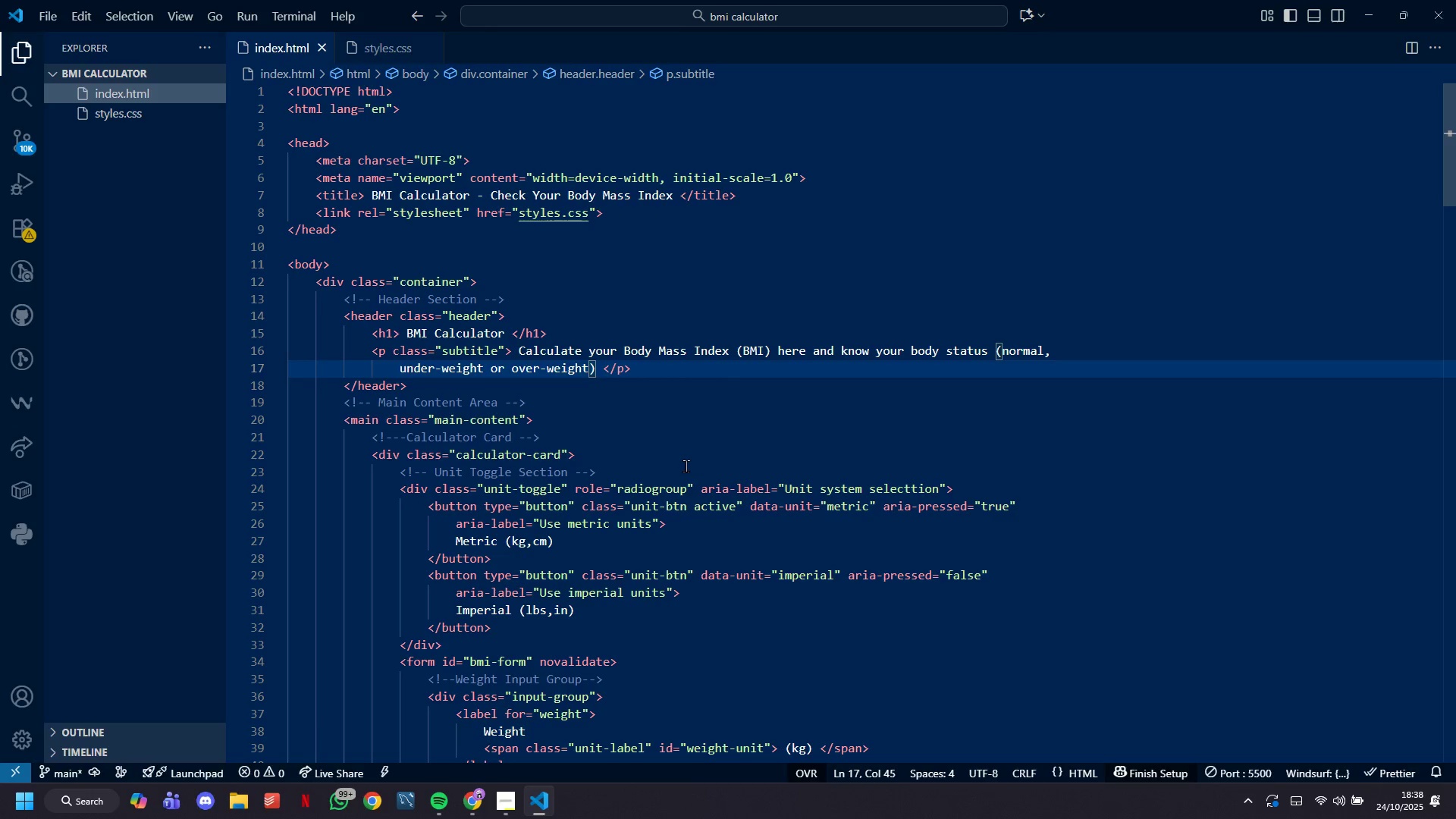 
key(Period)
 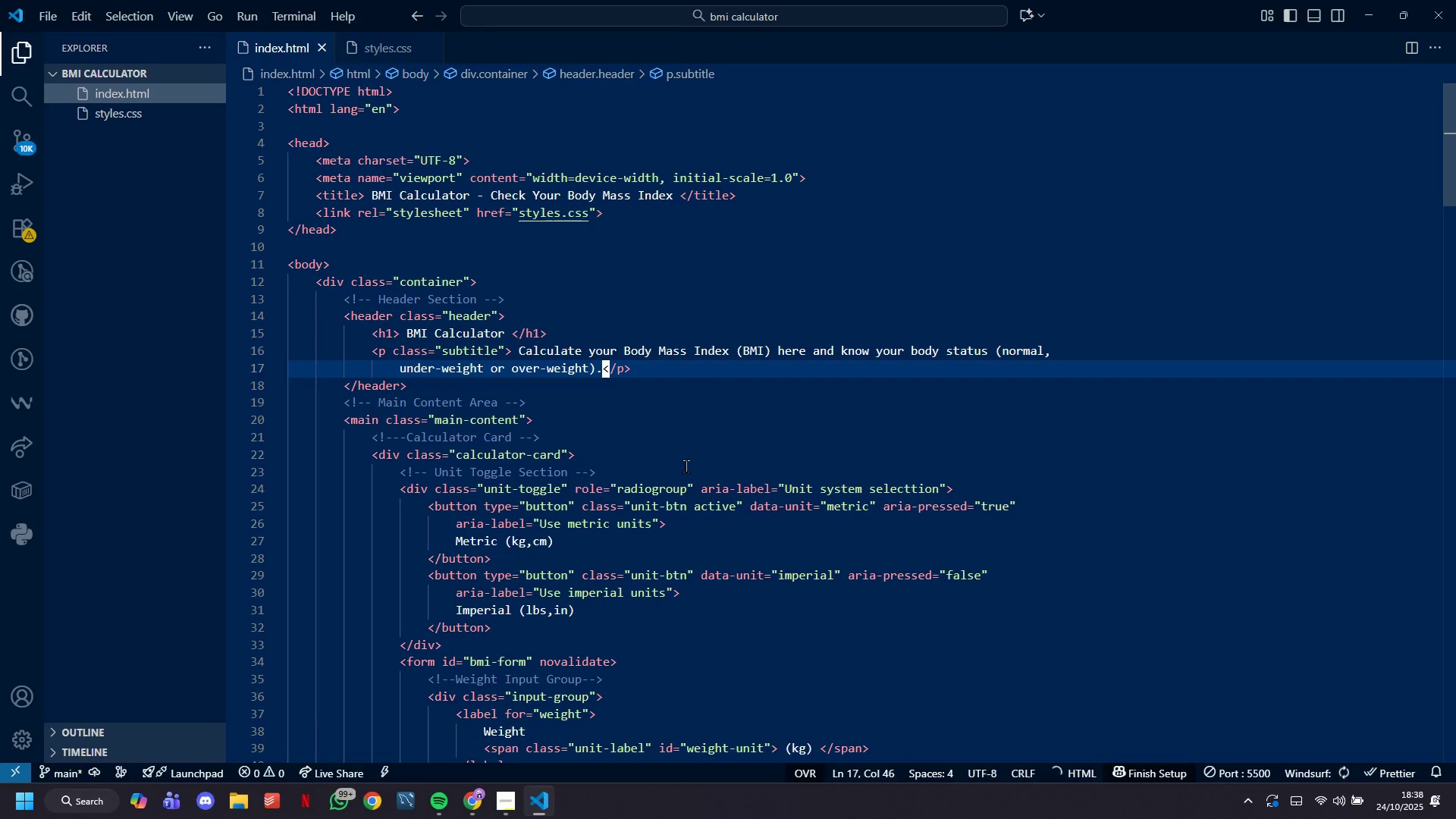 
hold_key(key=ControlLeft, duration=0.6)
 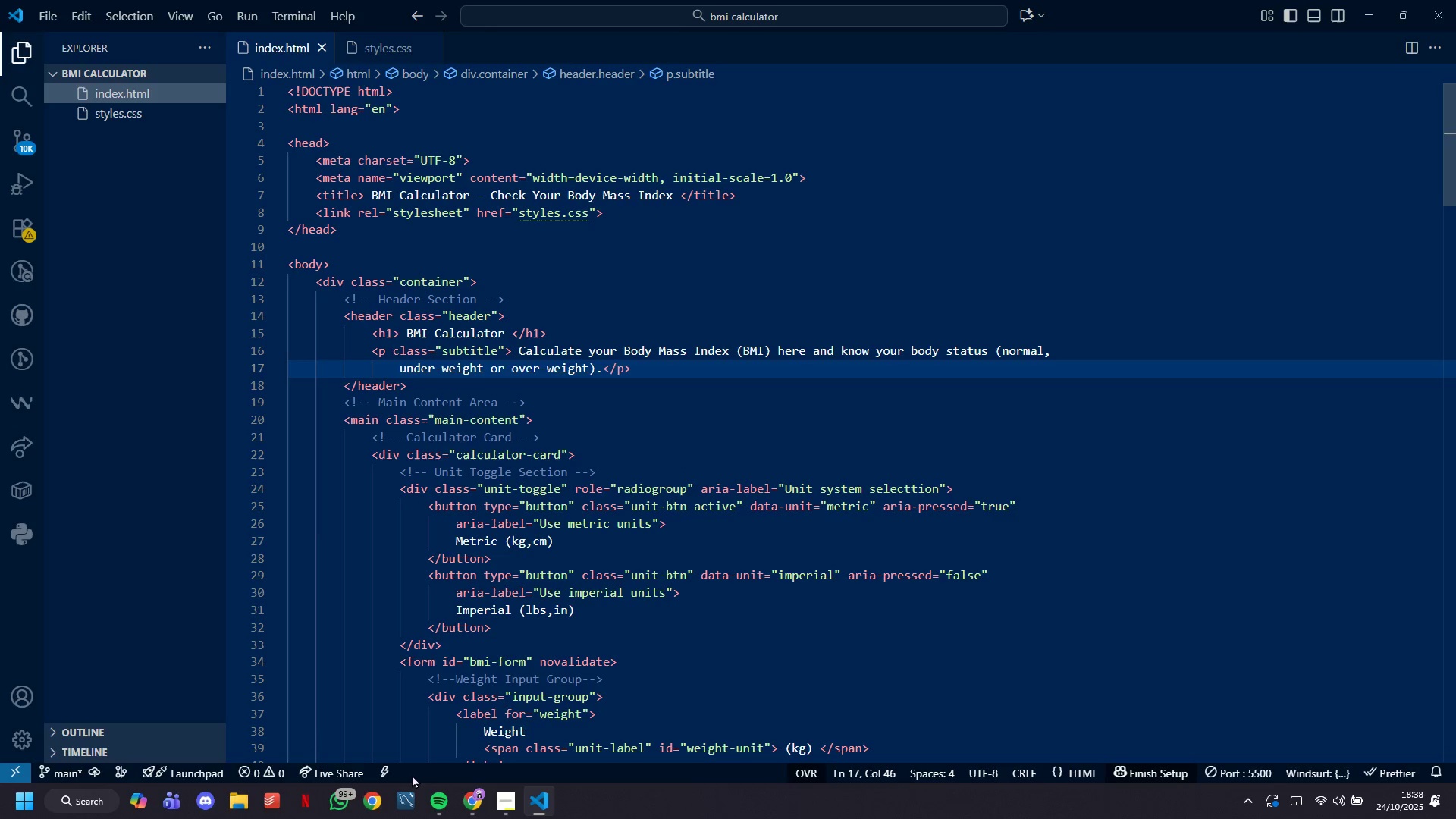 
key(S)
 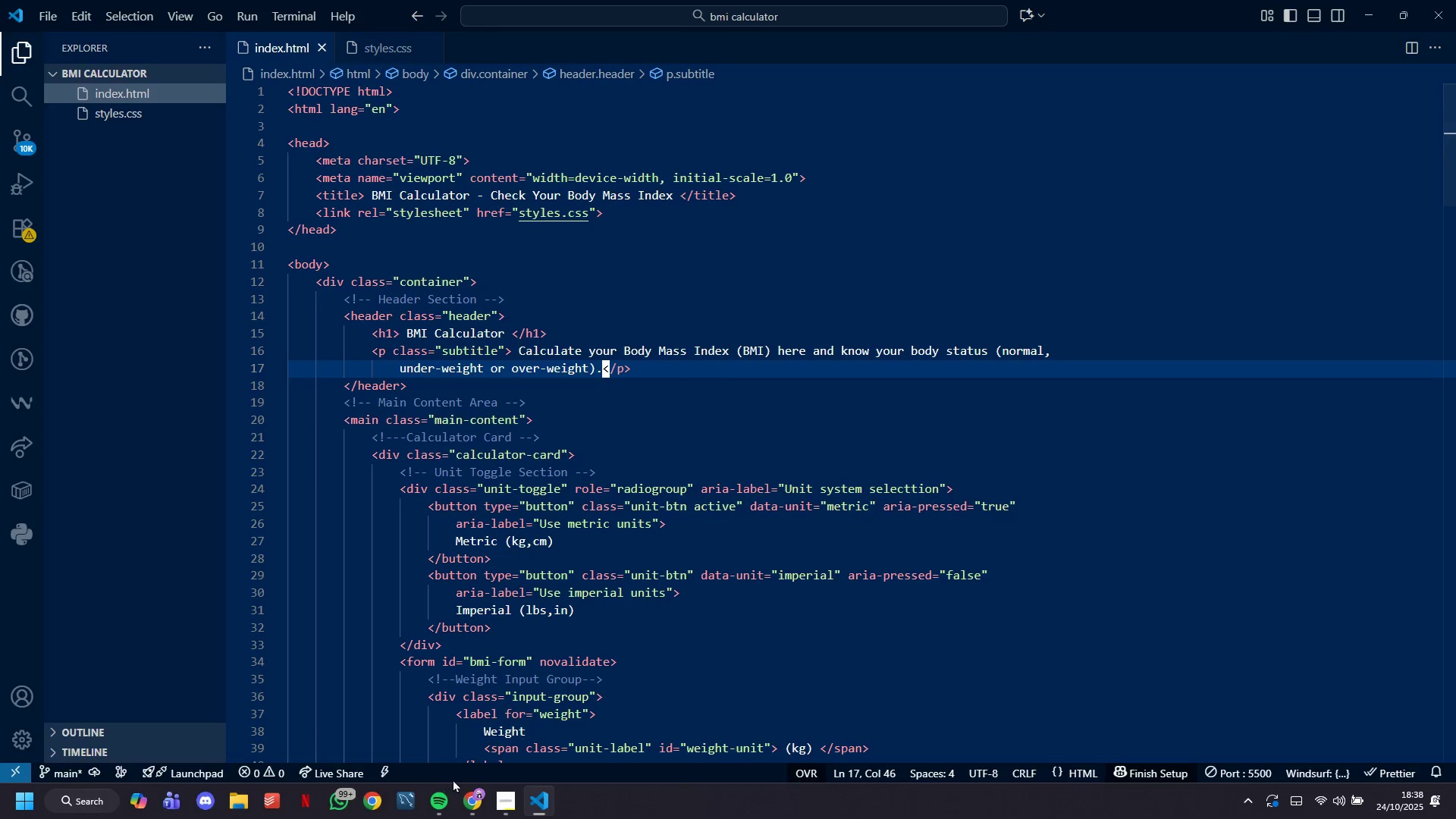 
left_click([456, 787])
 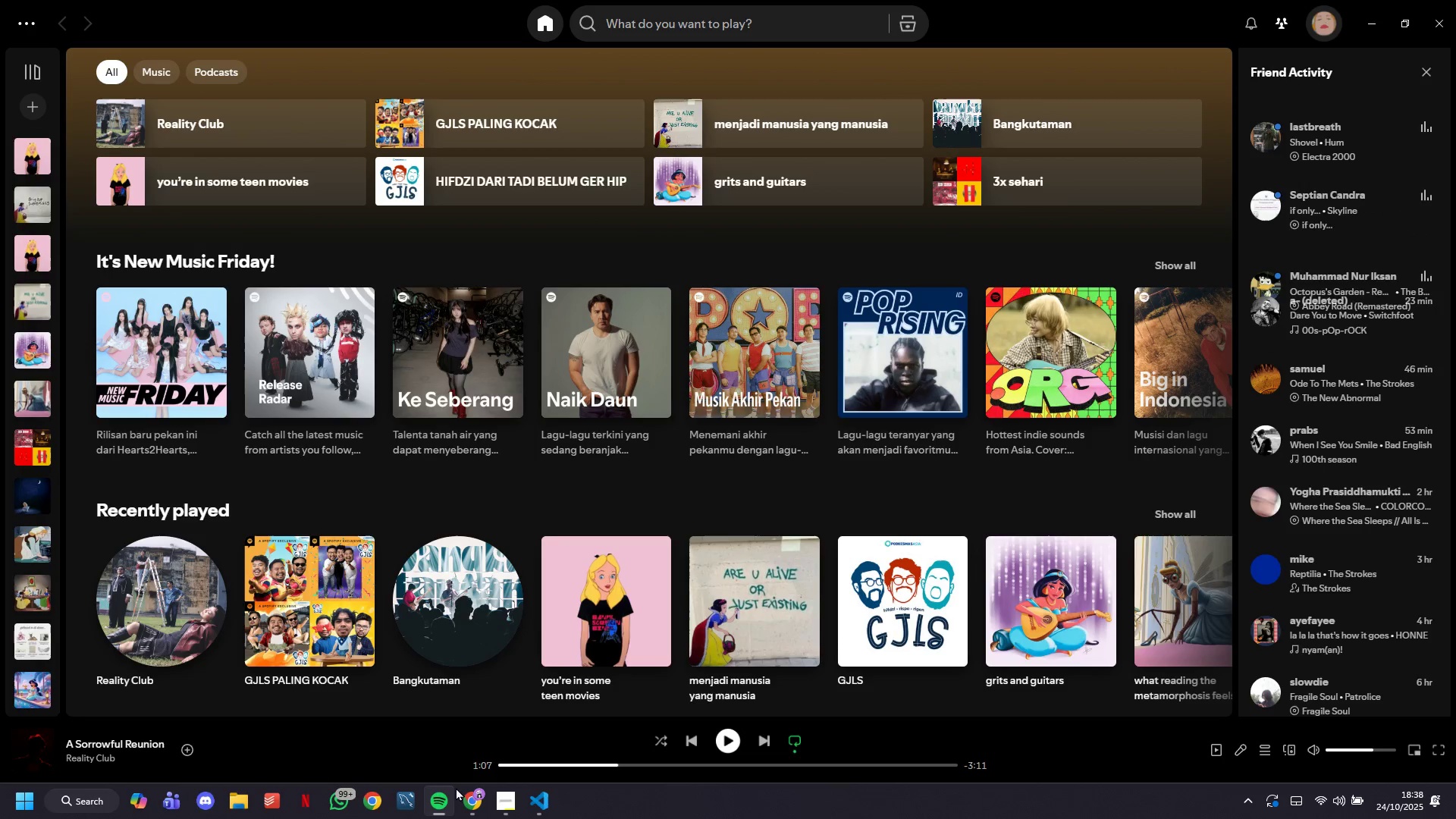 
left_click([456, 787])
 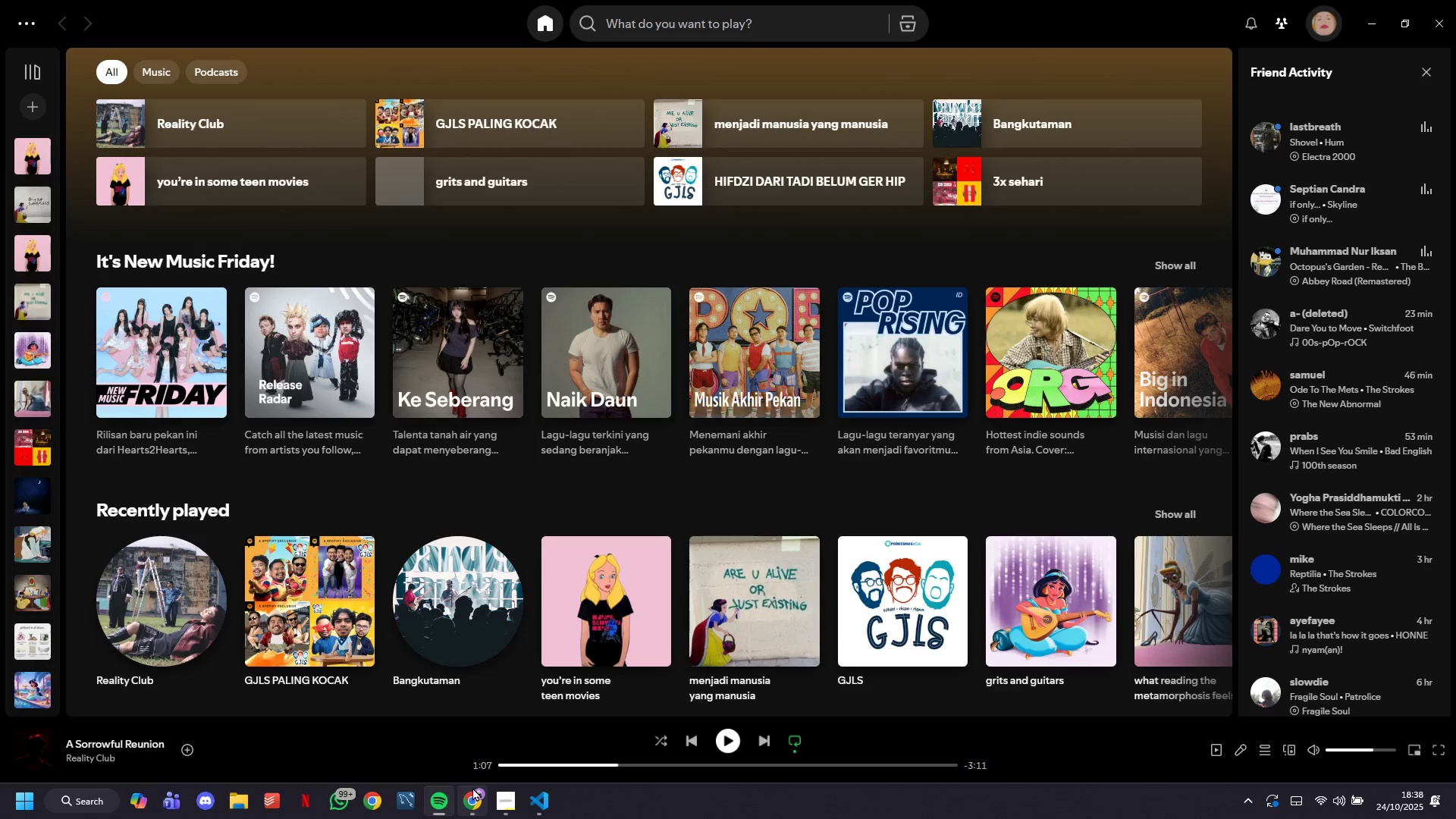 
left_click([472, 787])
 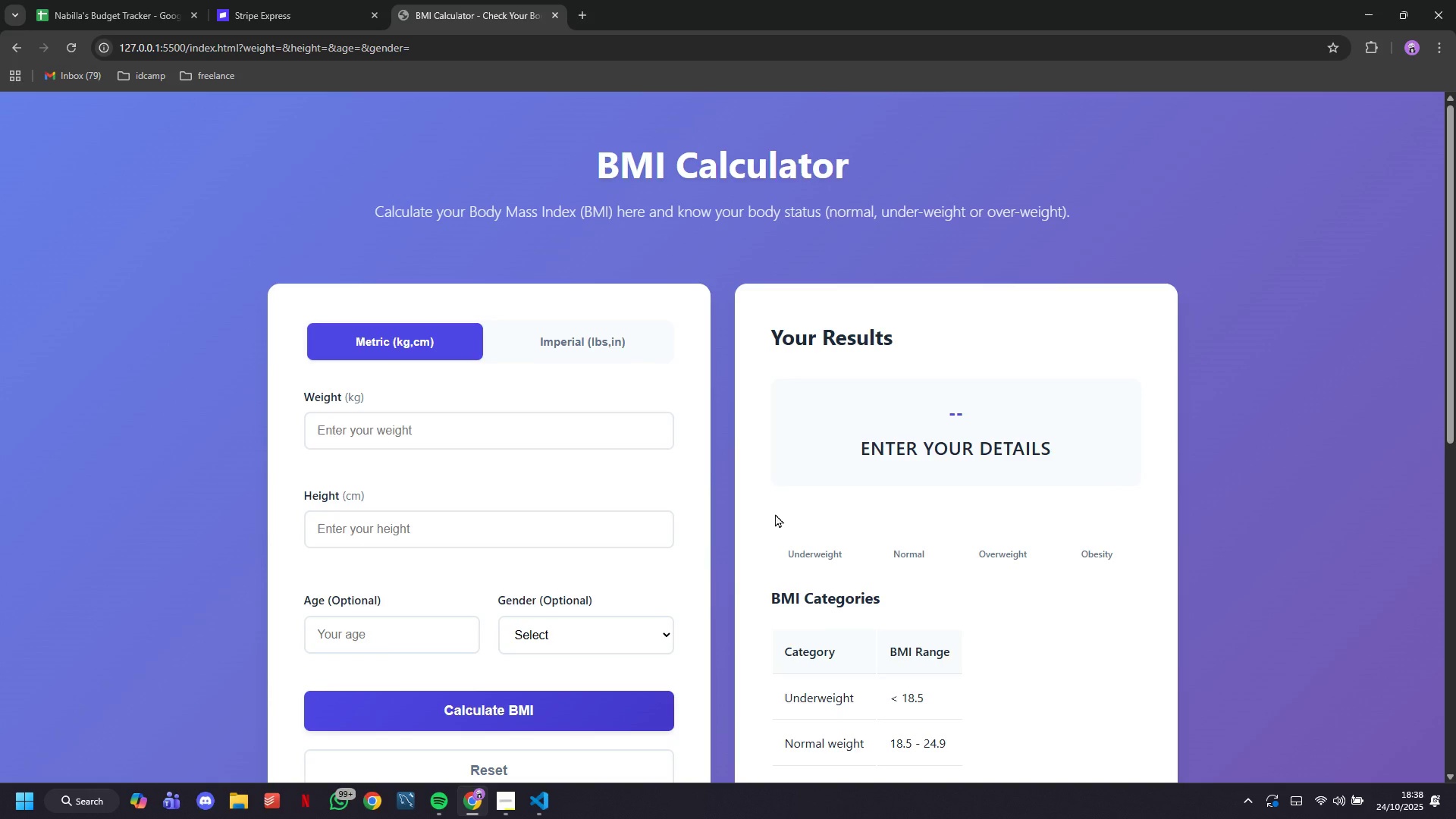 
scroll: coordinate [775, 513], scroll_direction: down, amount: 4.0
 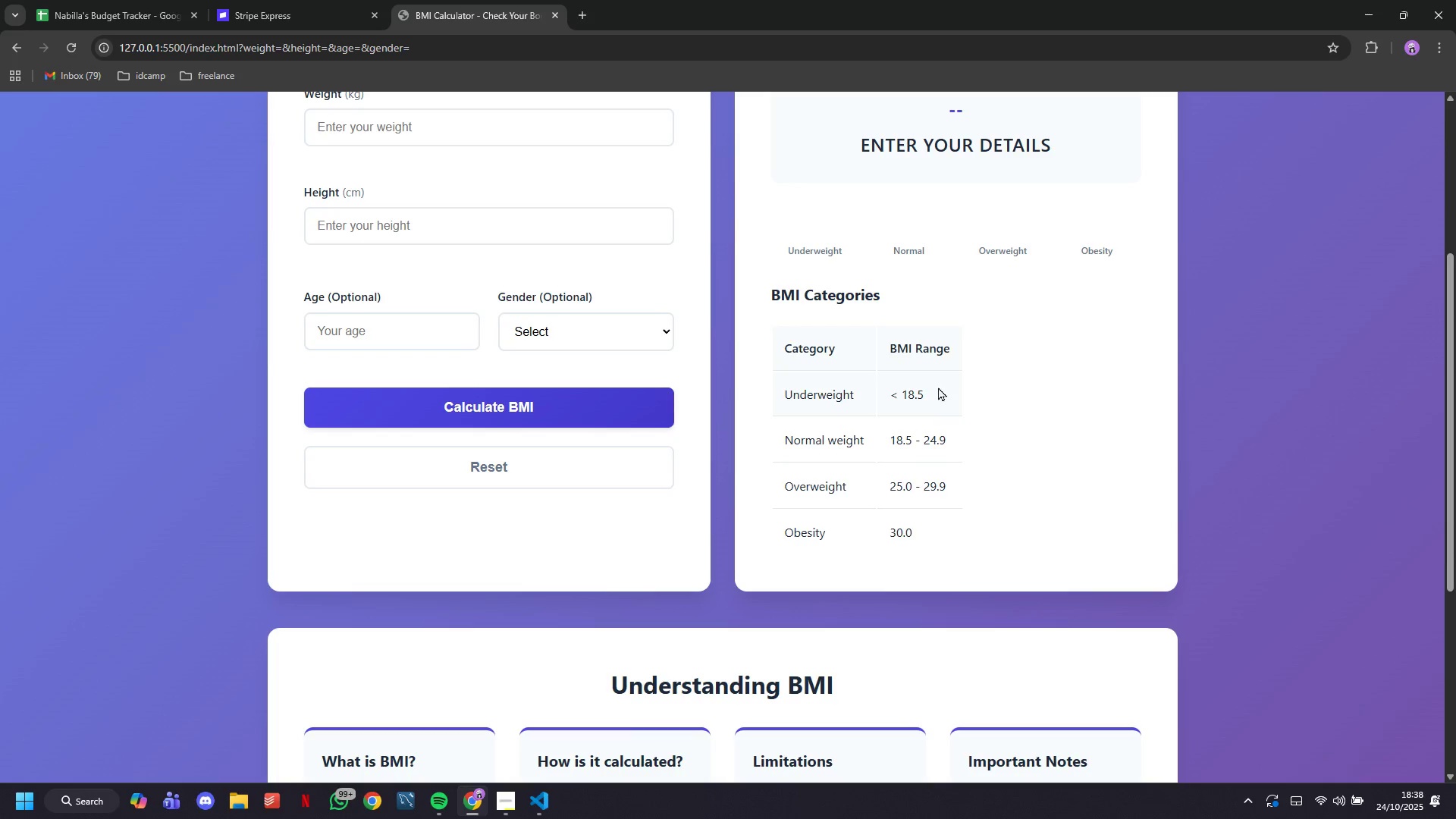 
scroll: coordinate [942, 359], scroll_direction: up, amount: 3.0
 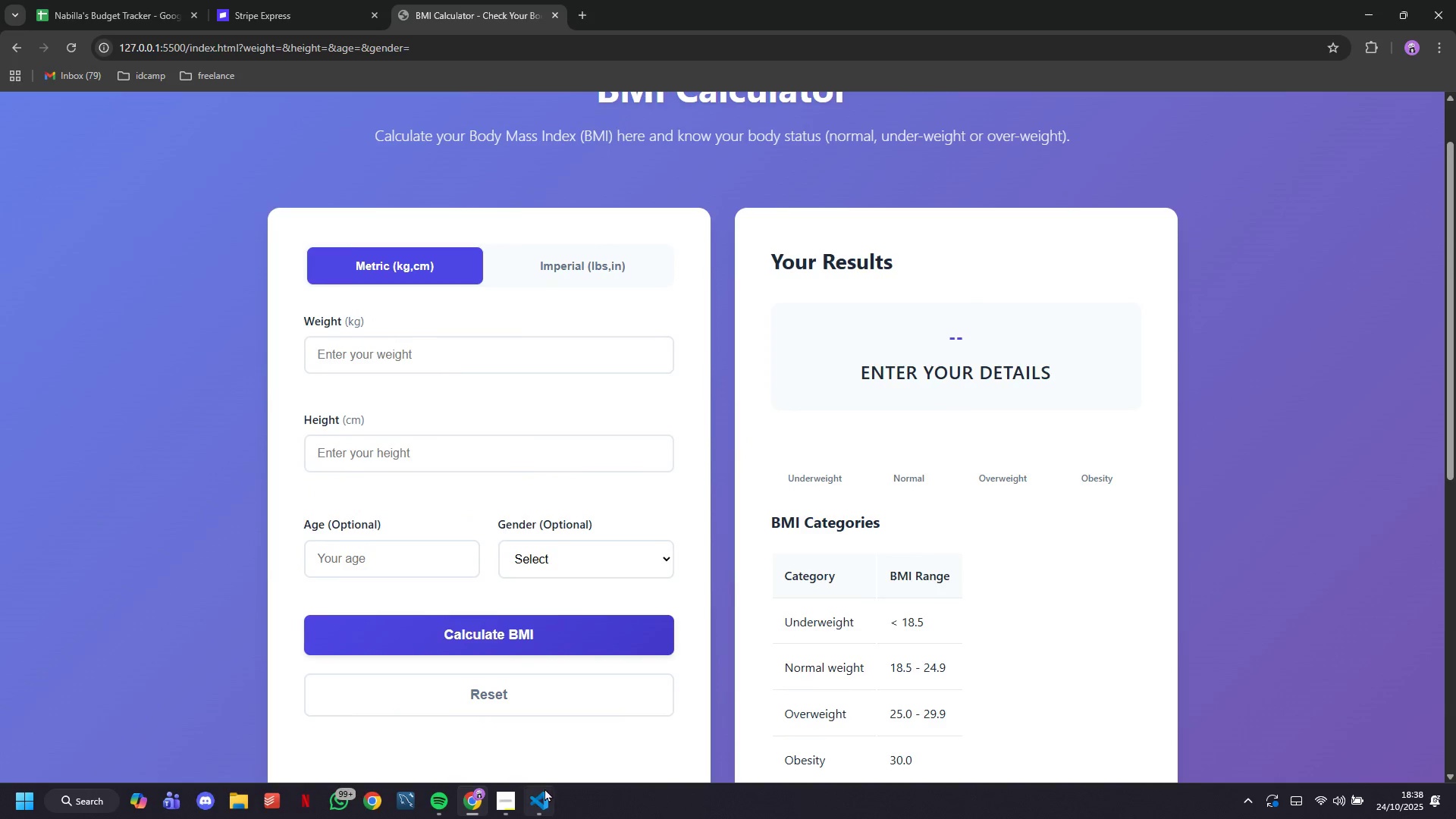 
left_click([544, 792])
 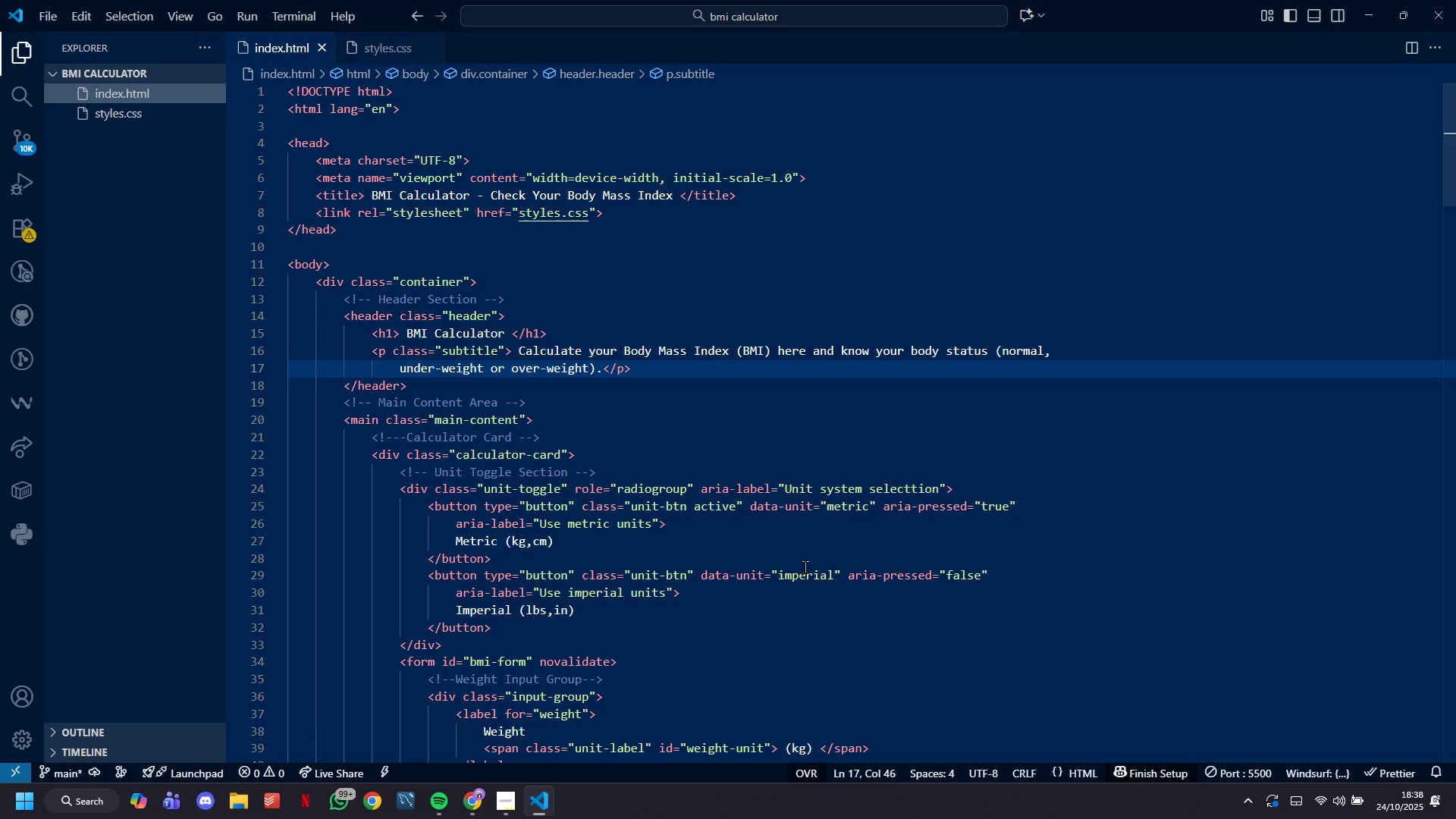 
scroll: coordinate [805, 566], scroll_direction: down, amount: 30.0
 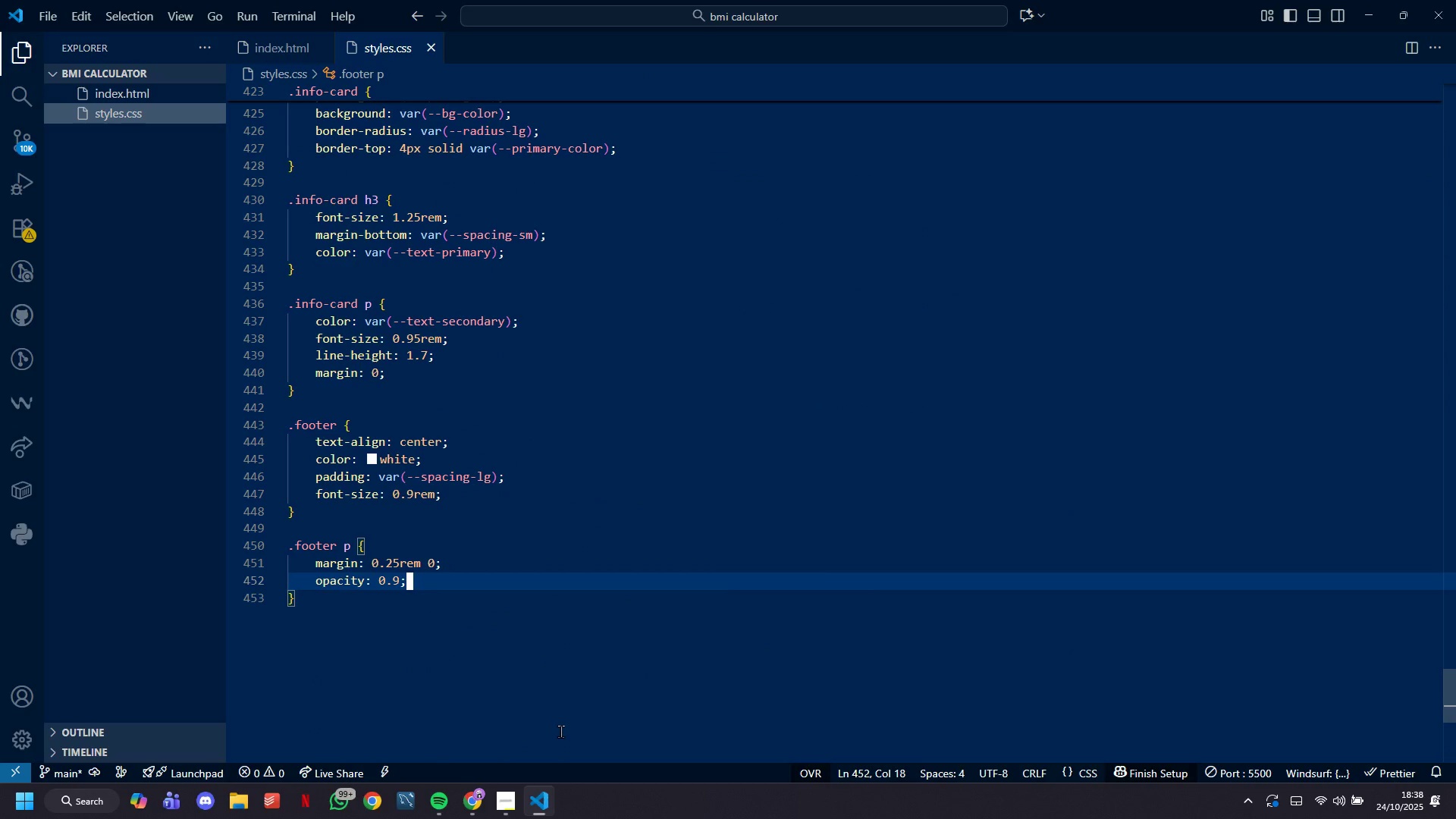 
left_click([439, 618])
 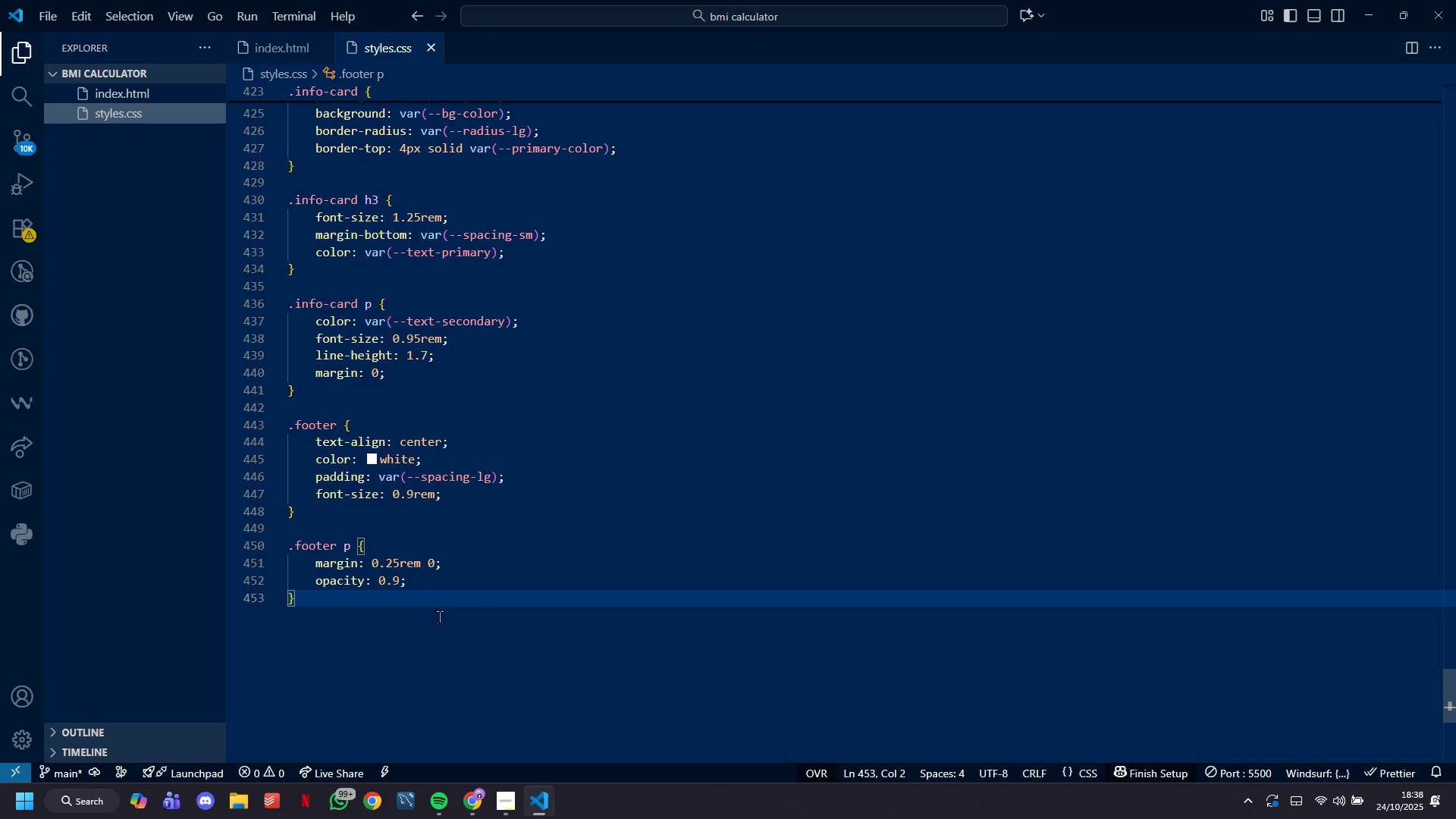 
key(Enter)
 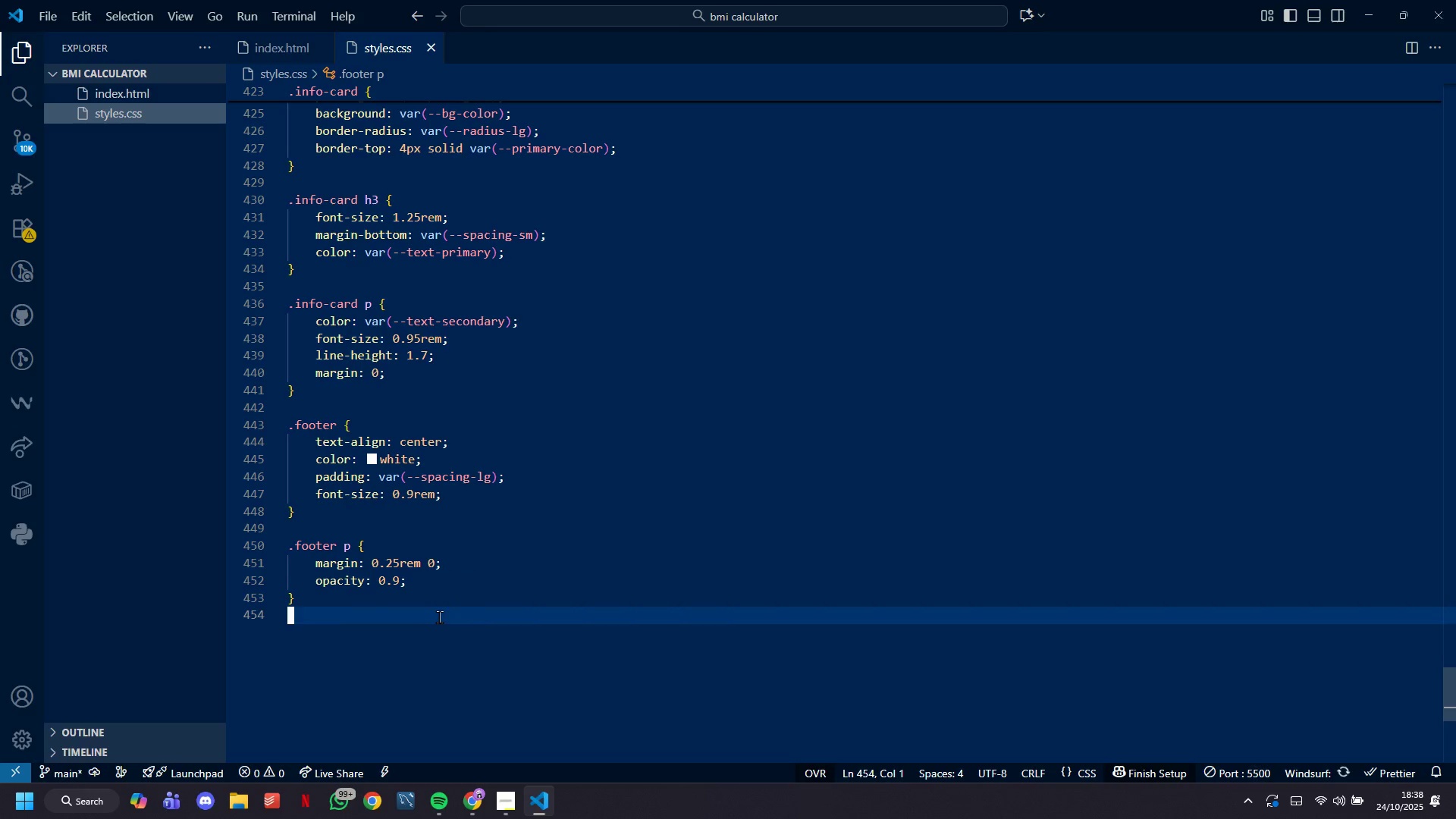 
key(Enter)
 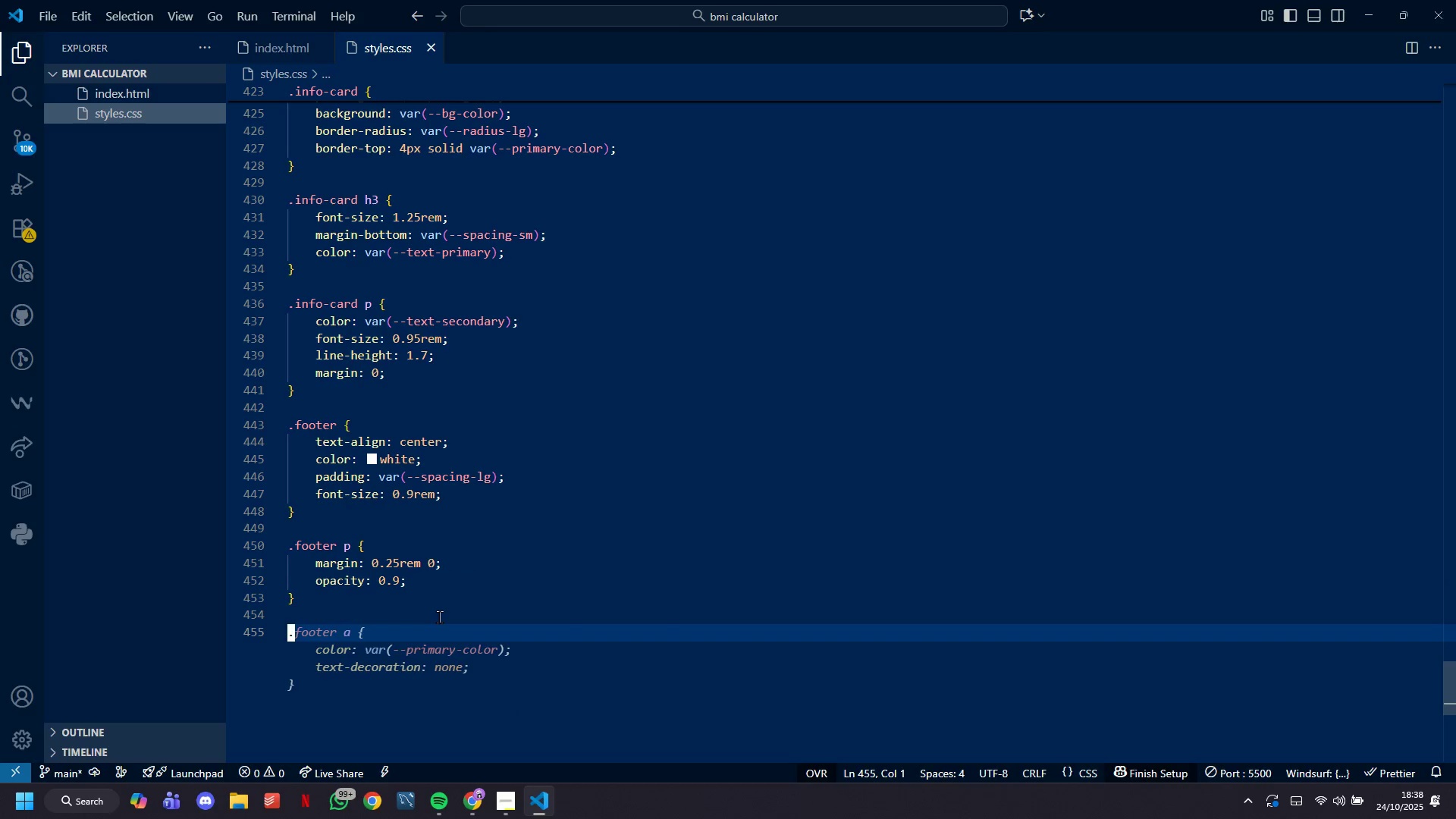 
type(@media )
 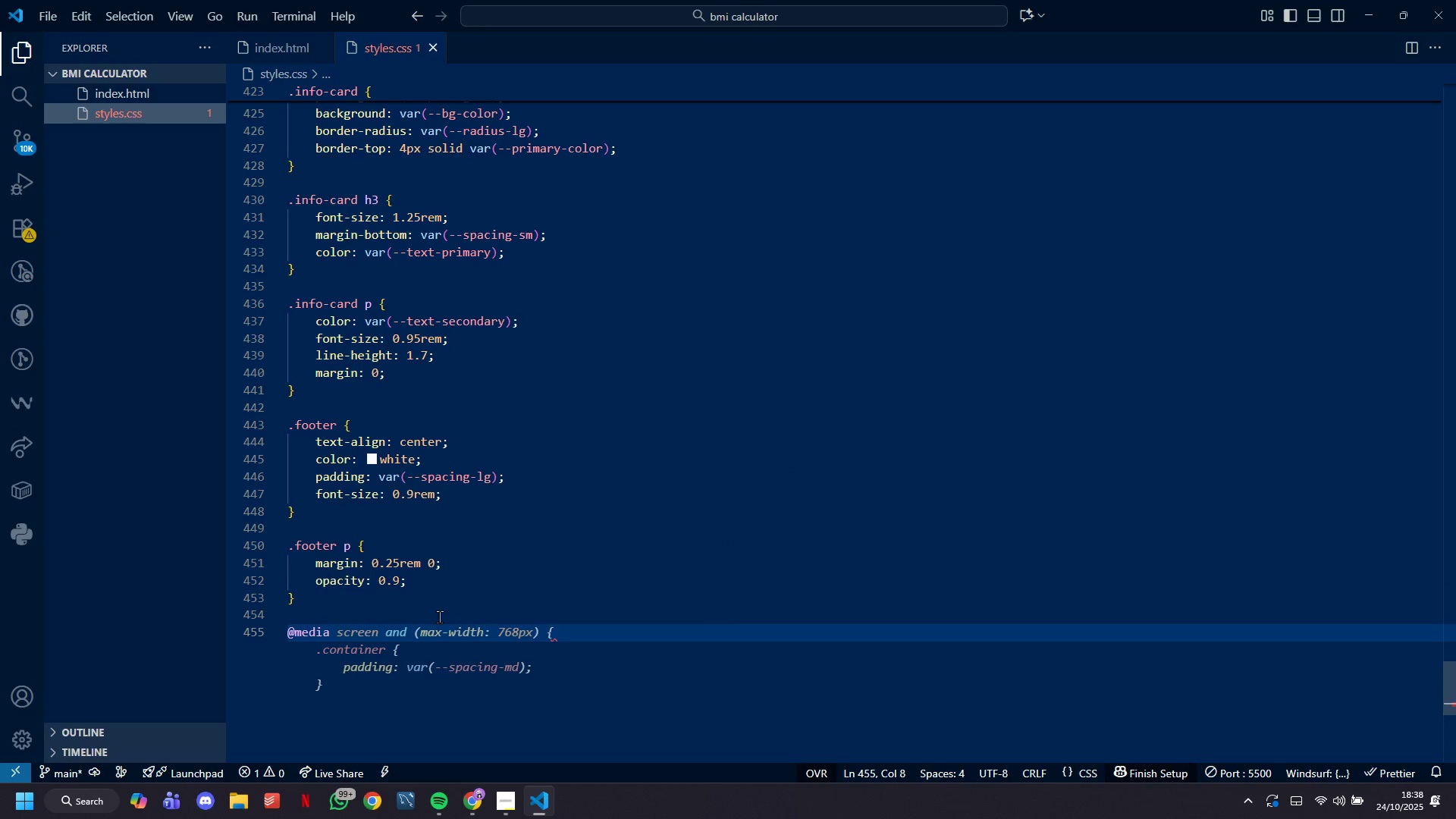 
type((Max-width: 98)
key(Backspace)
type(68px))
 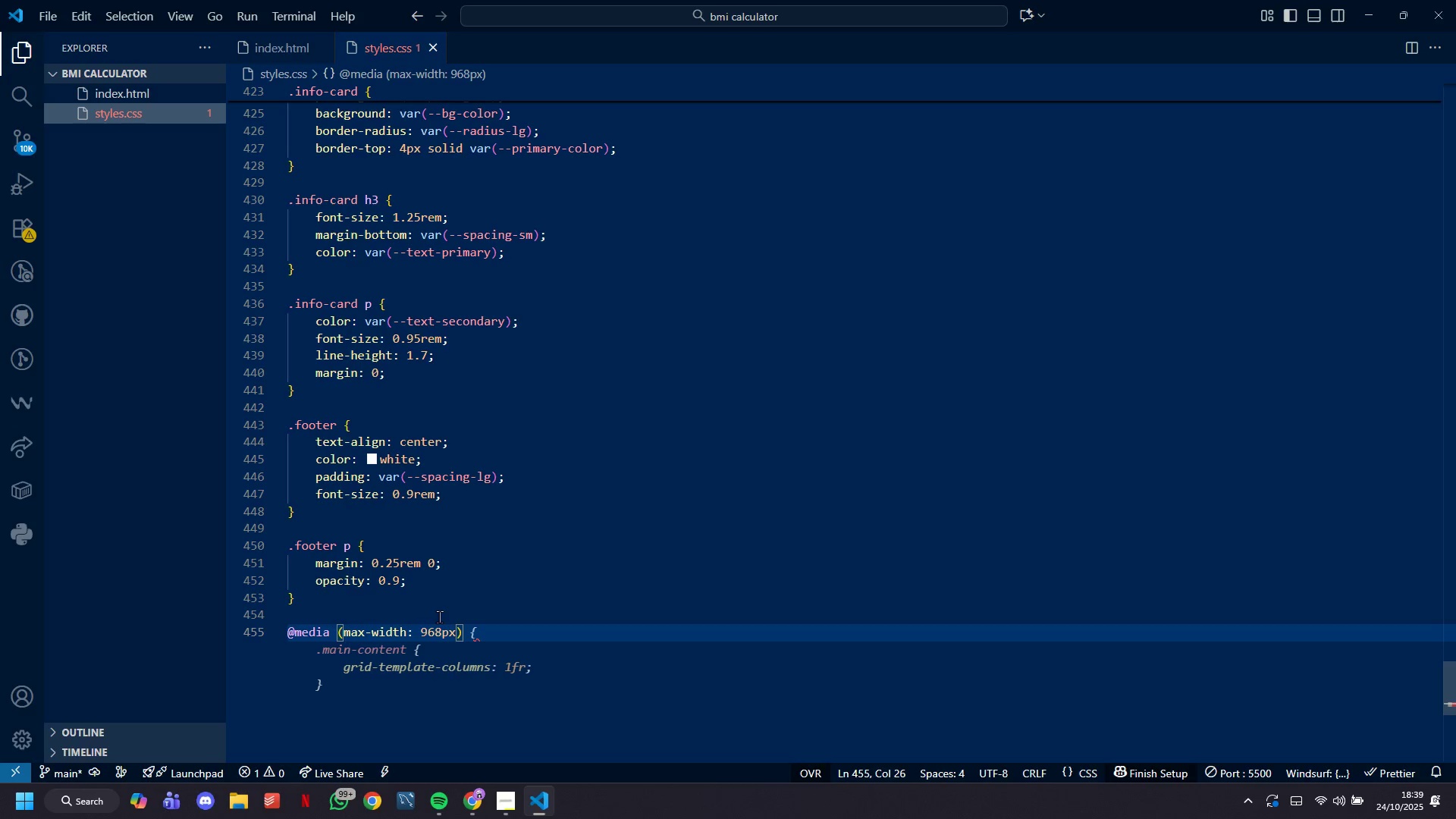 
key(Alt+AltRight)
 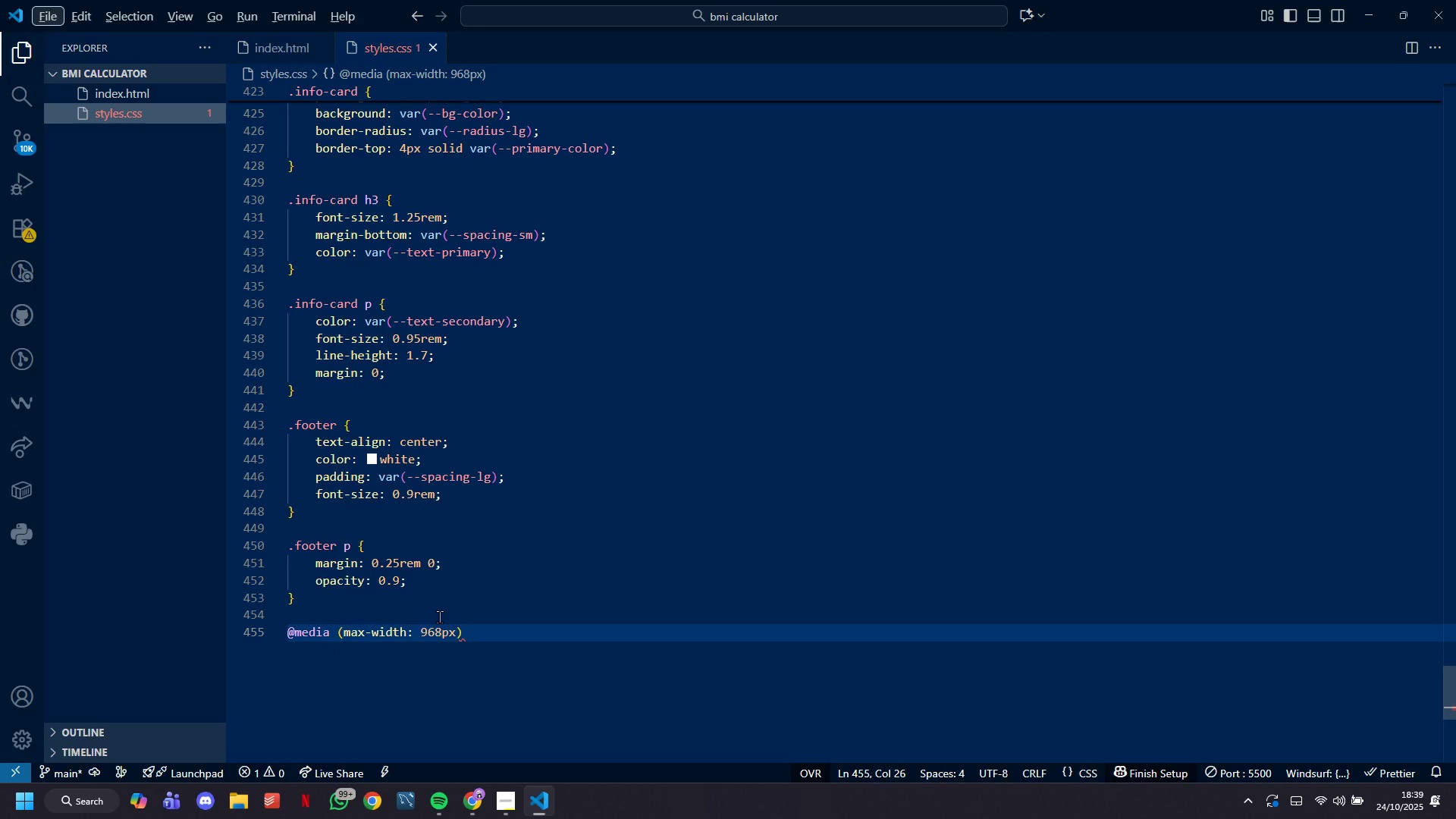 
hold_key(key=ShiftLeft, duration=0.46)
 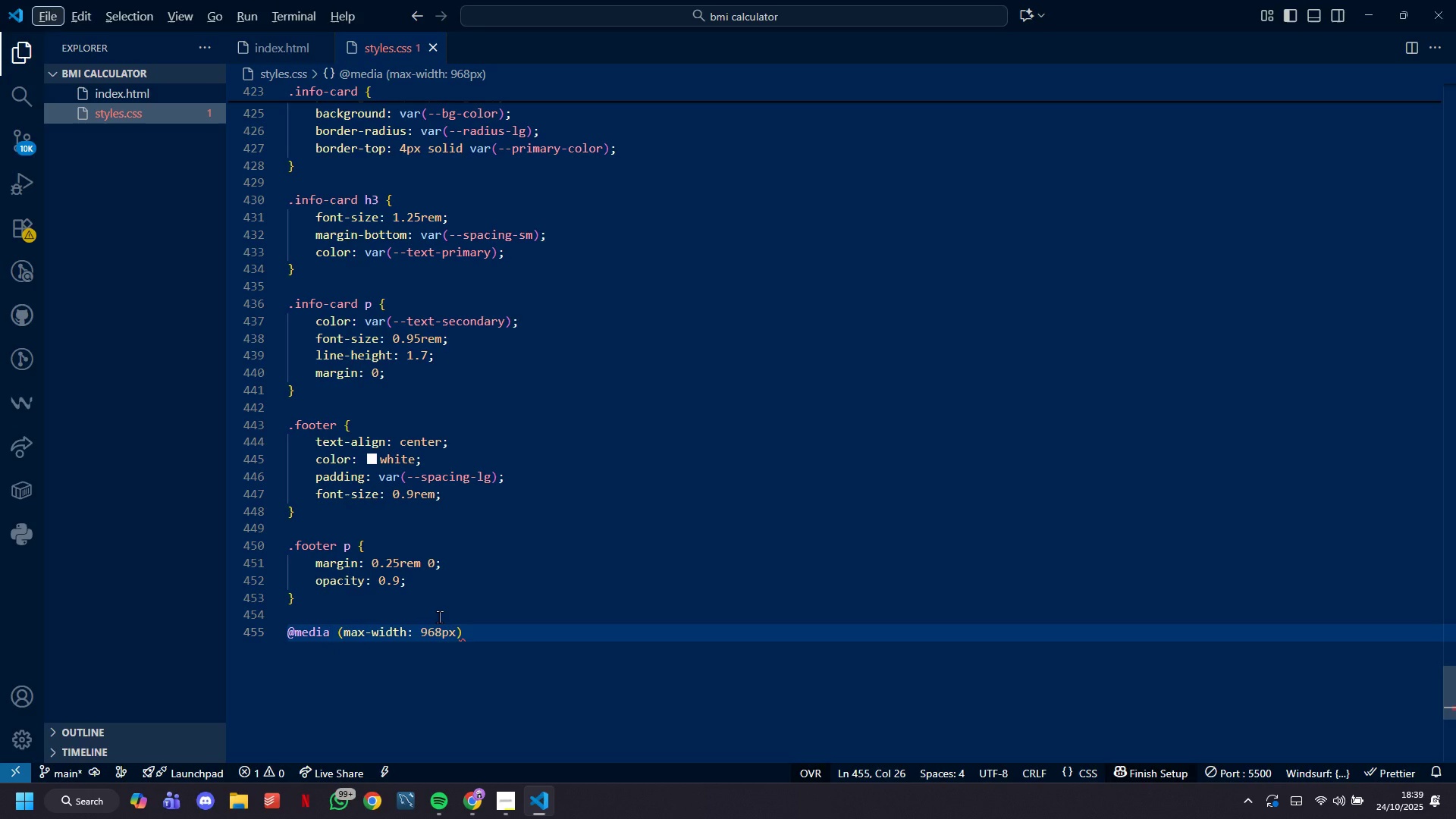 
key(BracketLeft)
 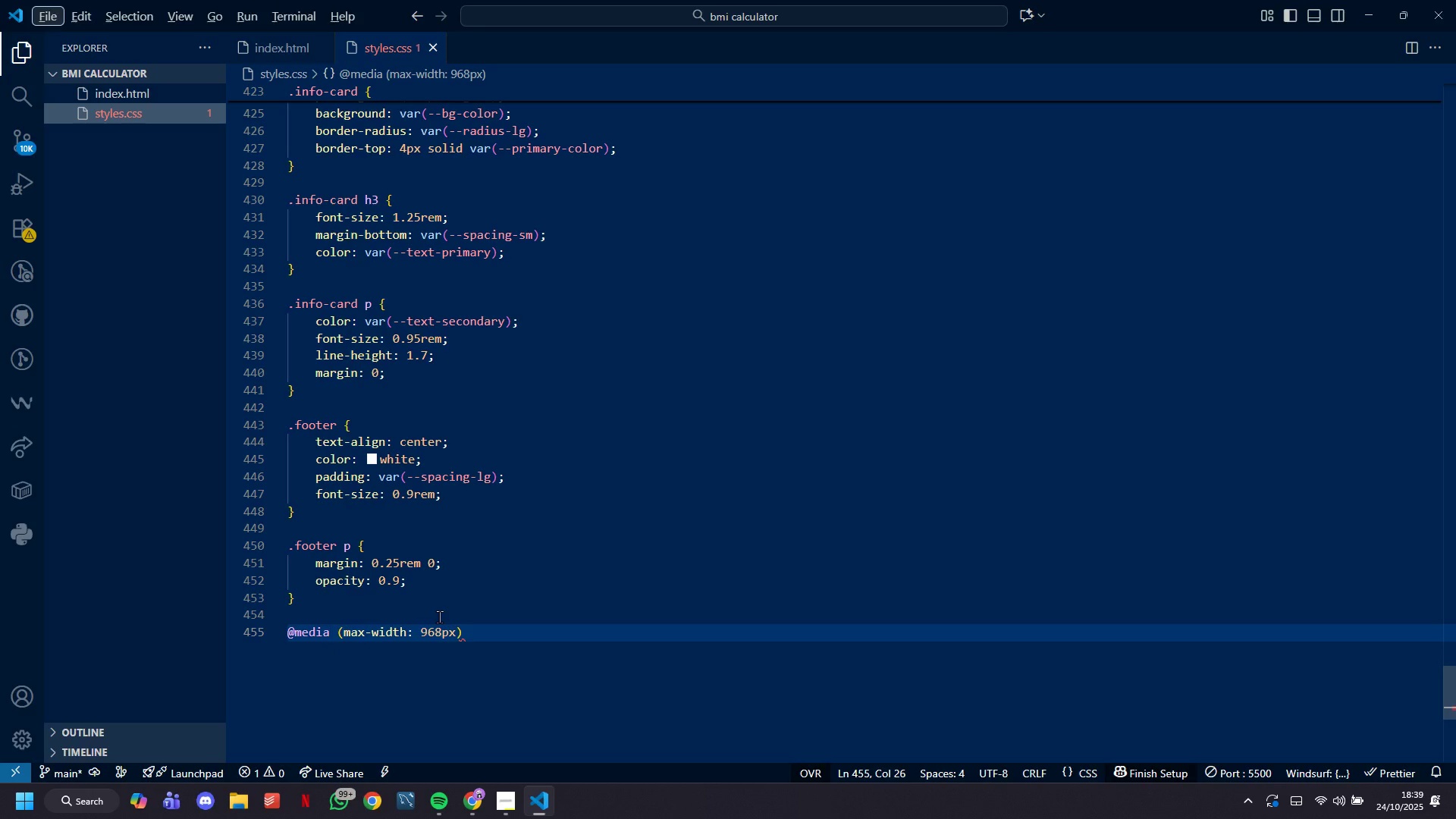 
key(Shift+ShiftRight)
 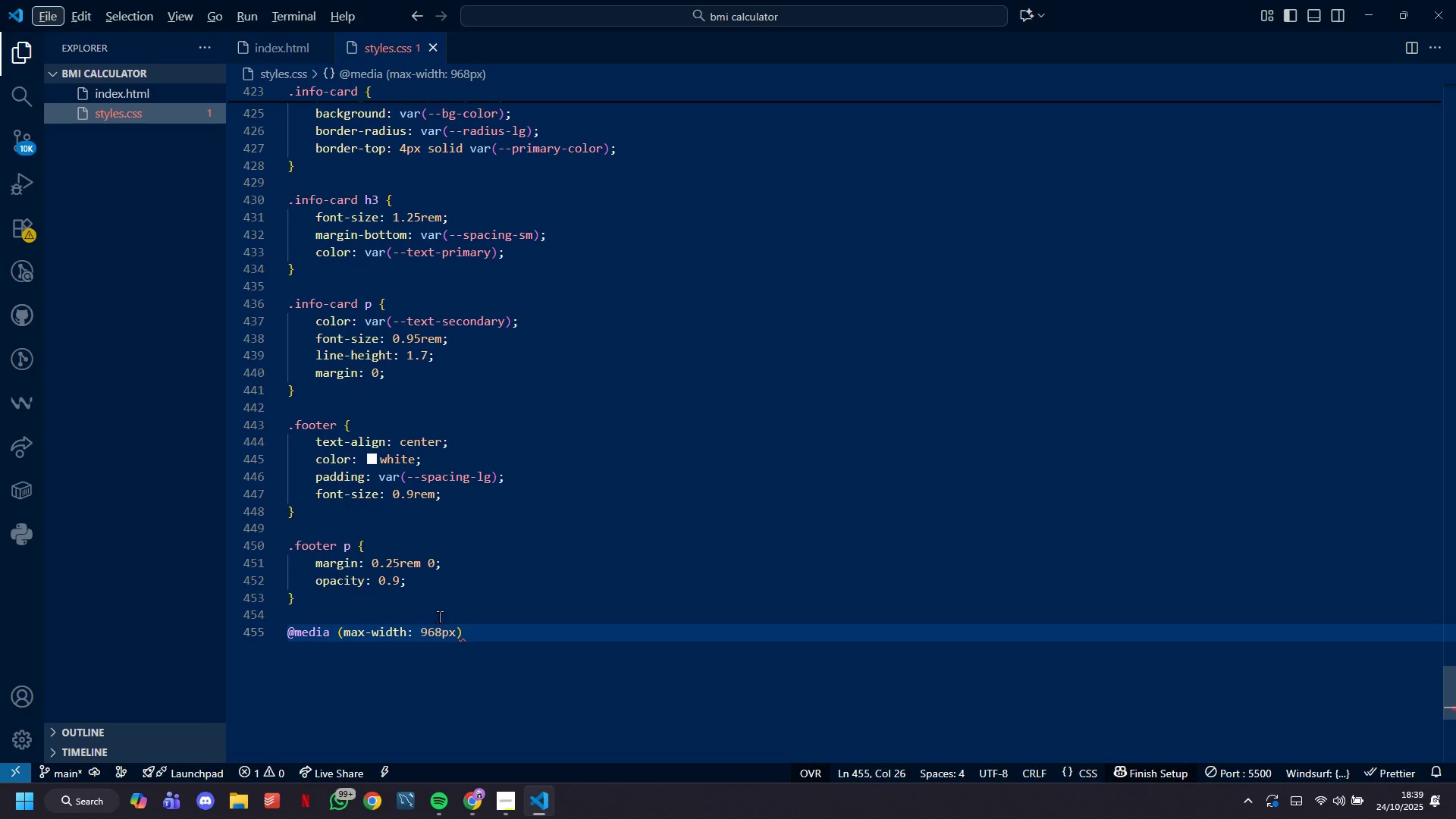 
key(Enter)
 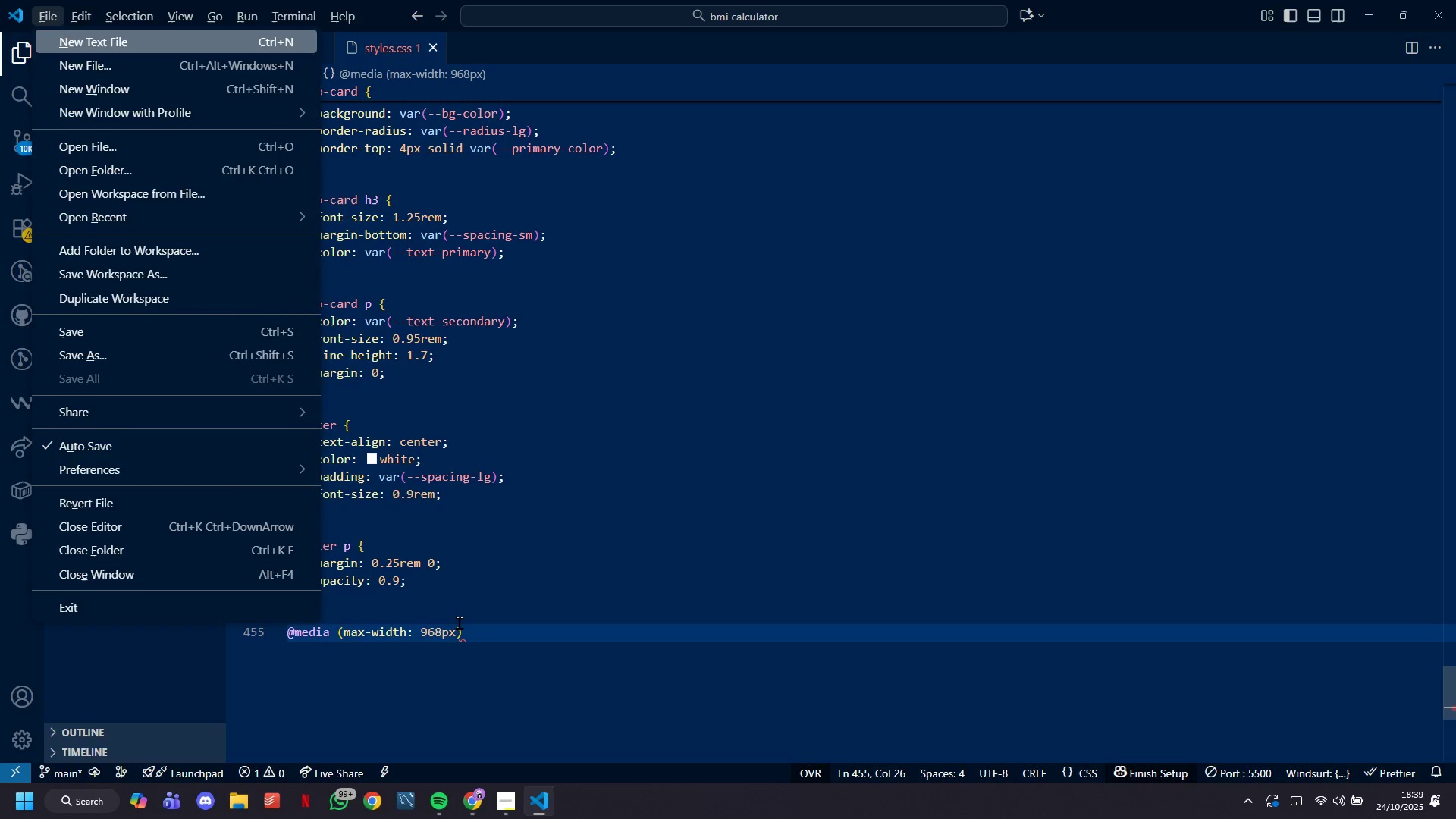 
left_click([460, 623])
 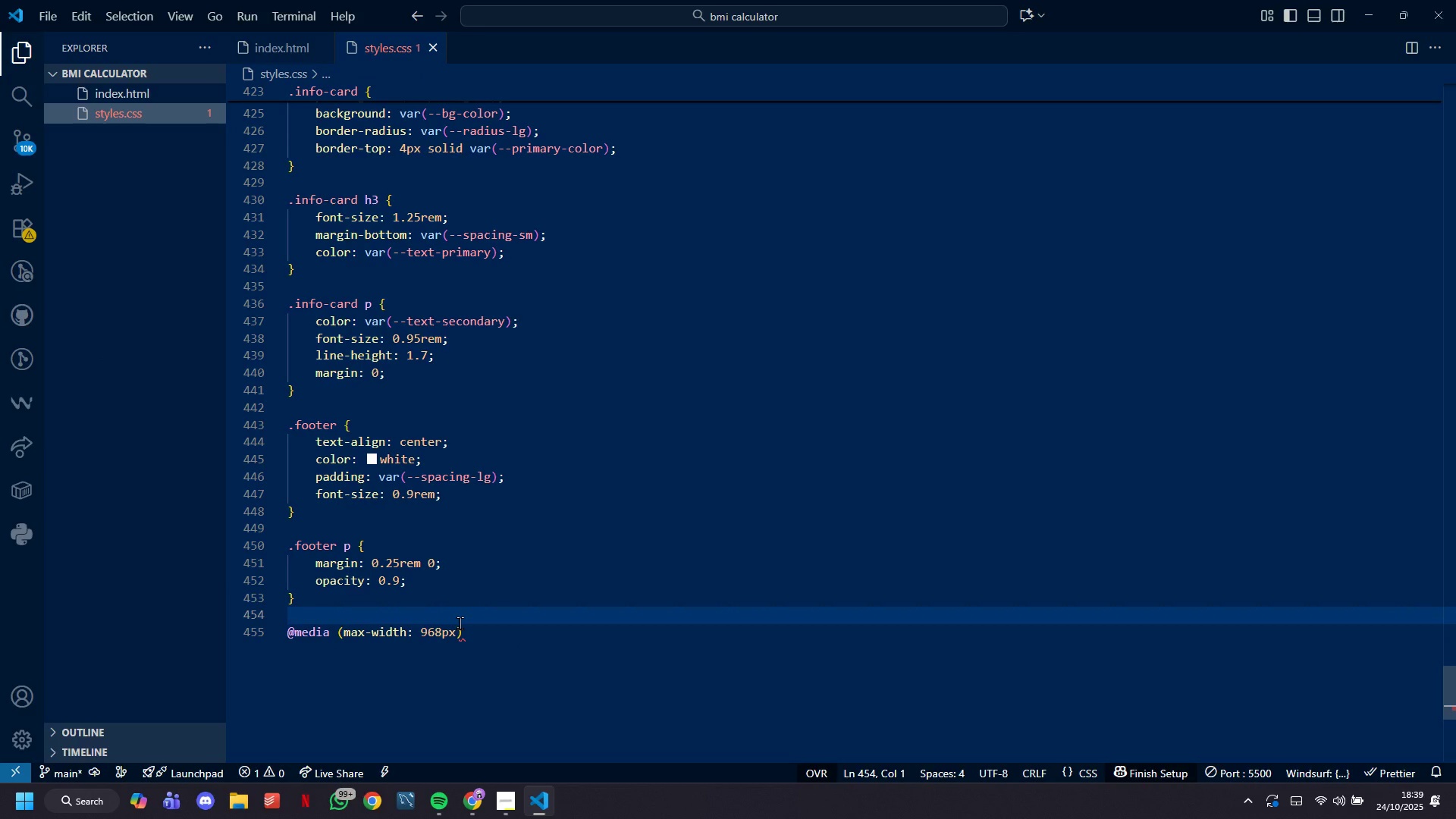 
key(ArrowDown)
 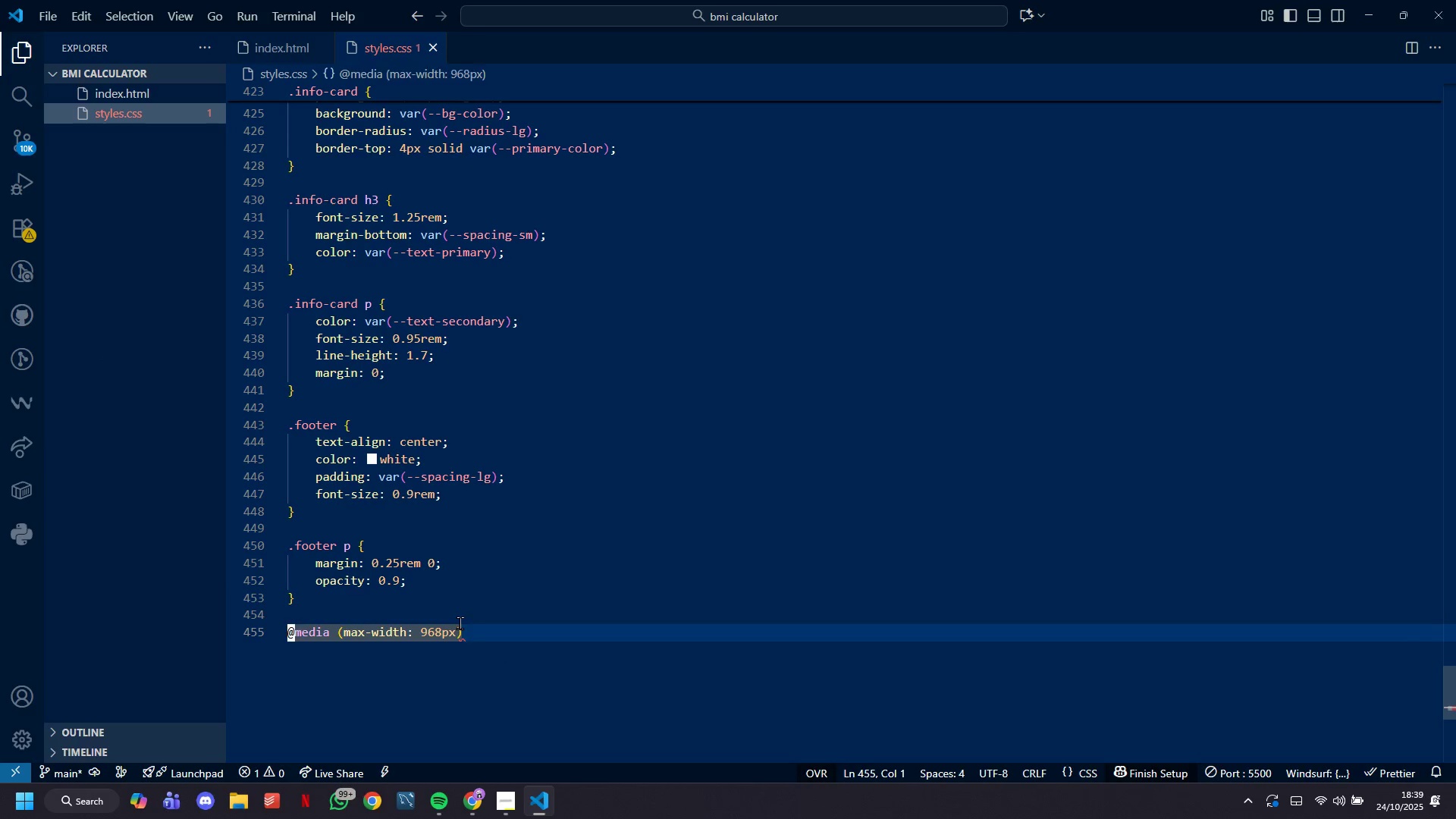 
key(ArrowDown)
 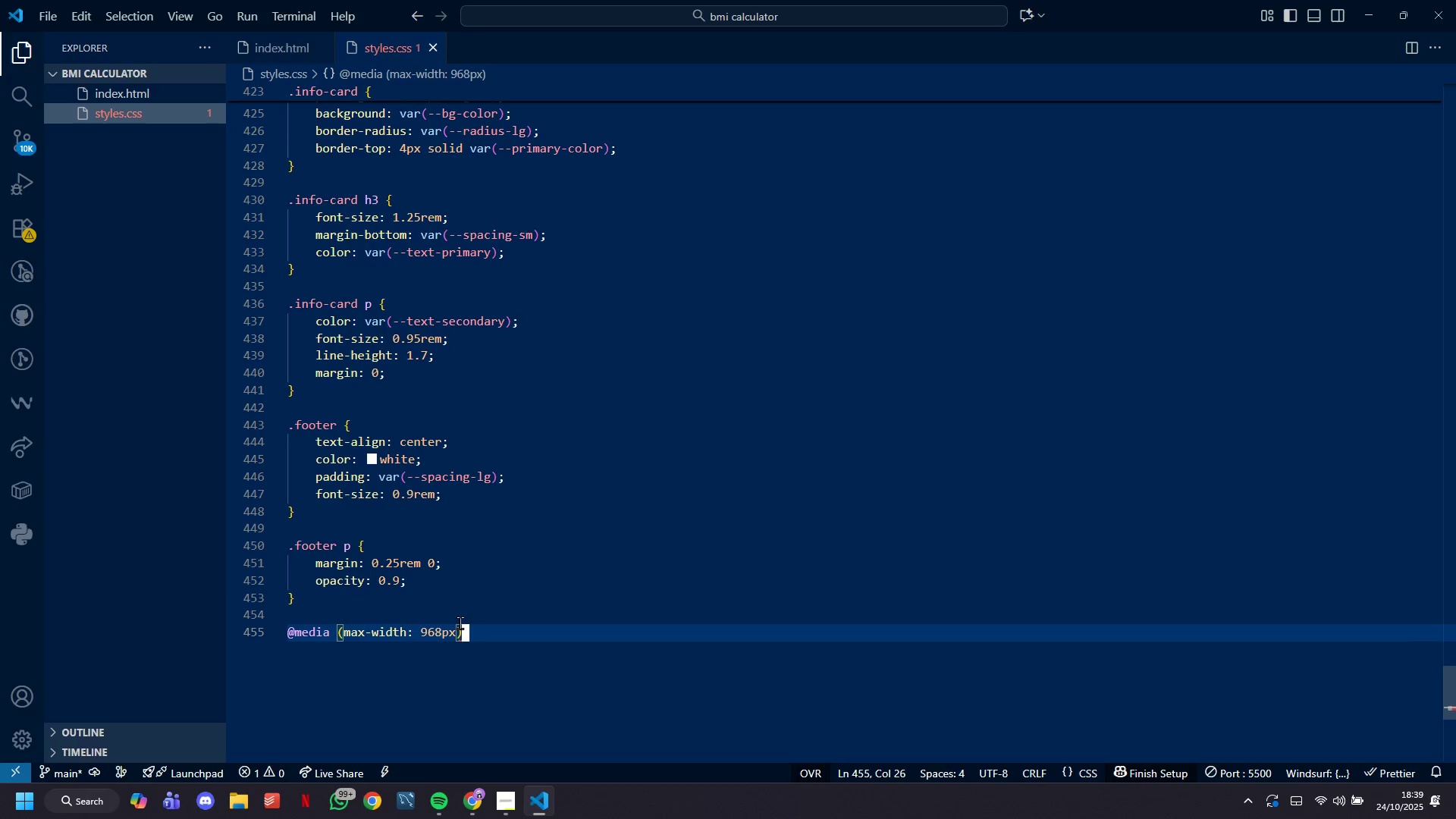 
type( {.main-content {)
key(Tab)
 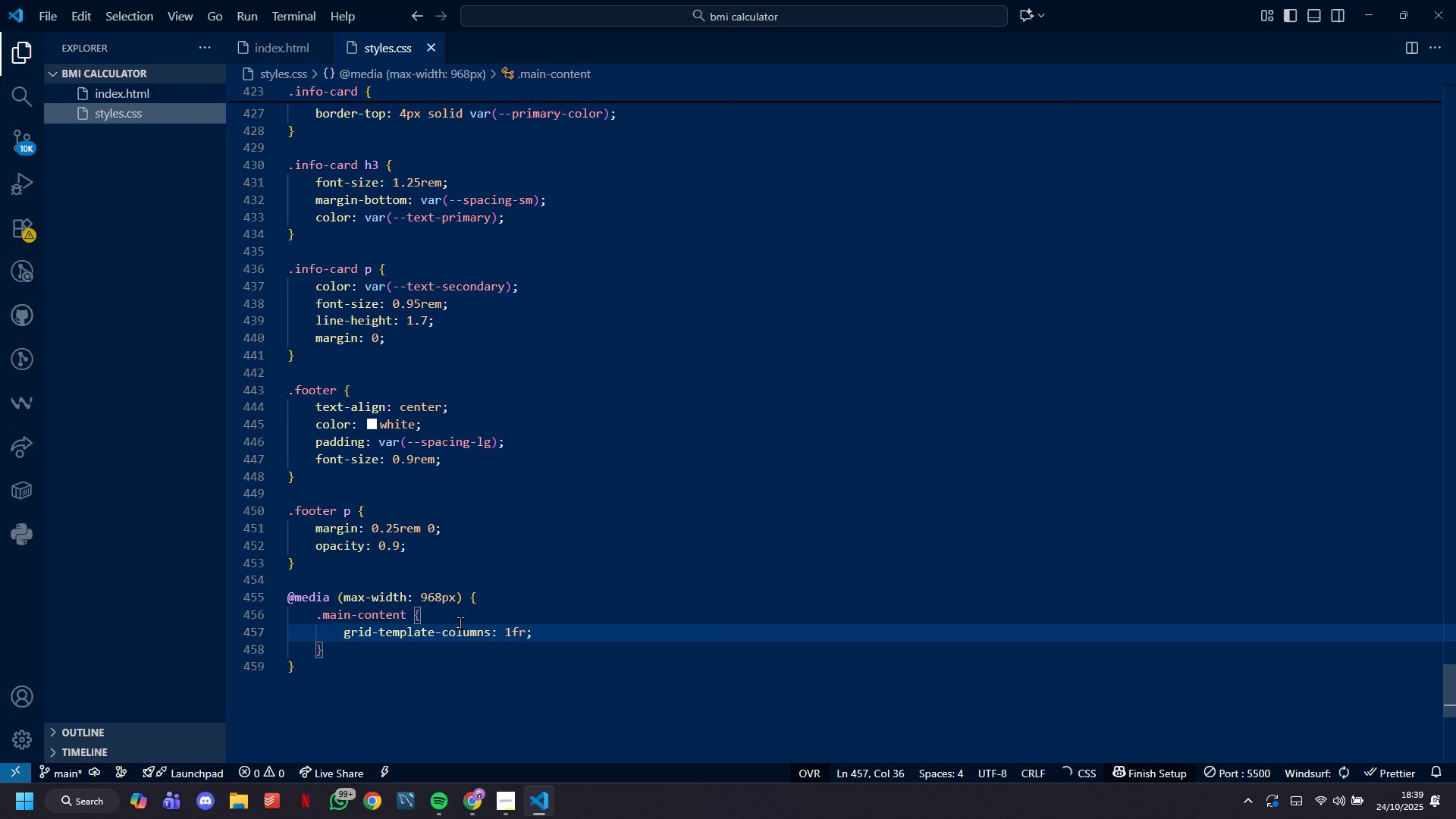 
hold_key(key=Enter, duration=7.42)
 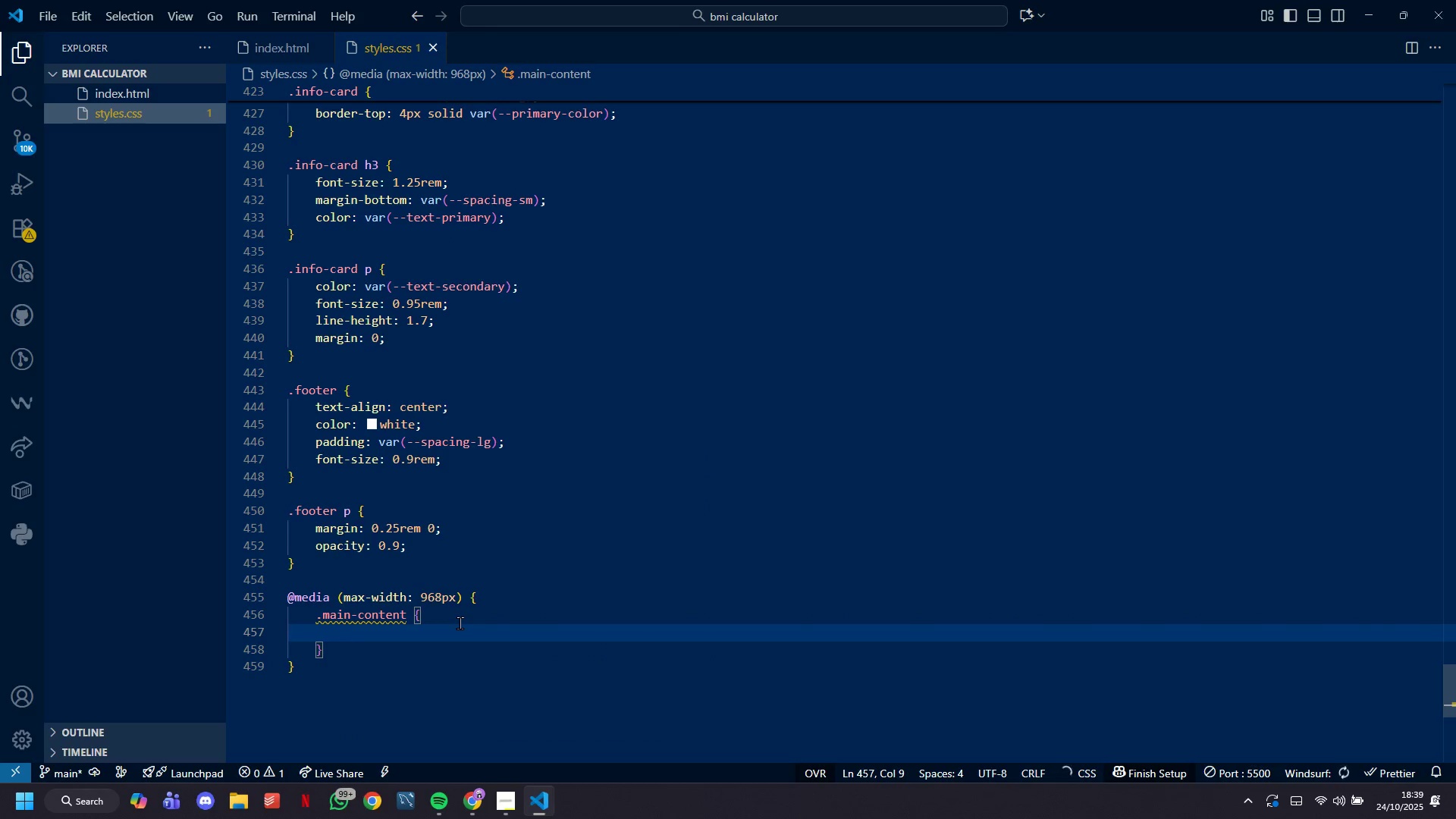 
key(ArrowDown)
 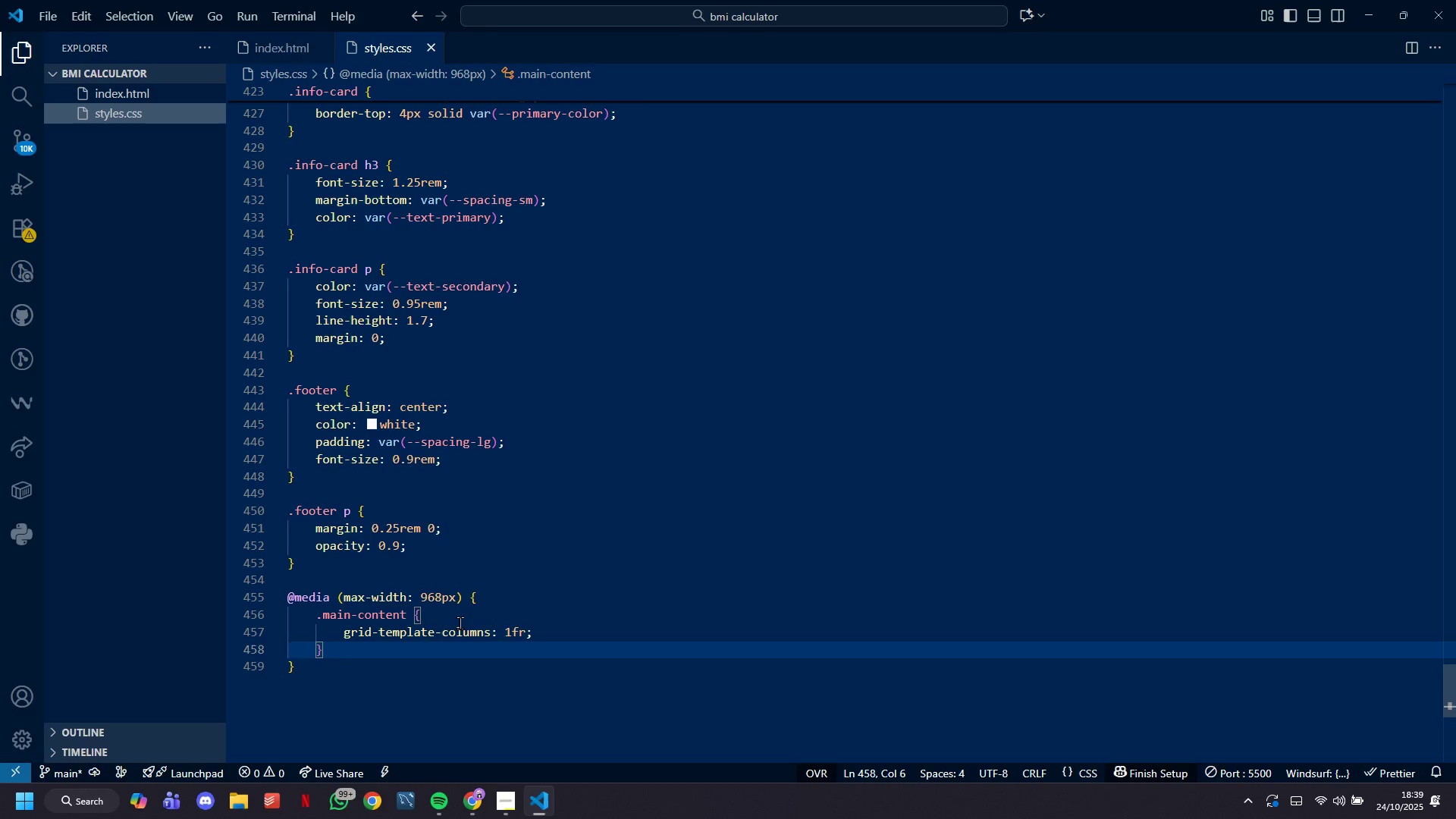 
key(Enter)
 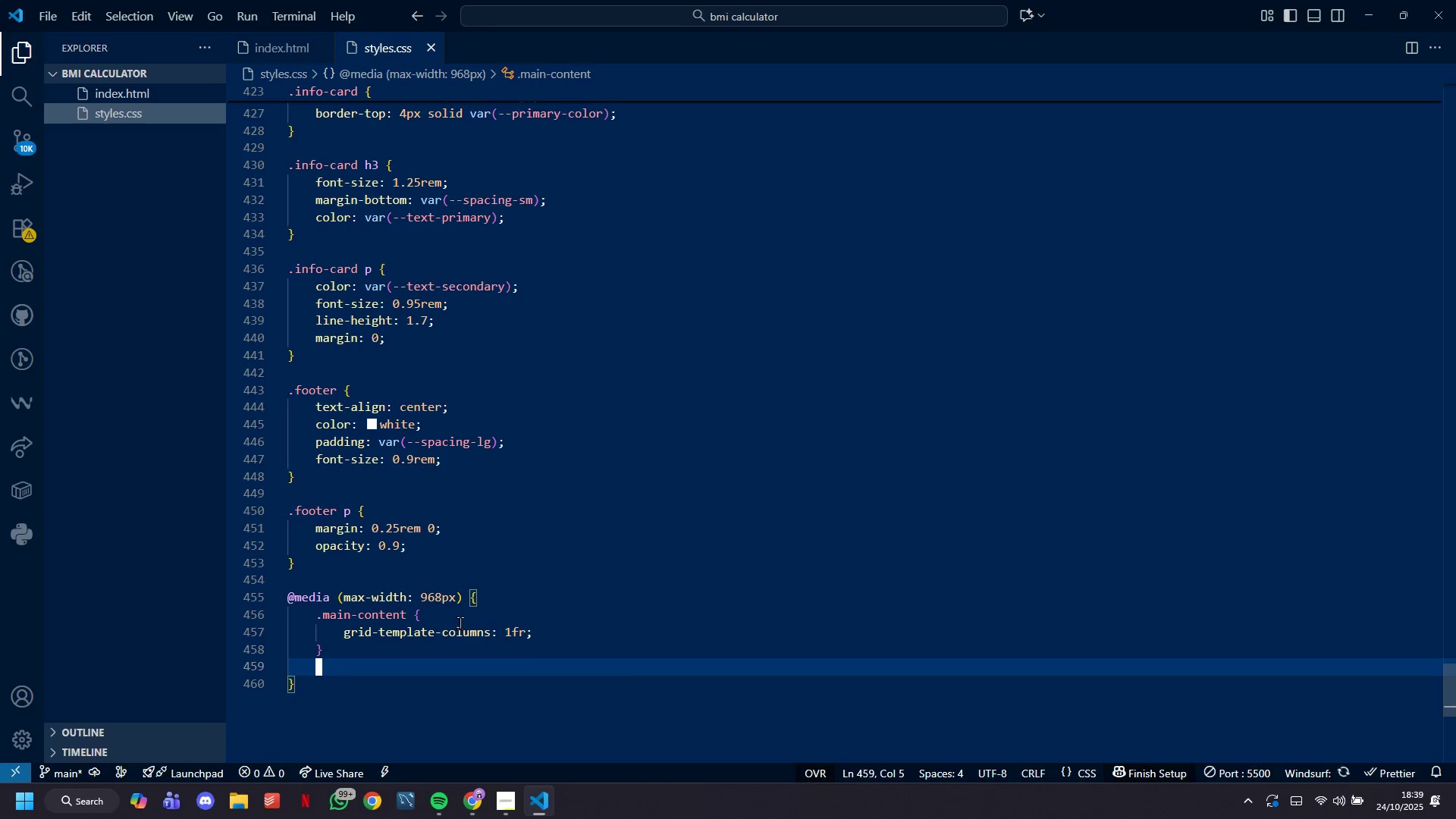 
key(Enter)
 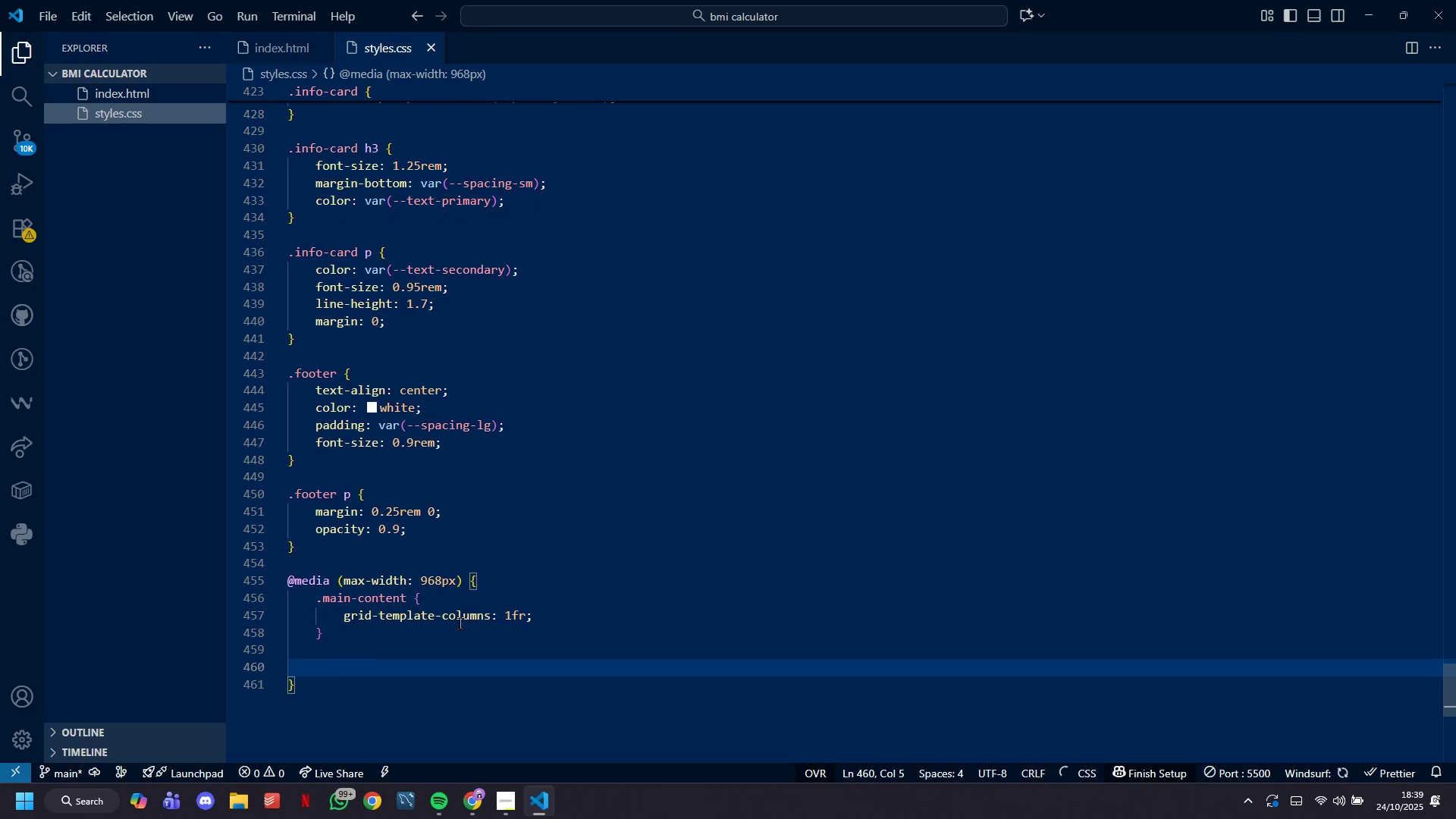 
type(.eader 1 {)
 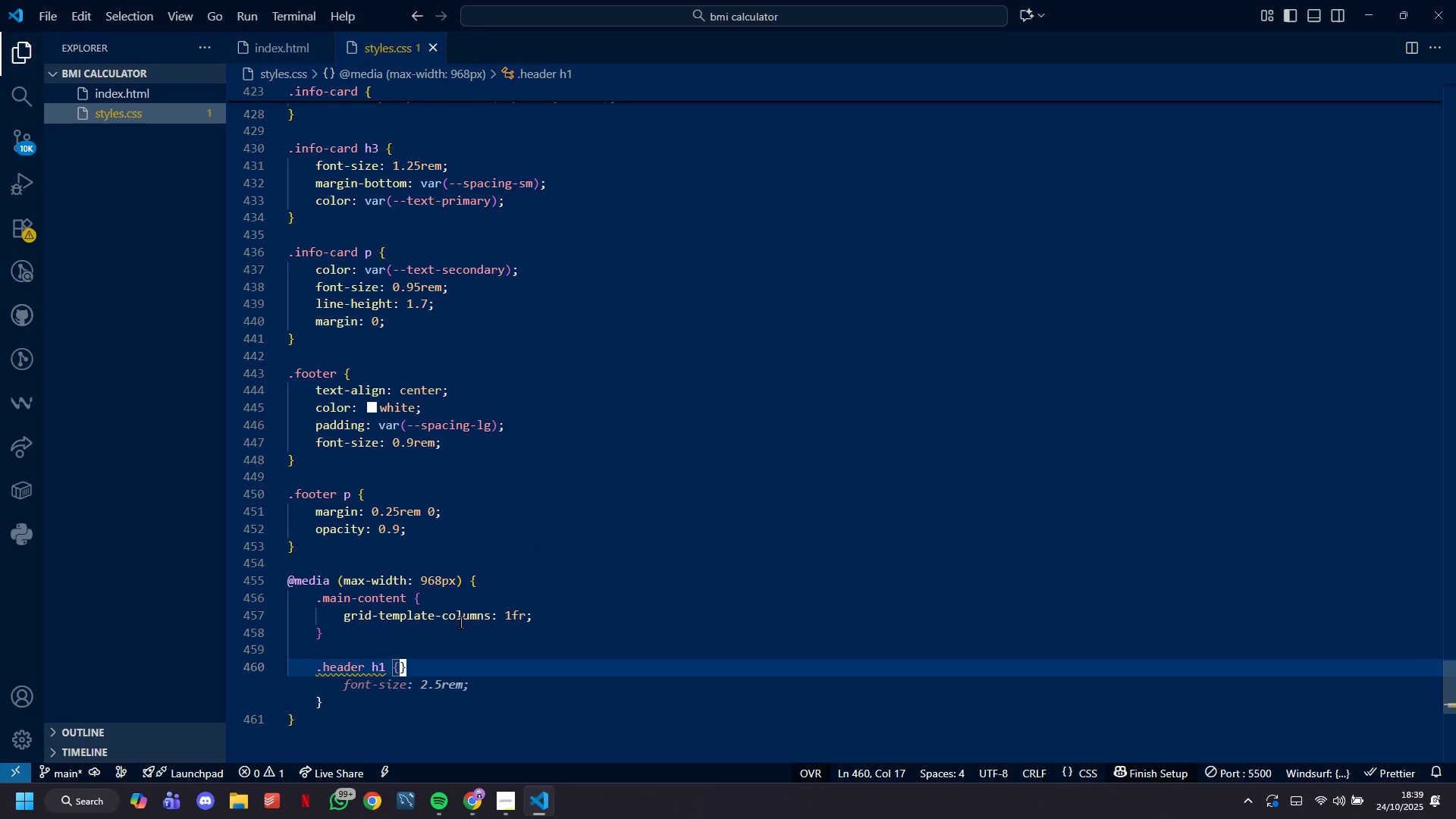 
hold_key(key=H, duration=2.18)
 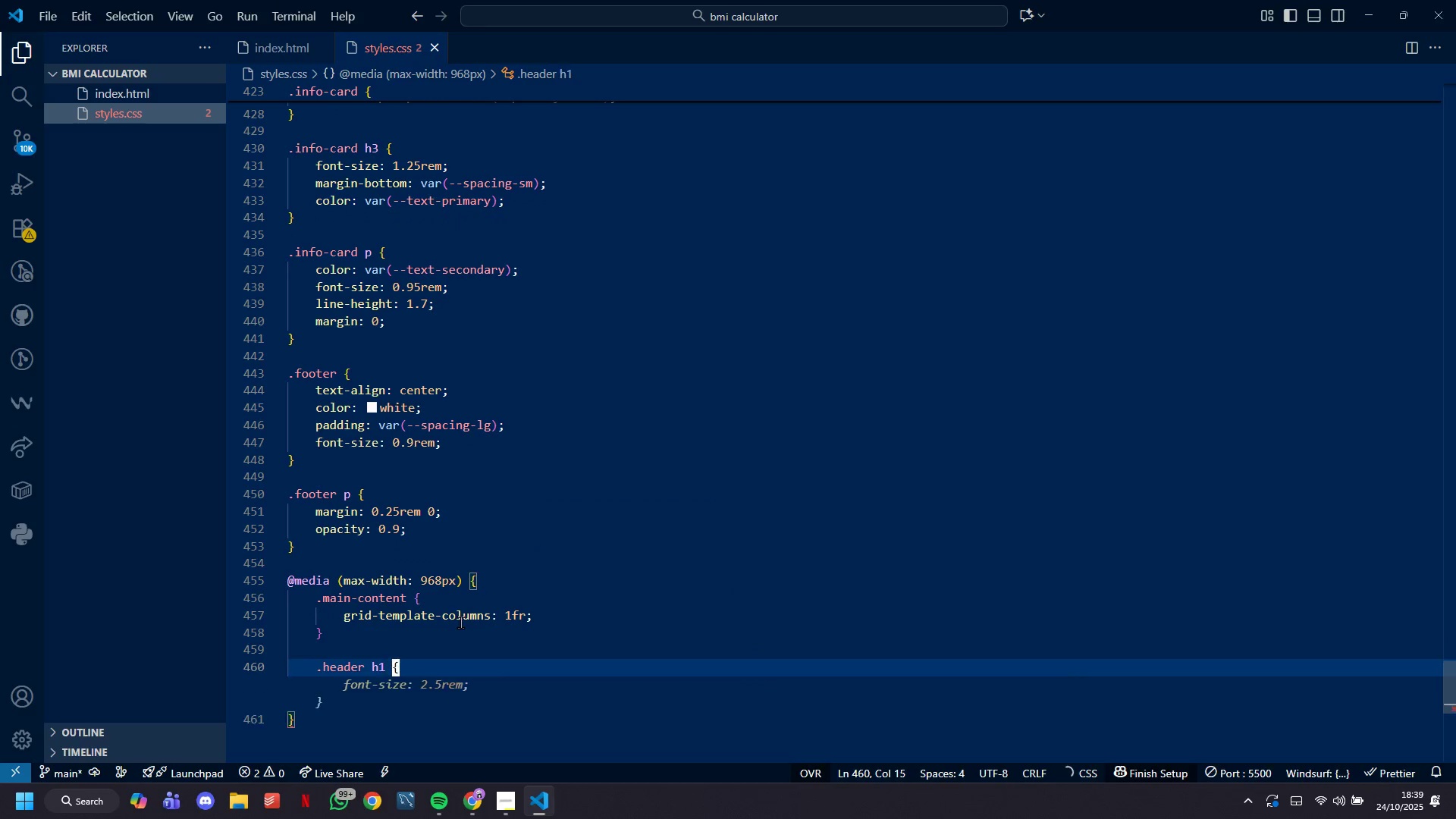 
key(Shift+Enter)
 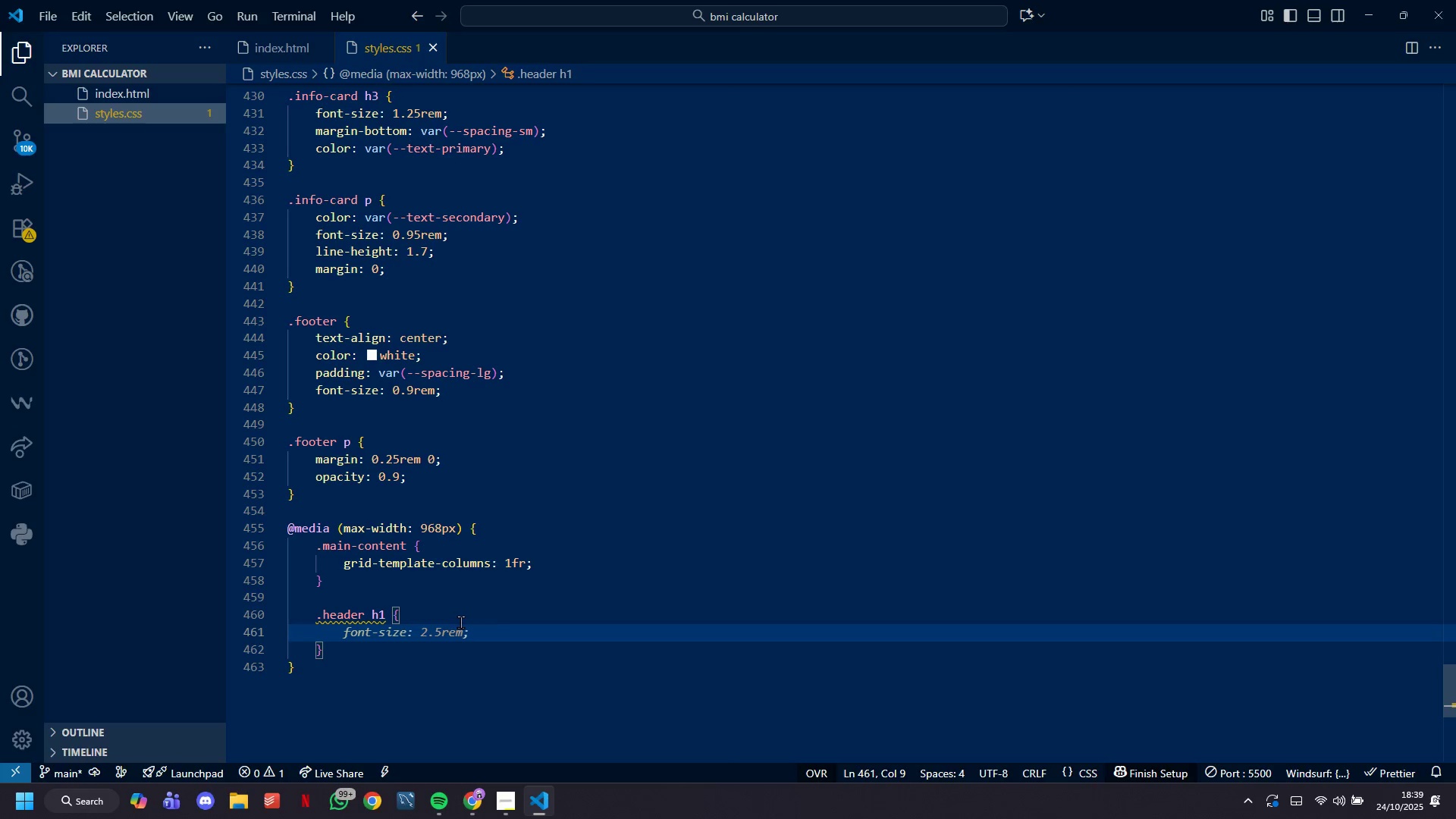 
key(Tab)
 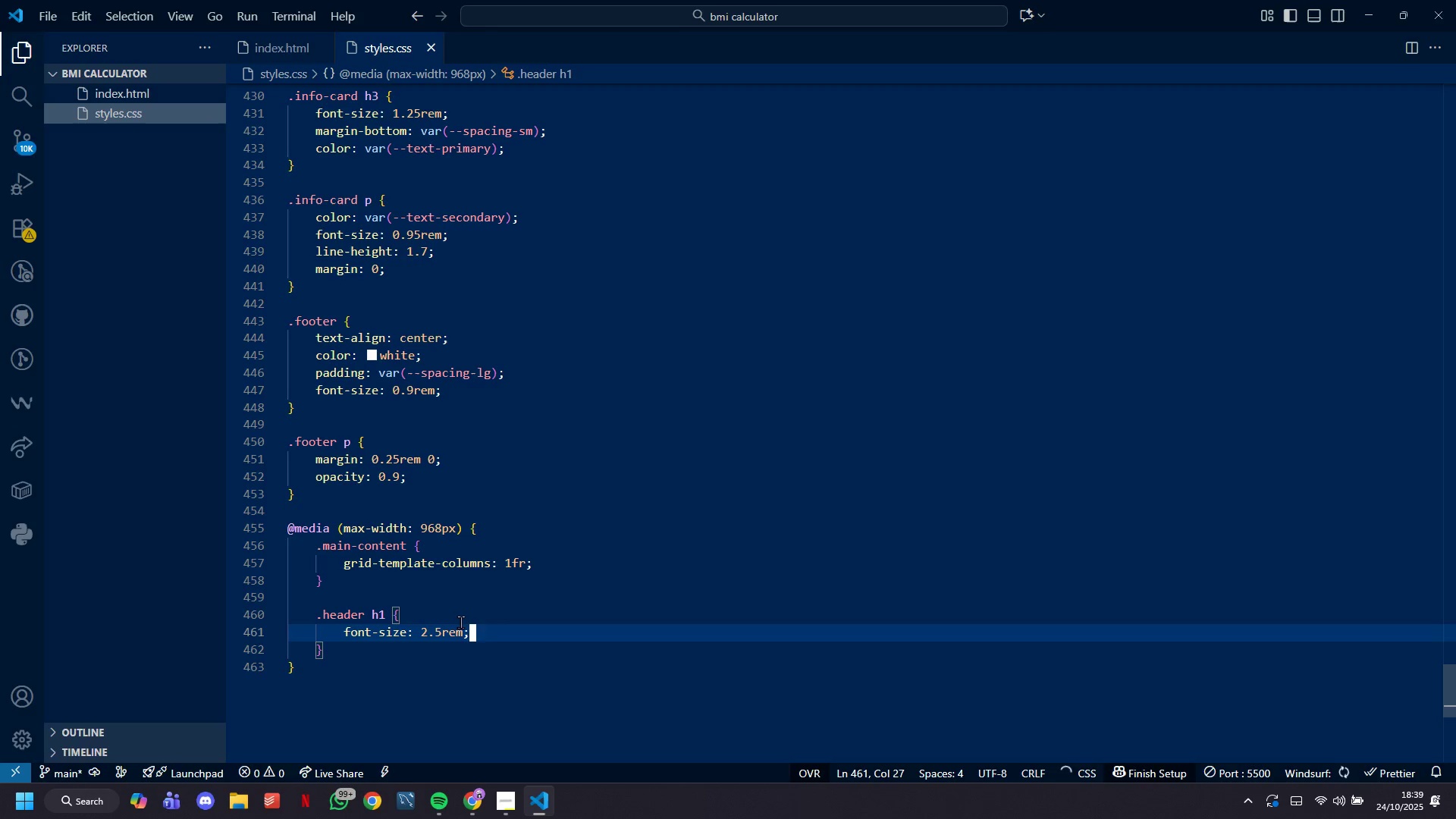 
key(ArrowDown)
 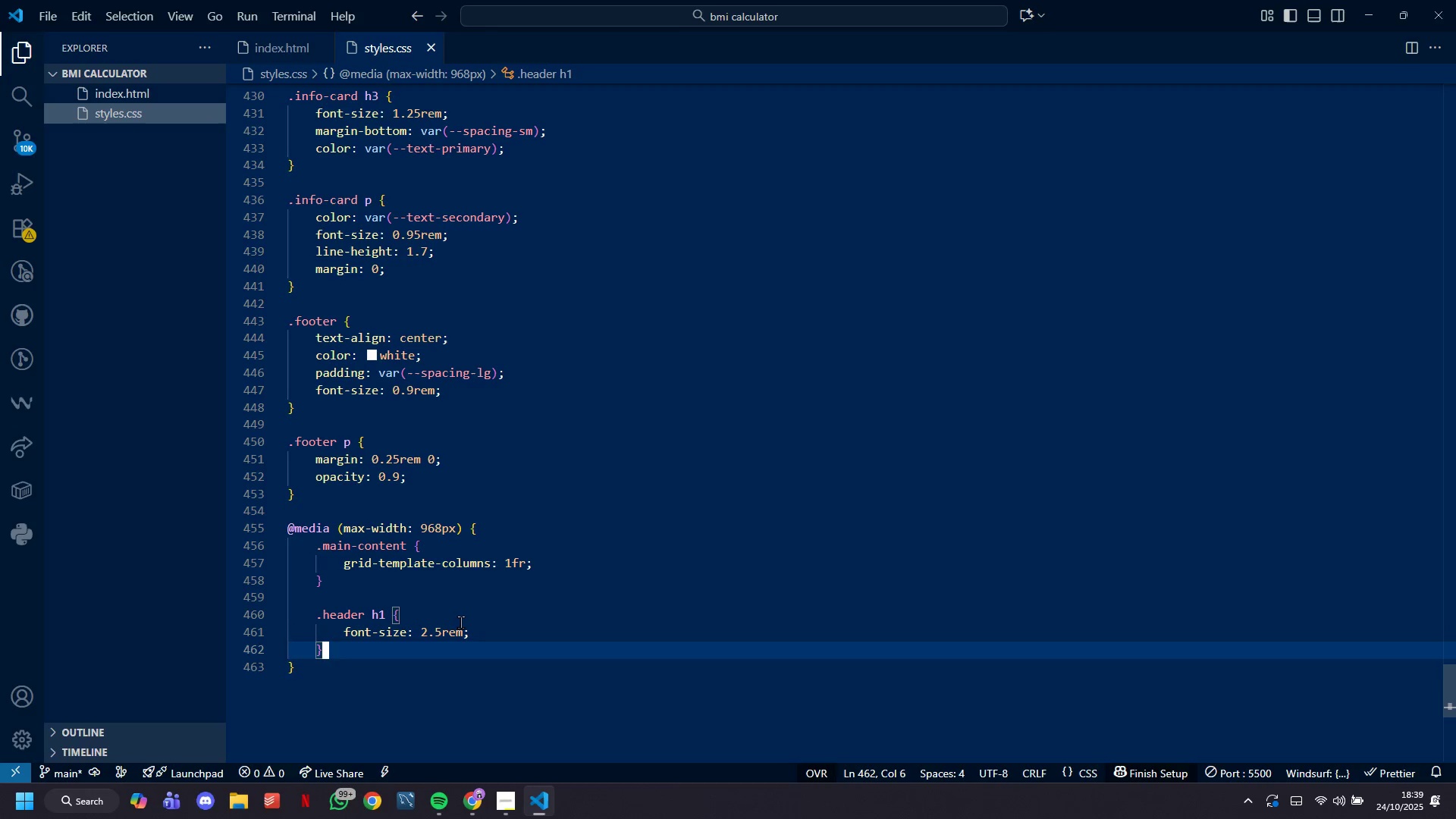 
key(Enter)
 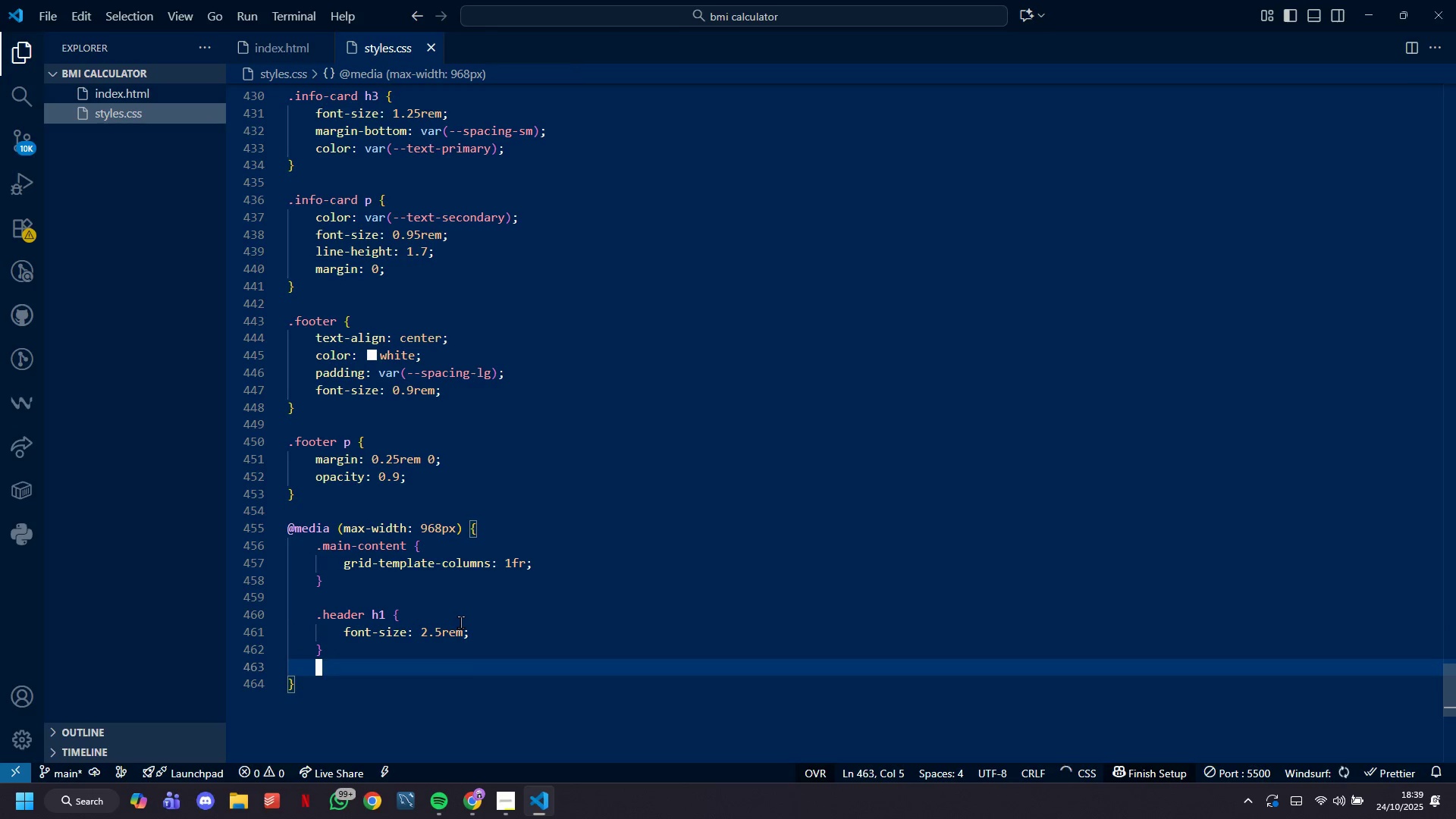 
key(Enter)
 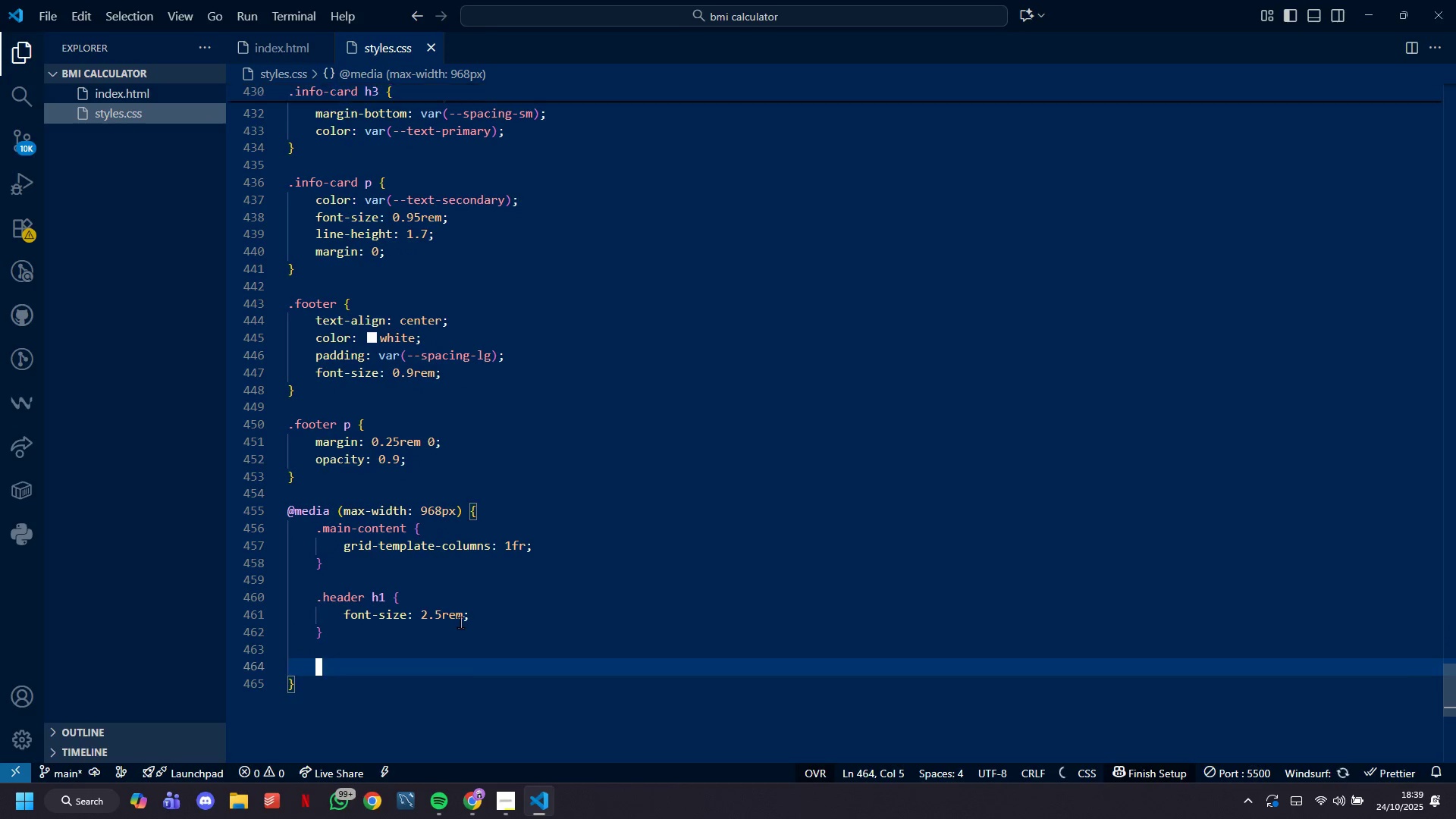 
key(Period)
 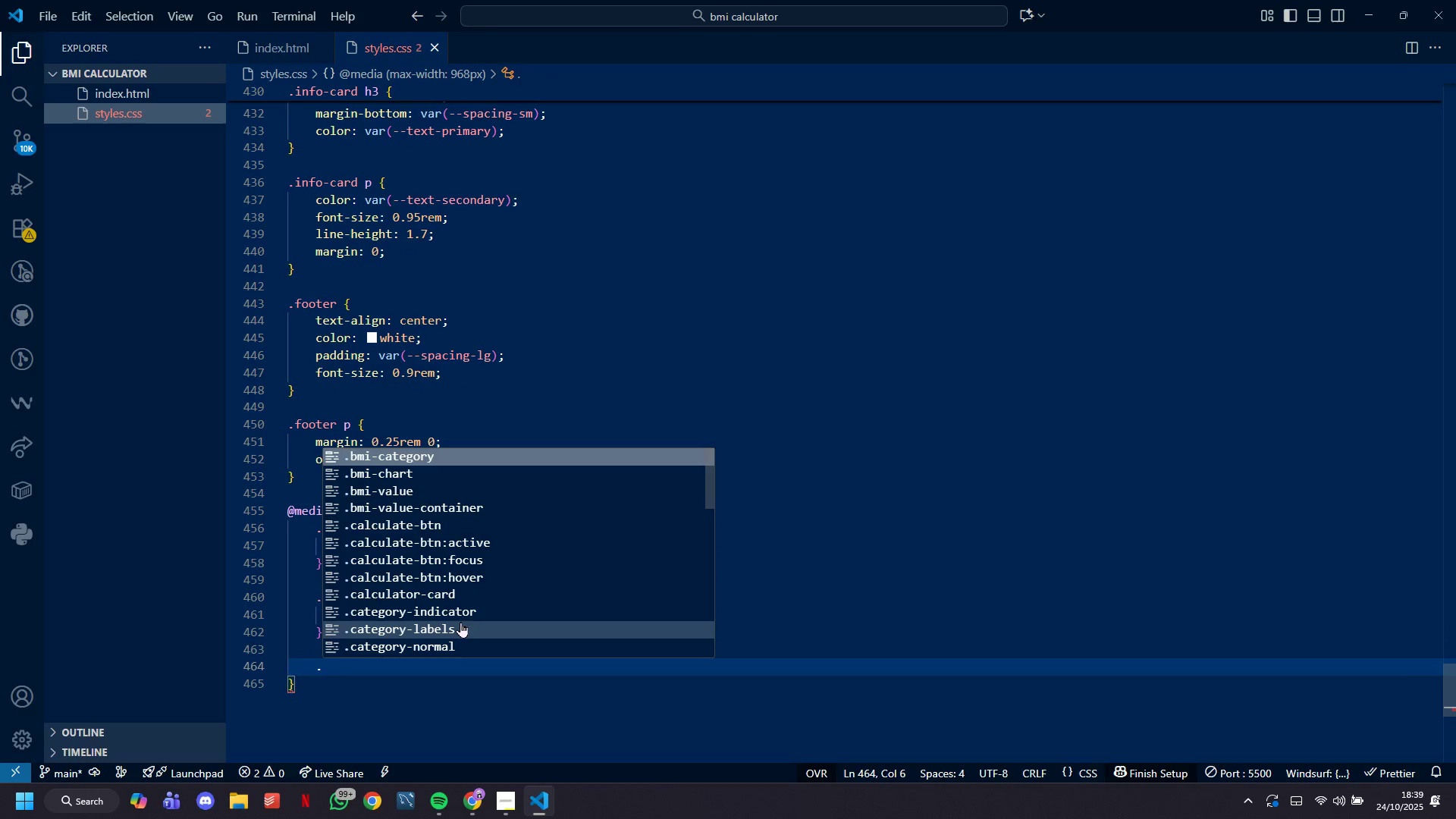 
key(ArrowDown)
 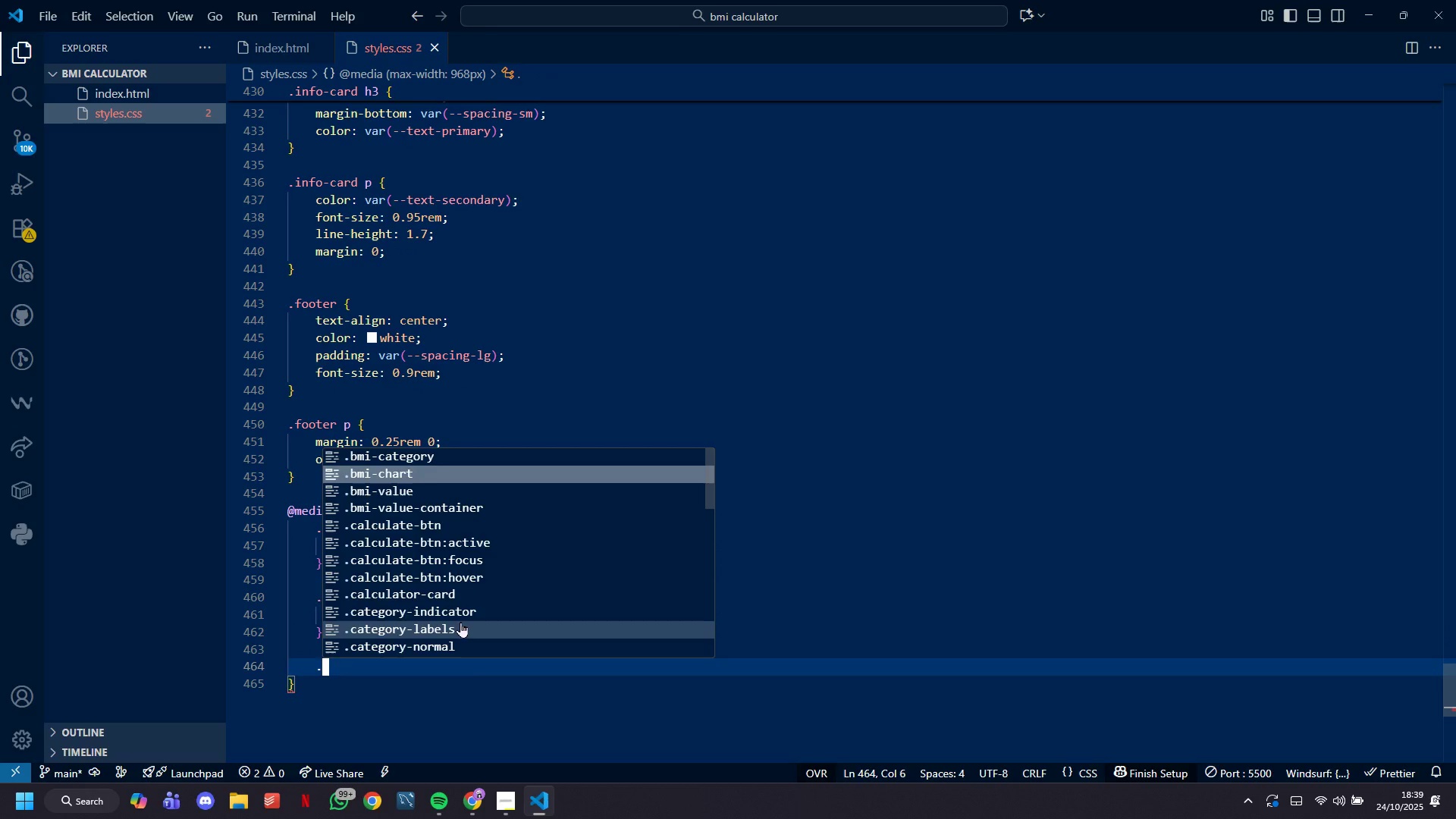 
type(info-grid {)
 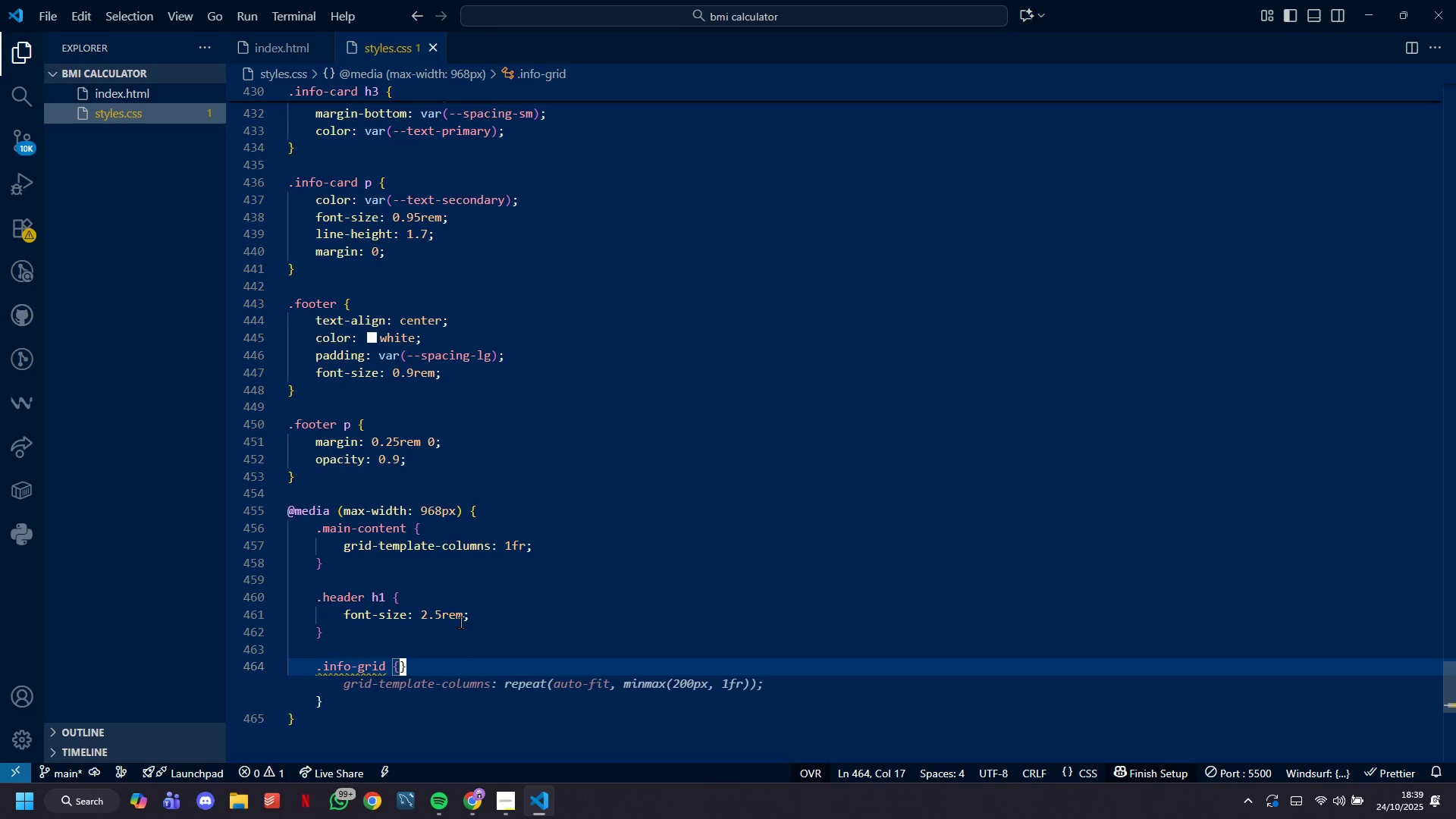 
key(Enter)
 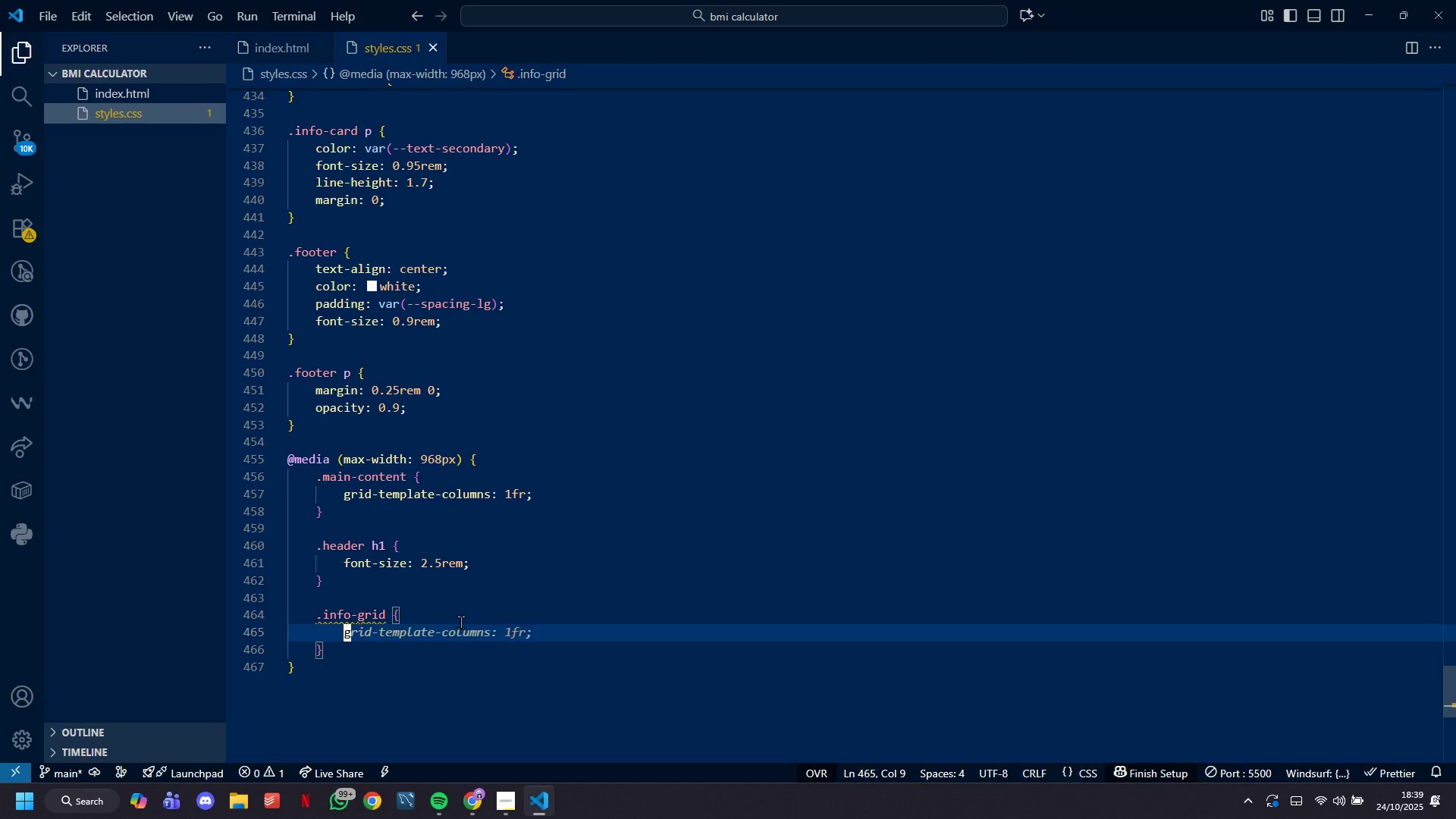 
key(Tab)
 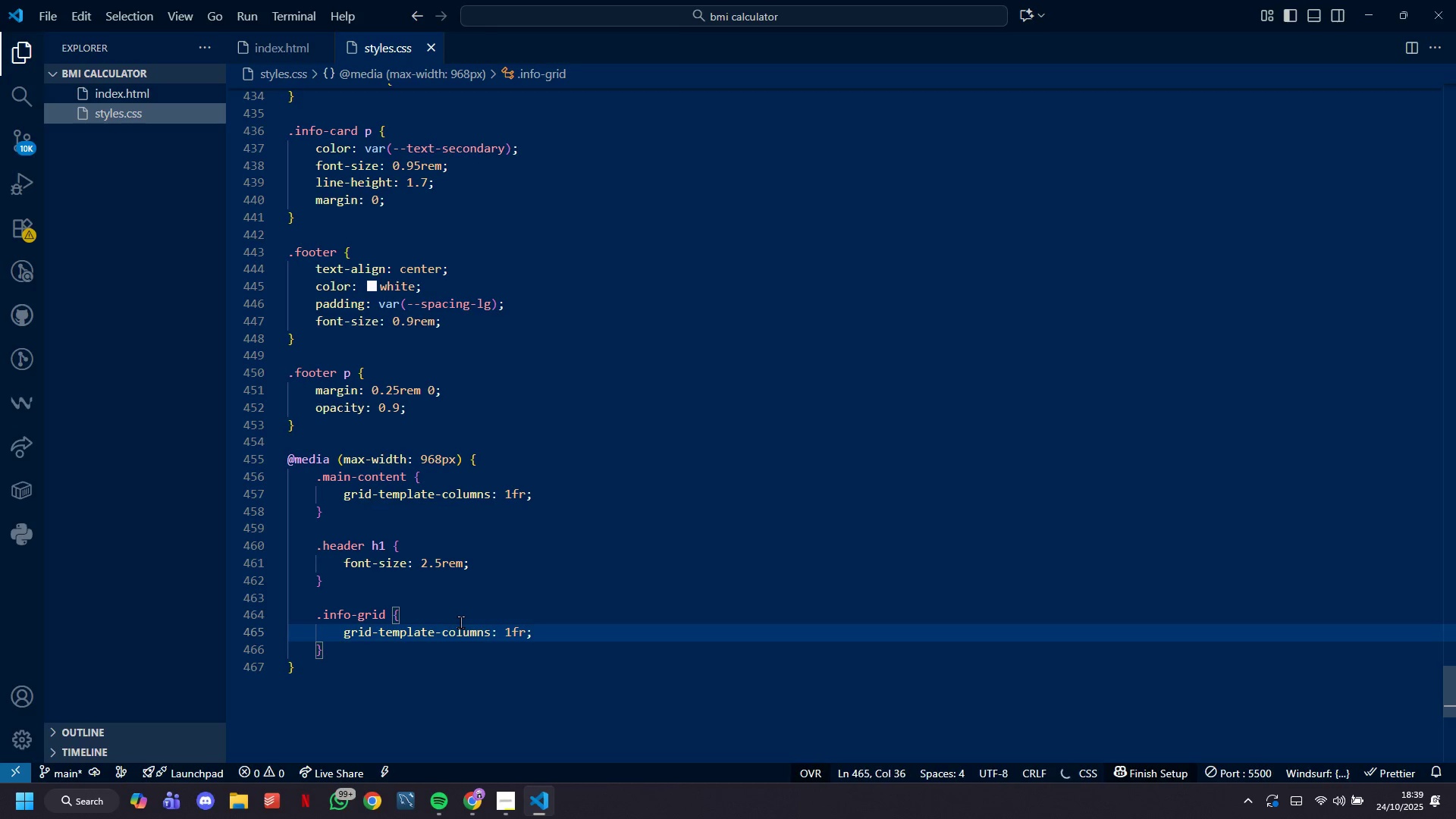 
hold_key(key=ControlLeft, duration=0.76)
 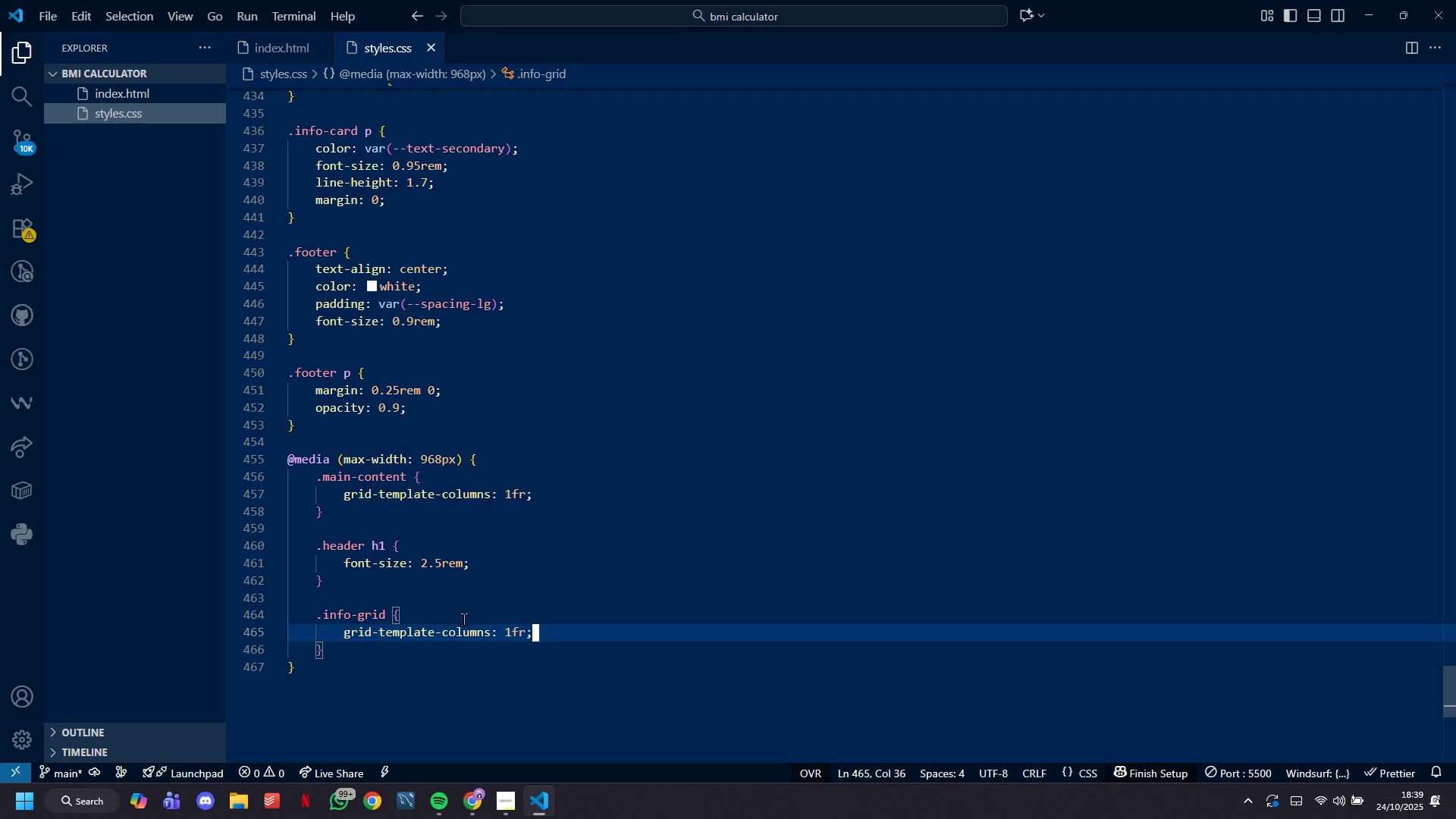 
key(S)
 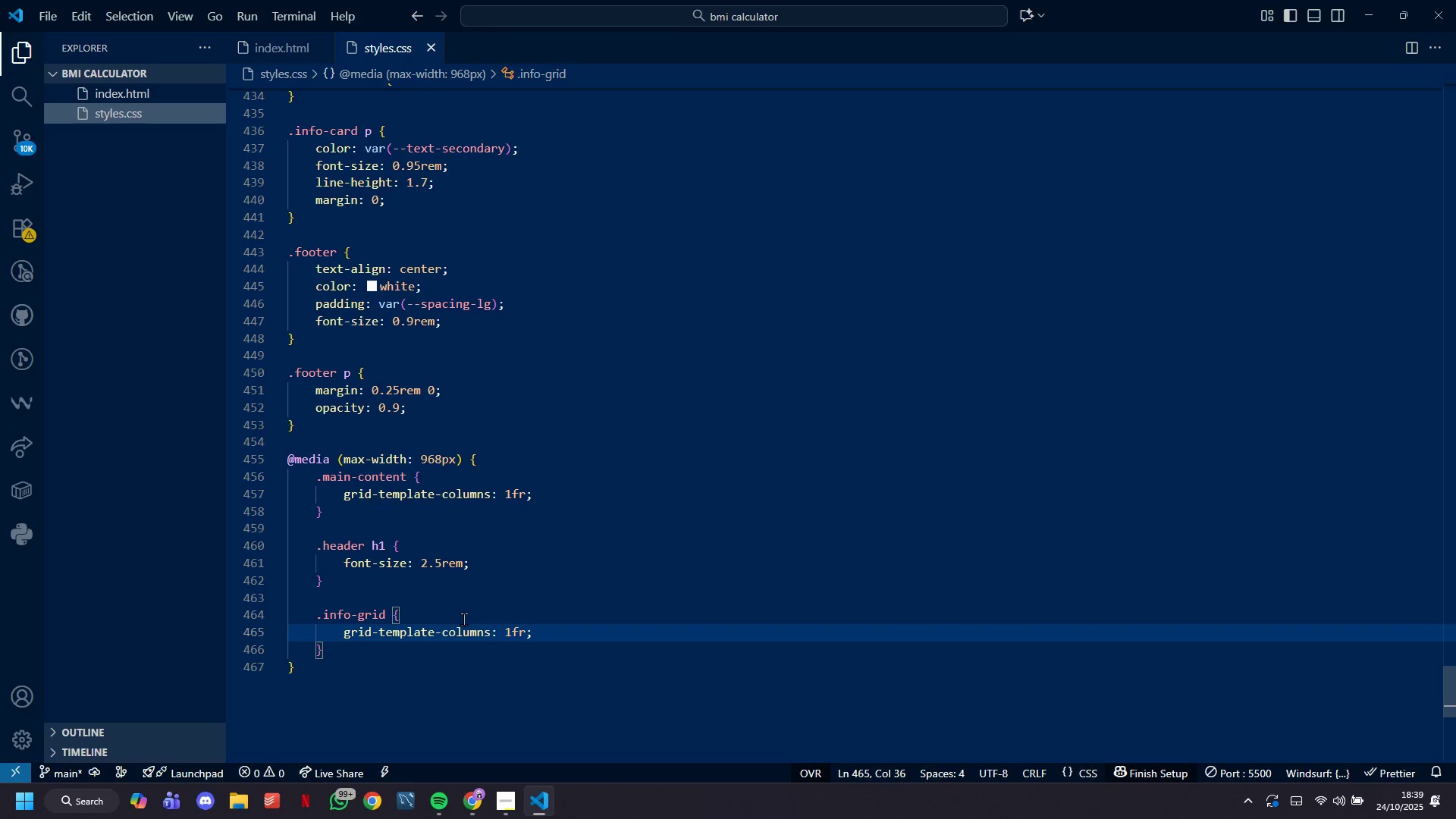 
key(ArrowUp)
 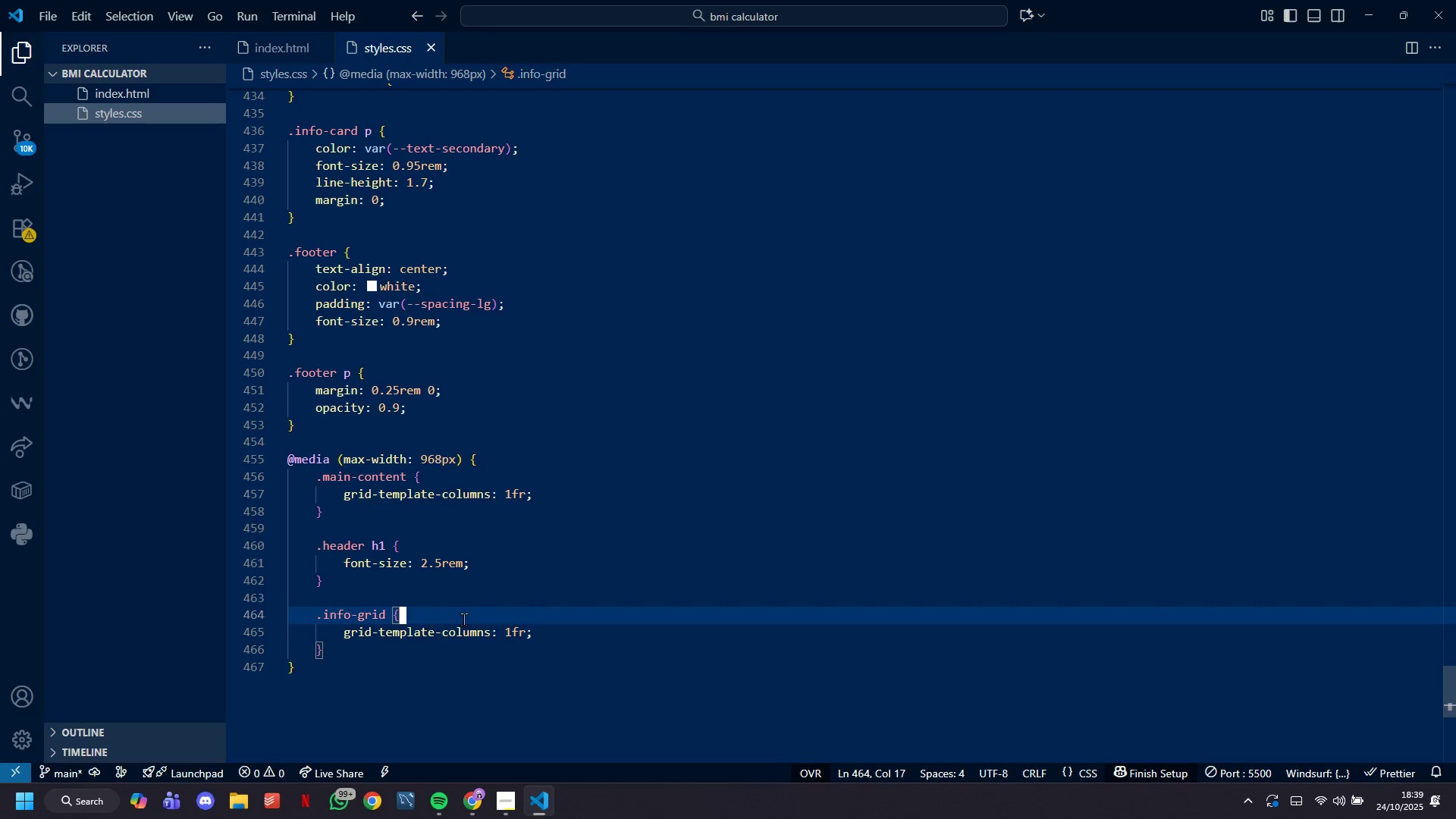 
key(ArrowUp)
 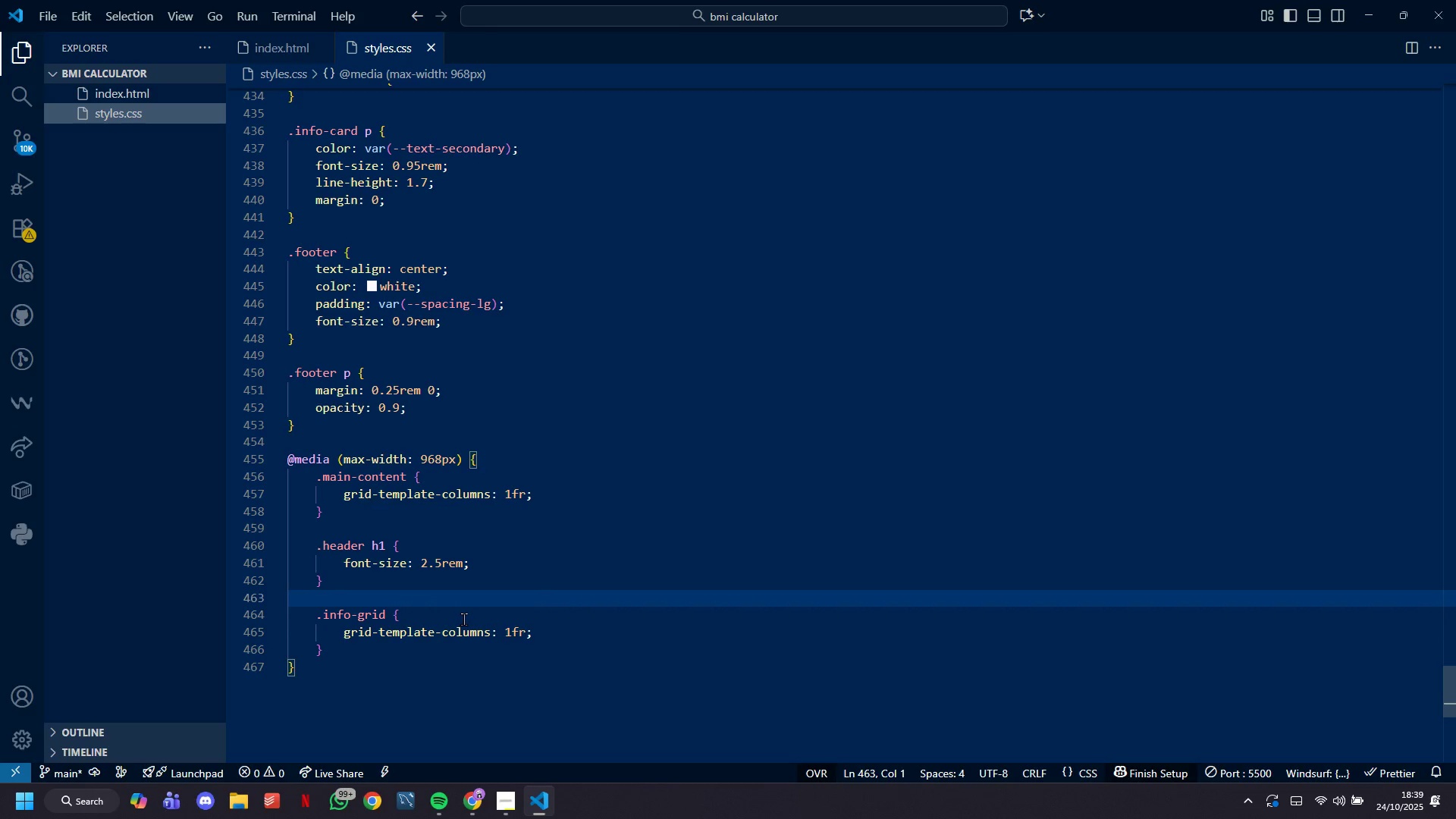 
key(Backslash)
 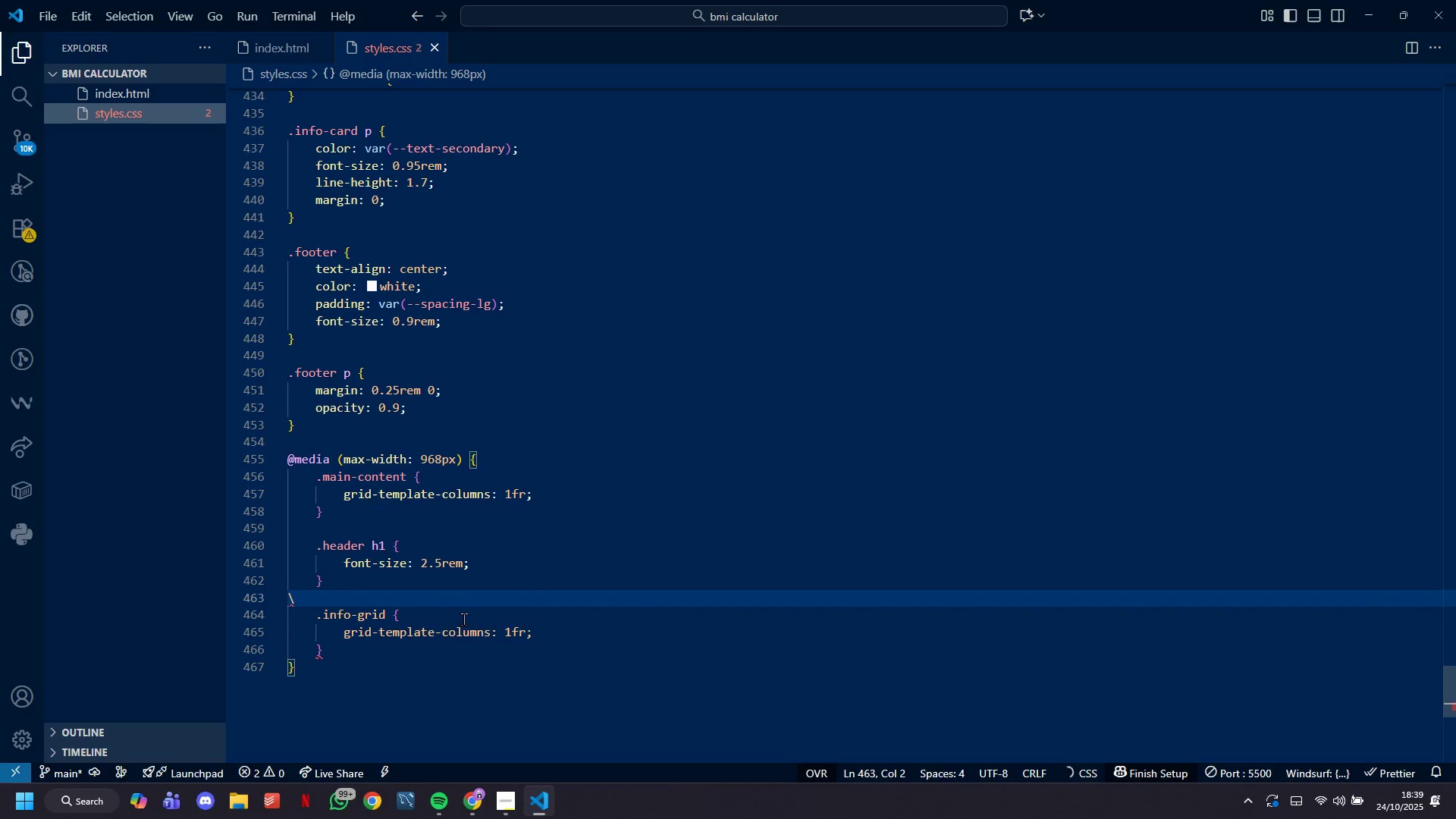 
key(Backspace)
 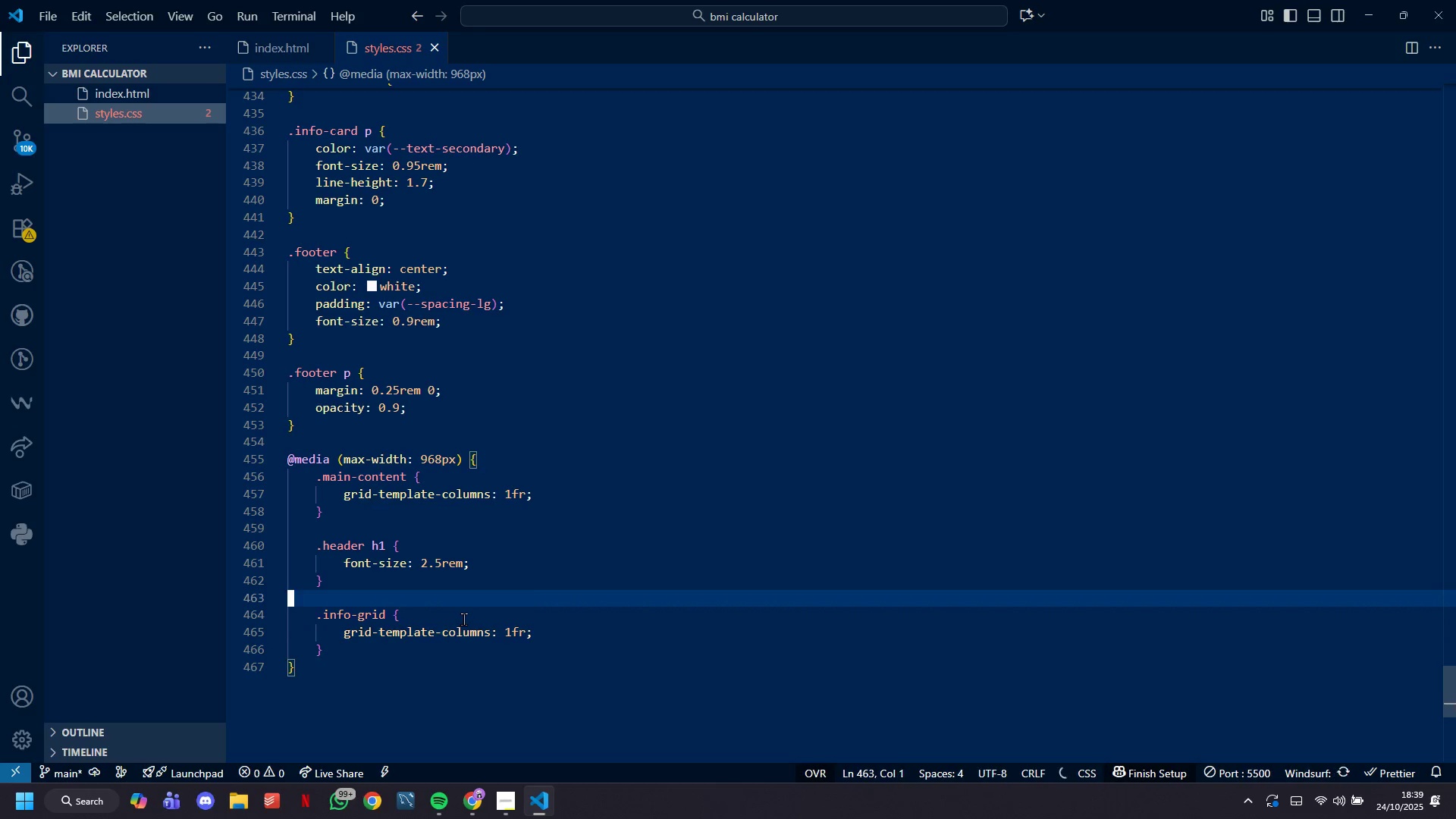 
key(Backspace)
 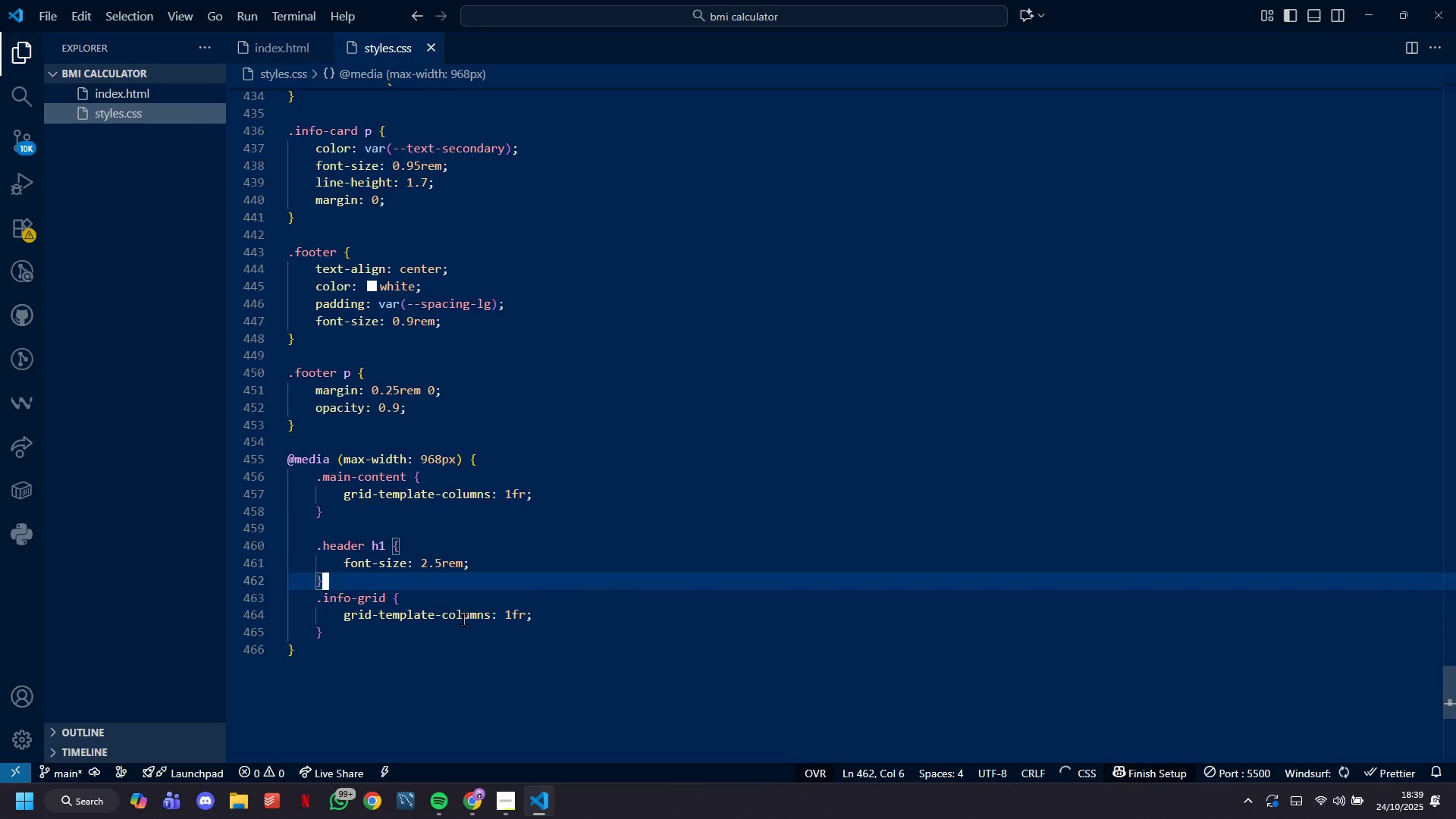 
key(ArrowUp)
 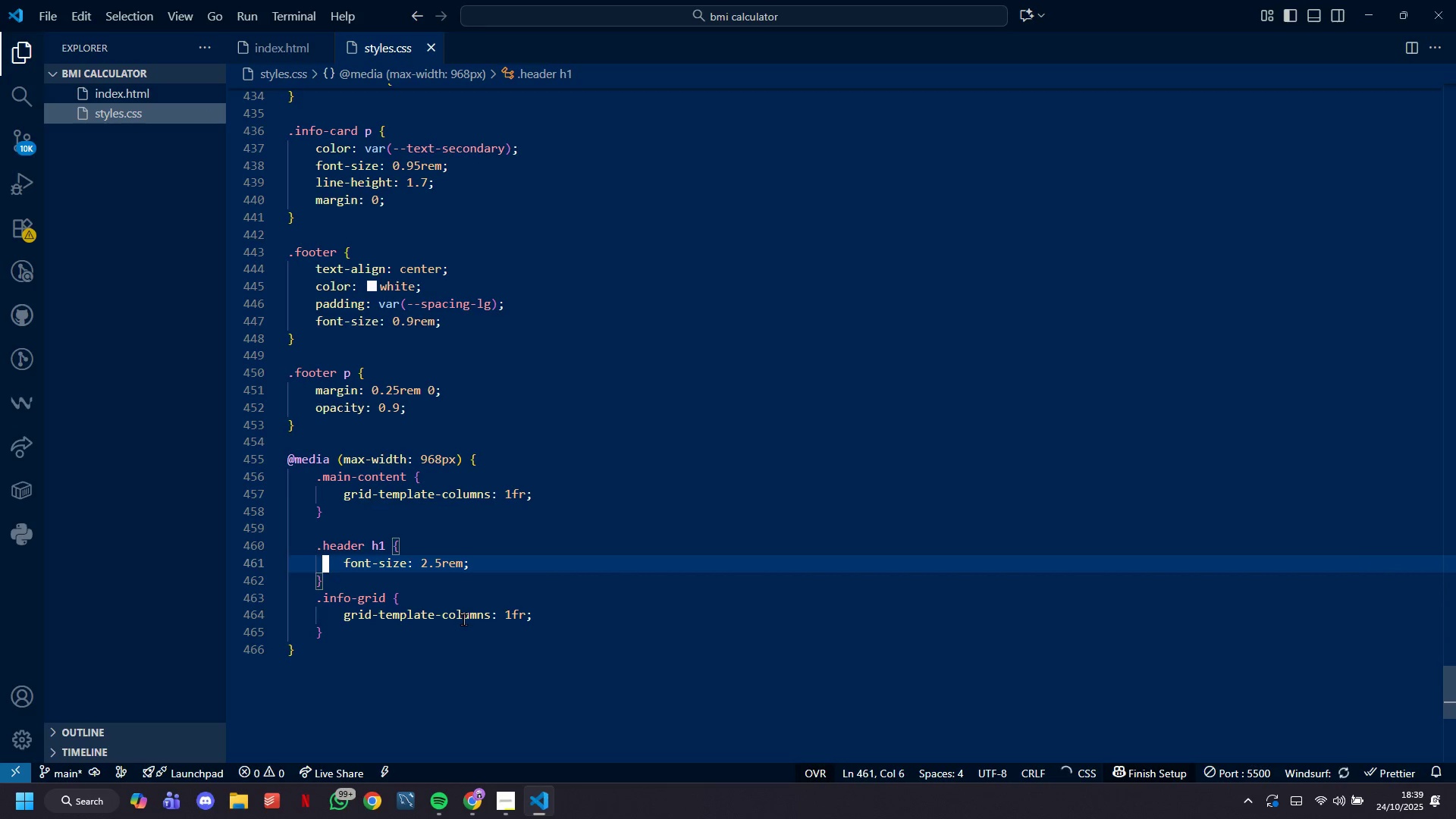 
key(ArrowUp)
 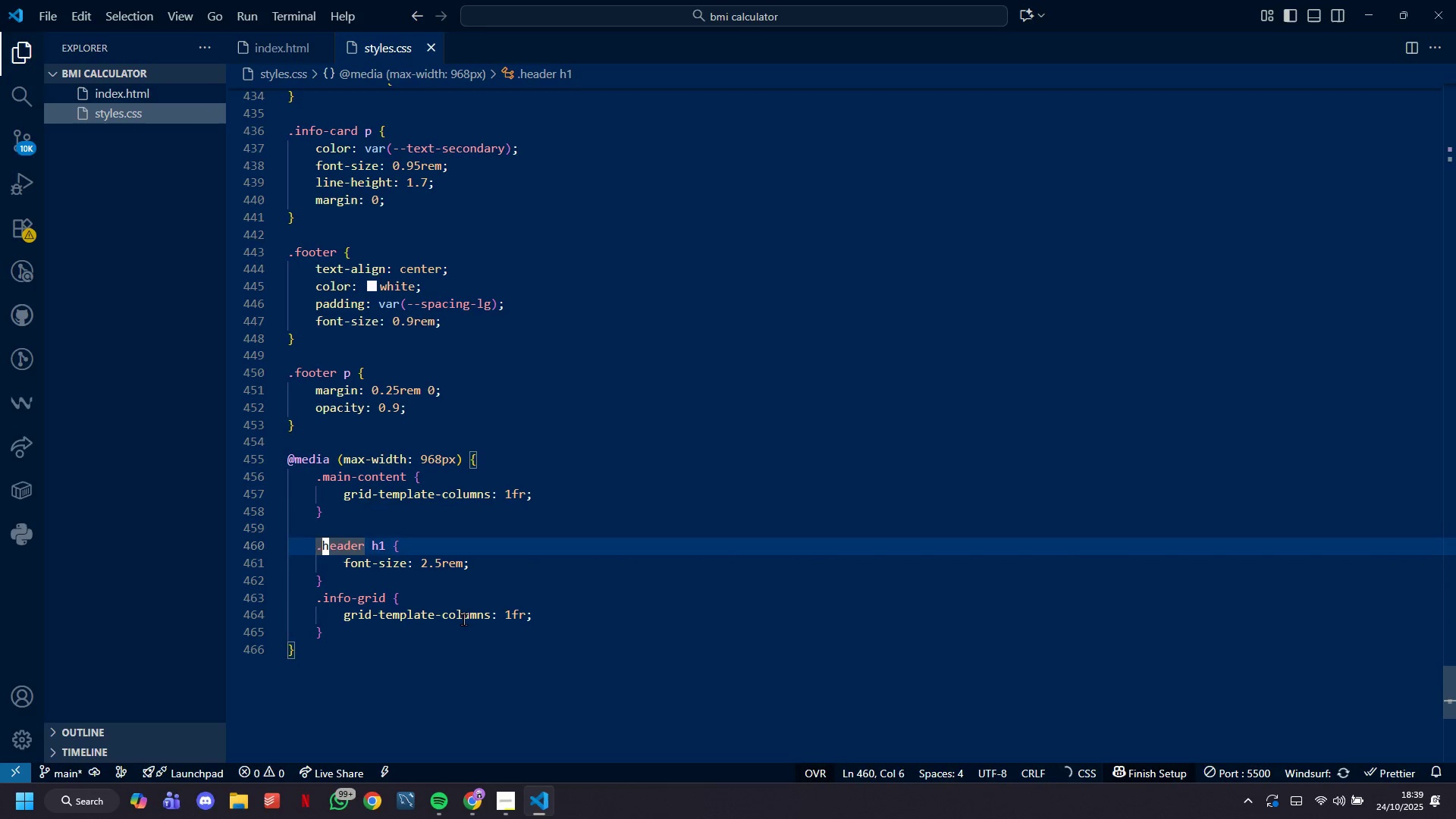 
key(ArrowUp)
 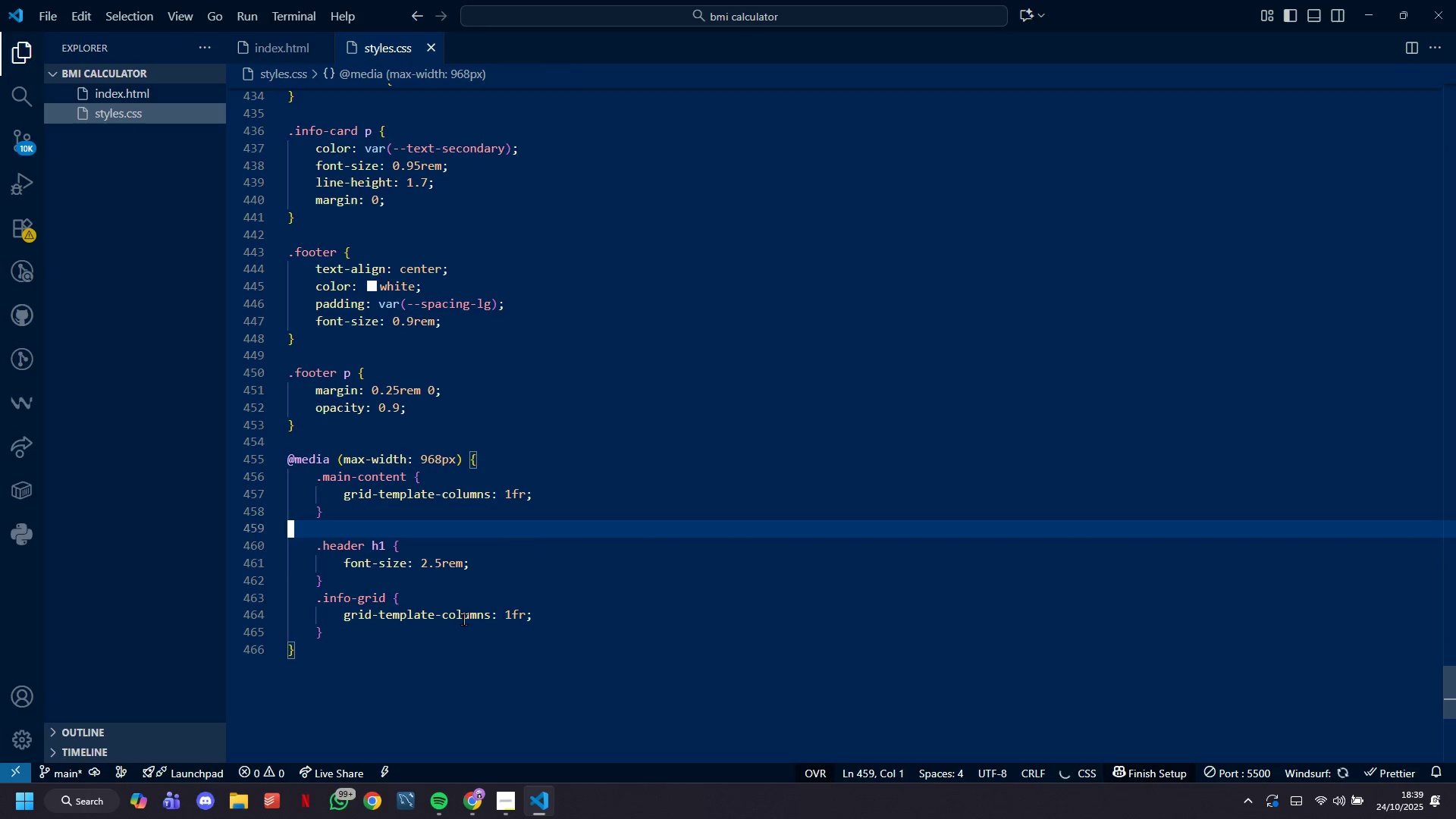 
key(Backspace)
 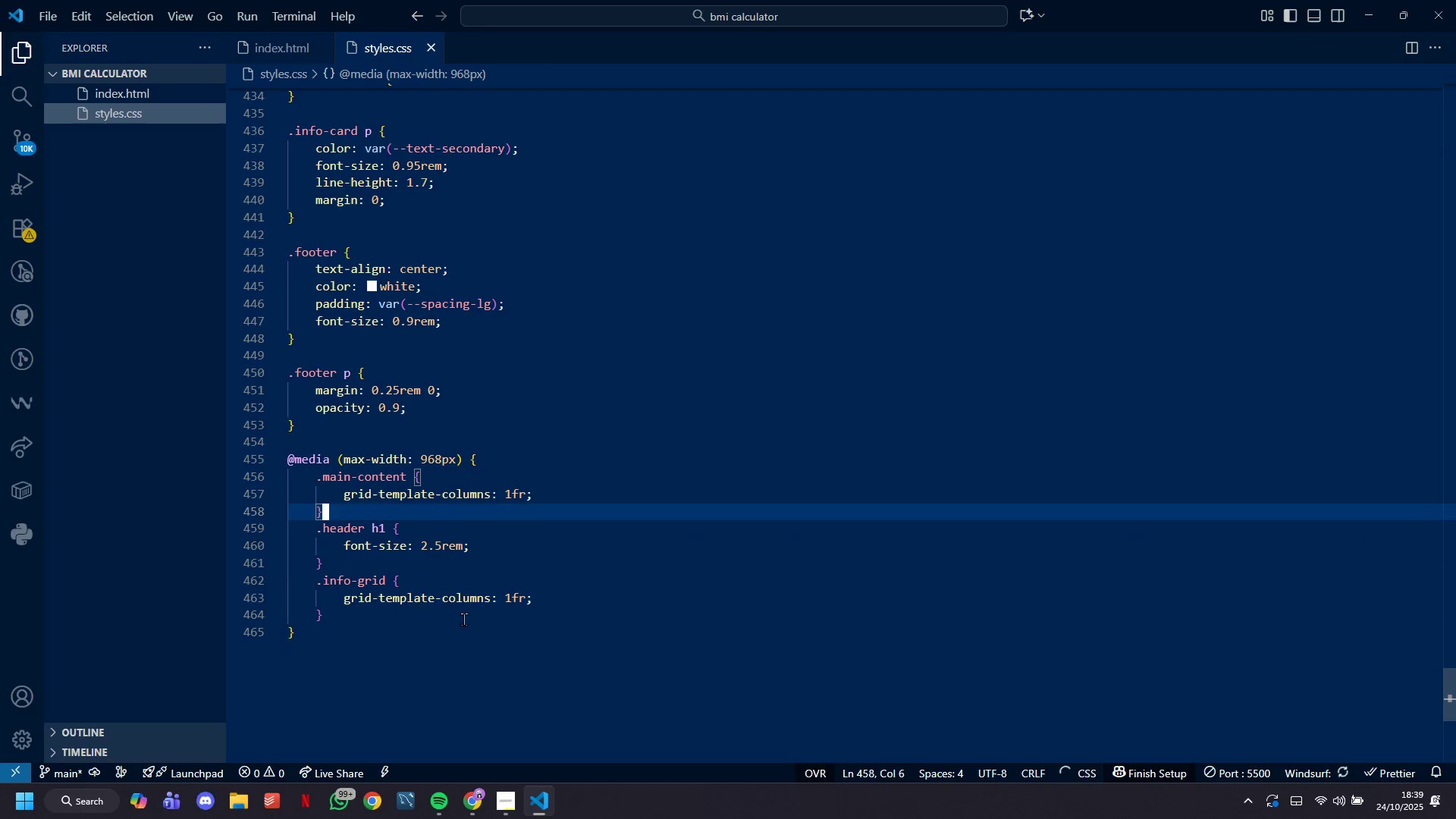 
key(Control+S)
 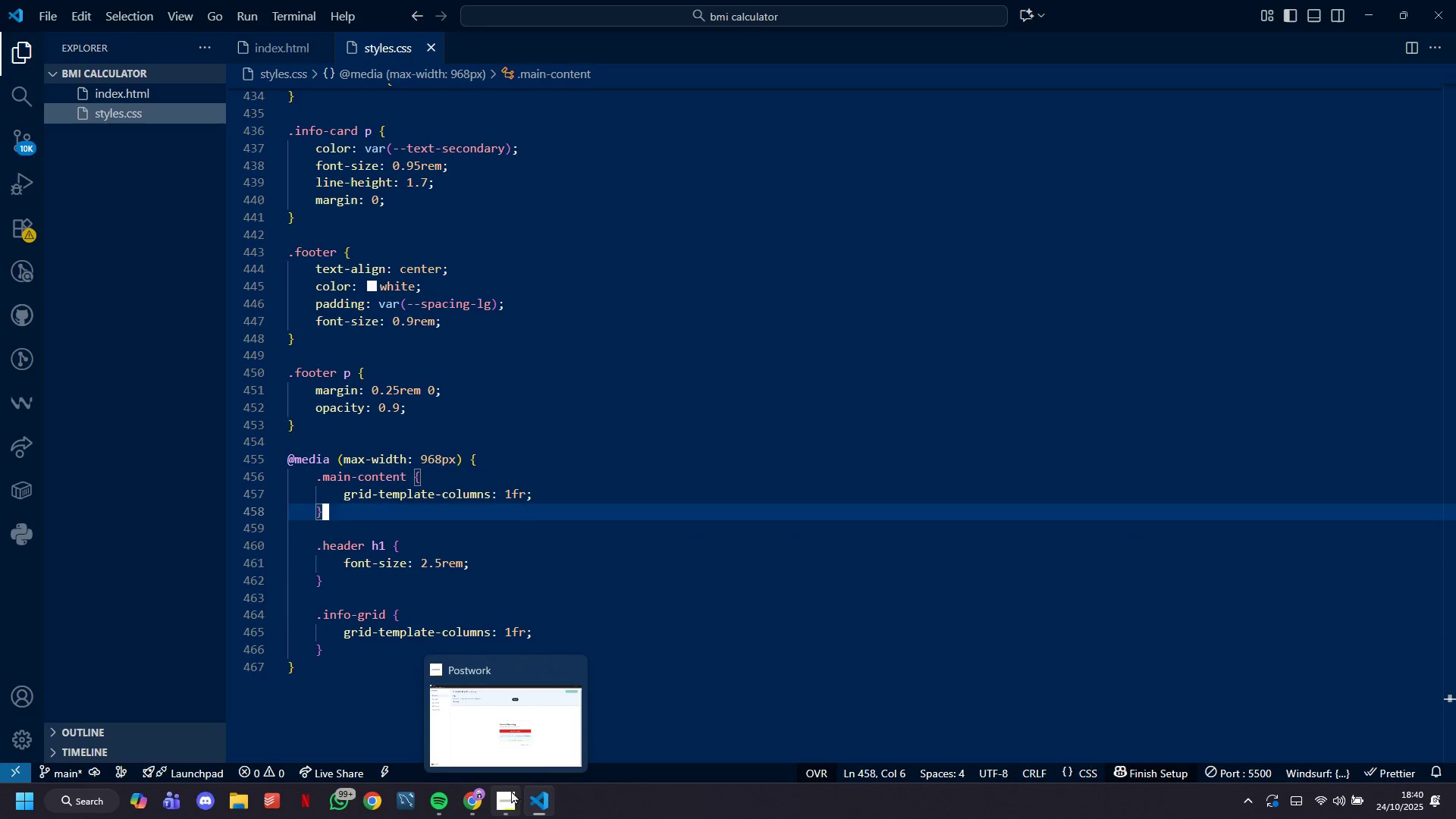 
mouse_move([491, 792])
 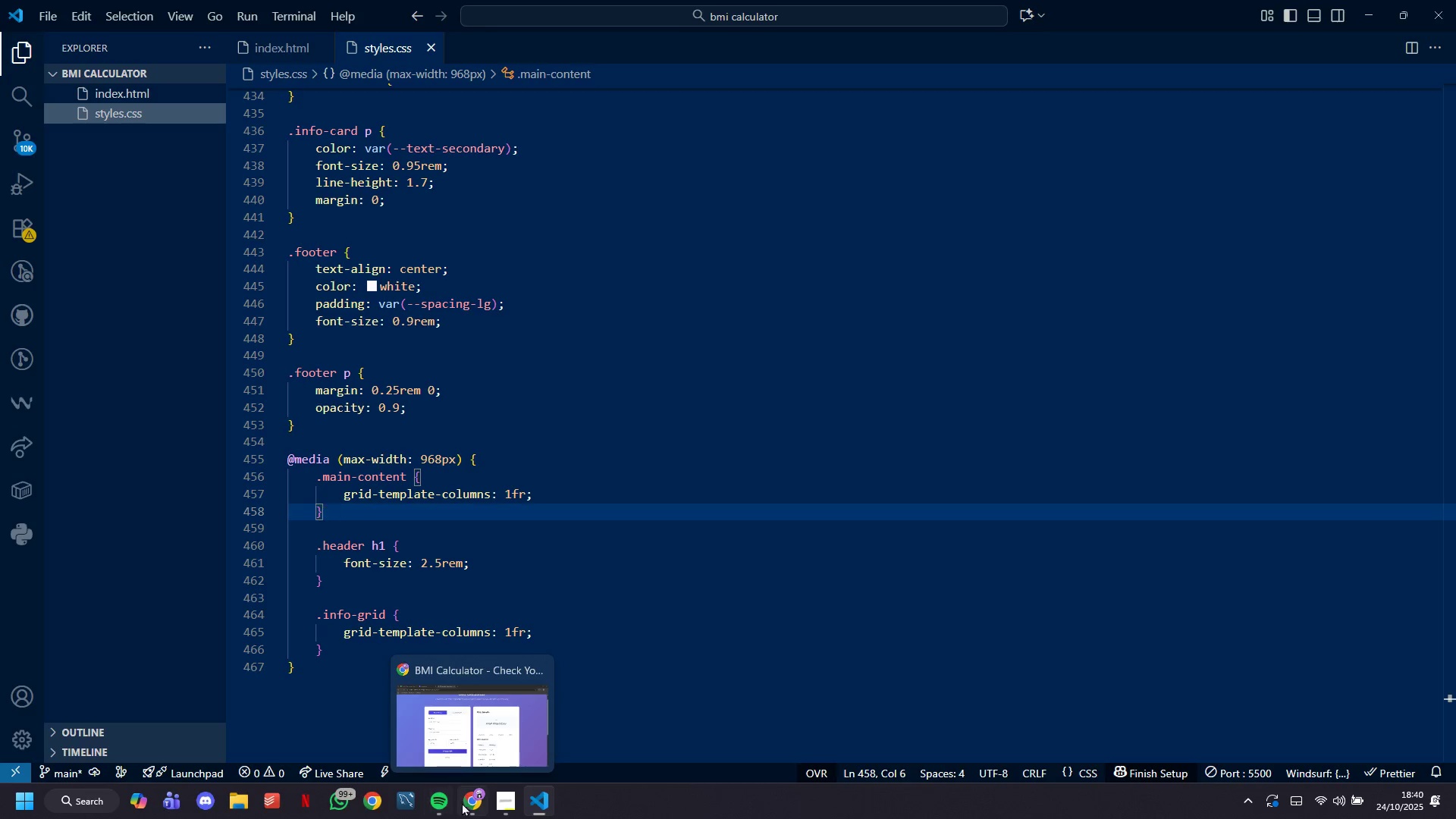 
left_click([472, 802])
 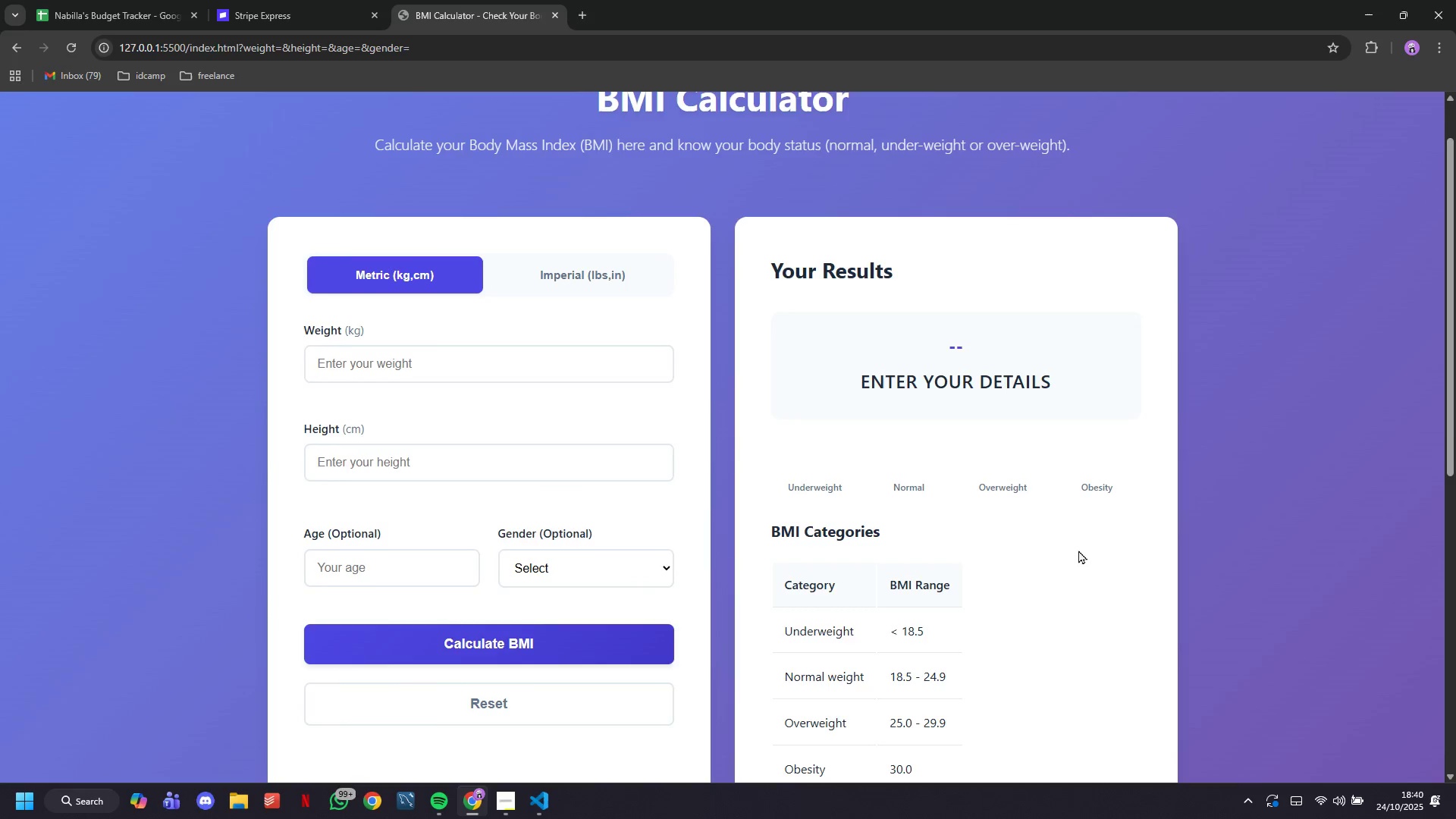 
scroll: coordinate [1085, 472], scroll_direction: down, amount: 23.0
 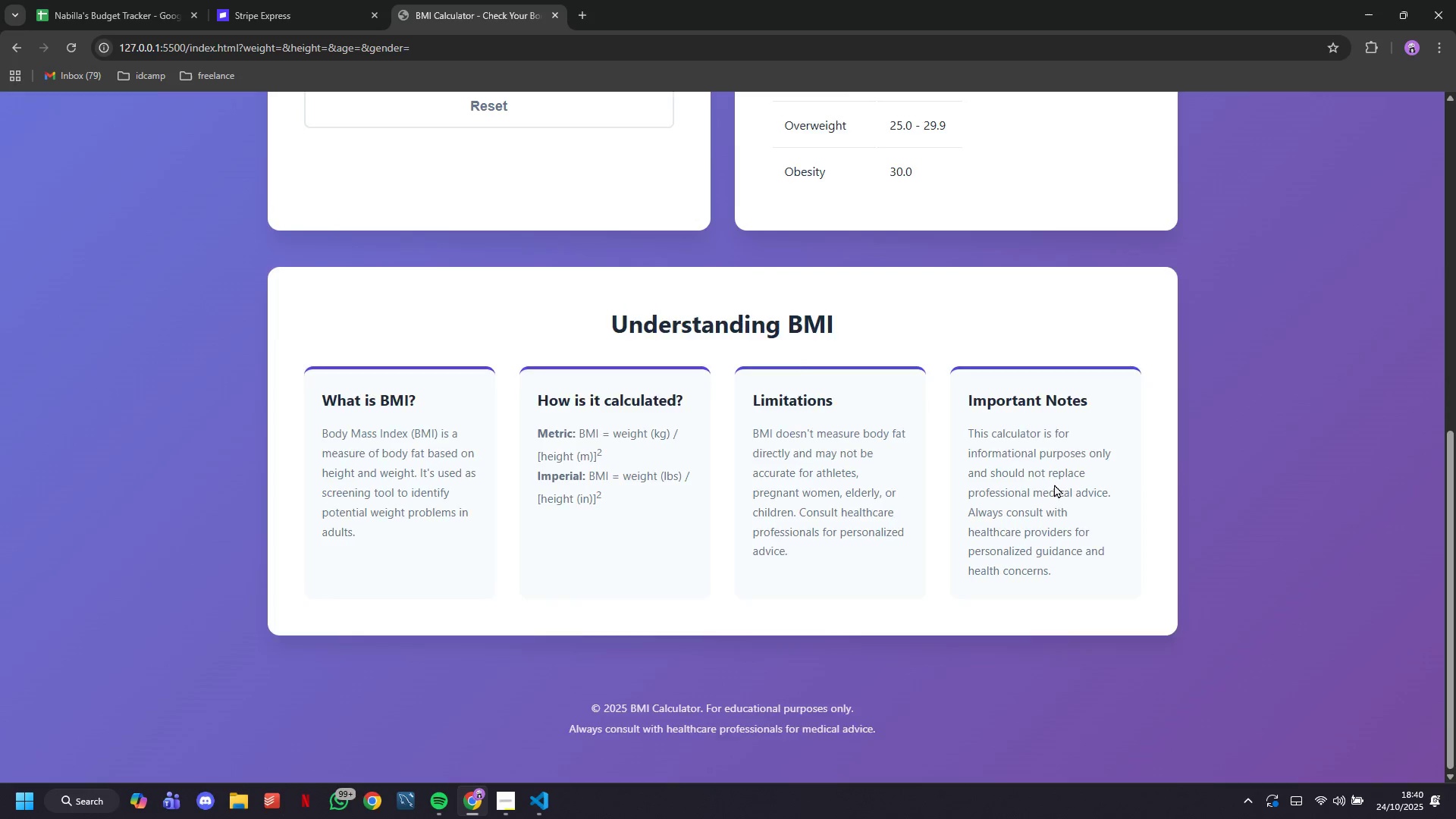 
scroll: coordinate [835, 561], scroll_direction: up, amount: 14.0
 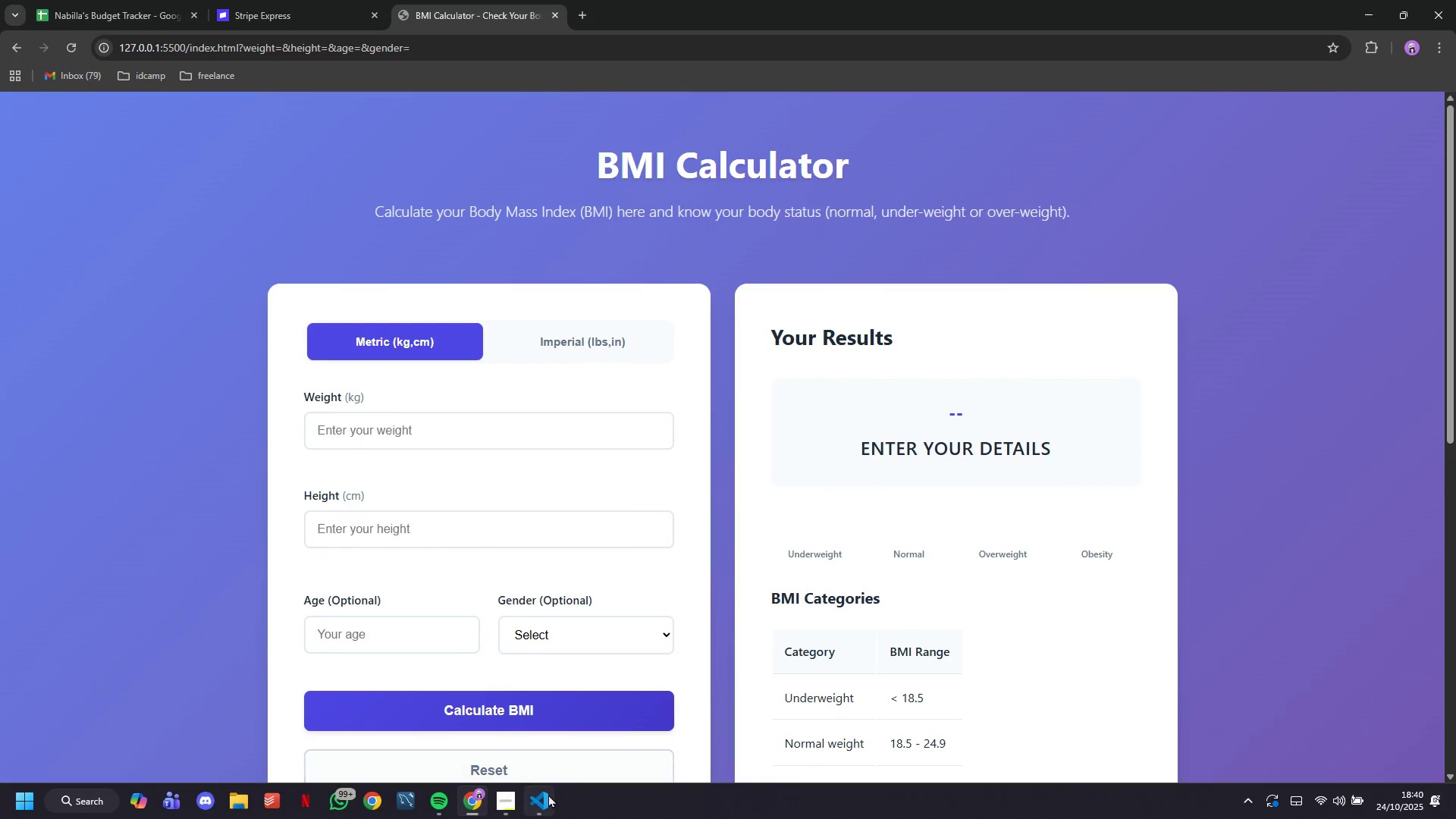 
left_click([548, 794])
 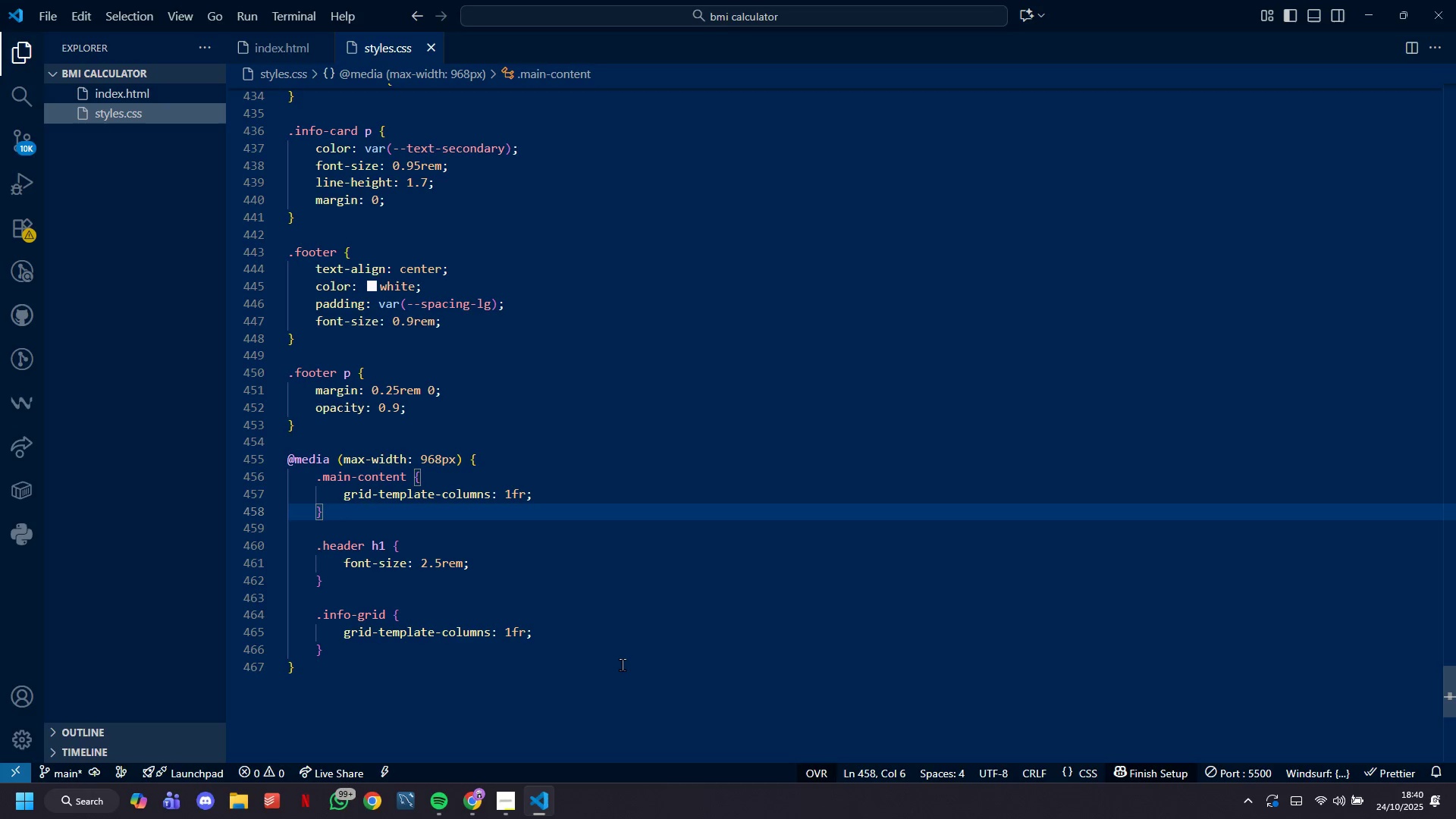 
left_click([623, 667])
 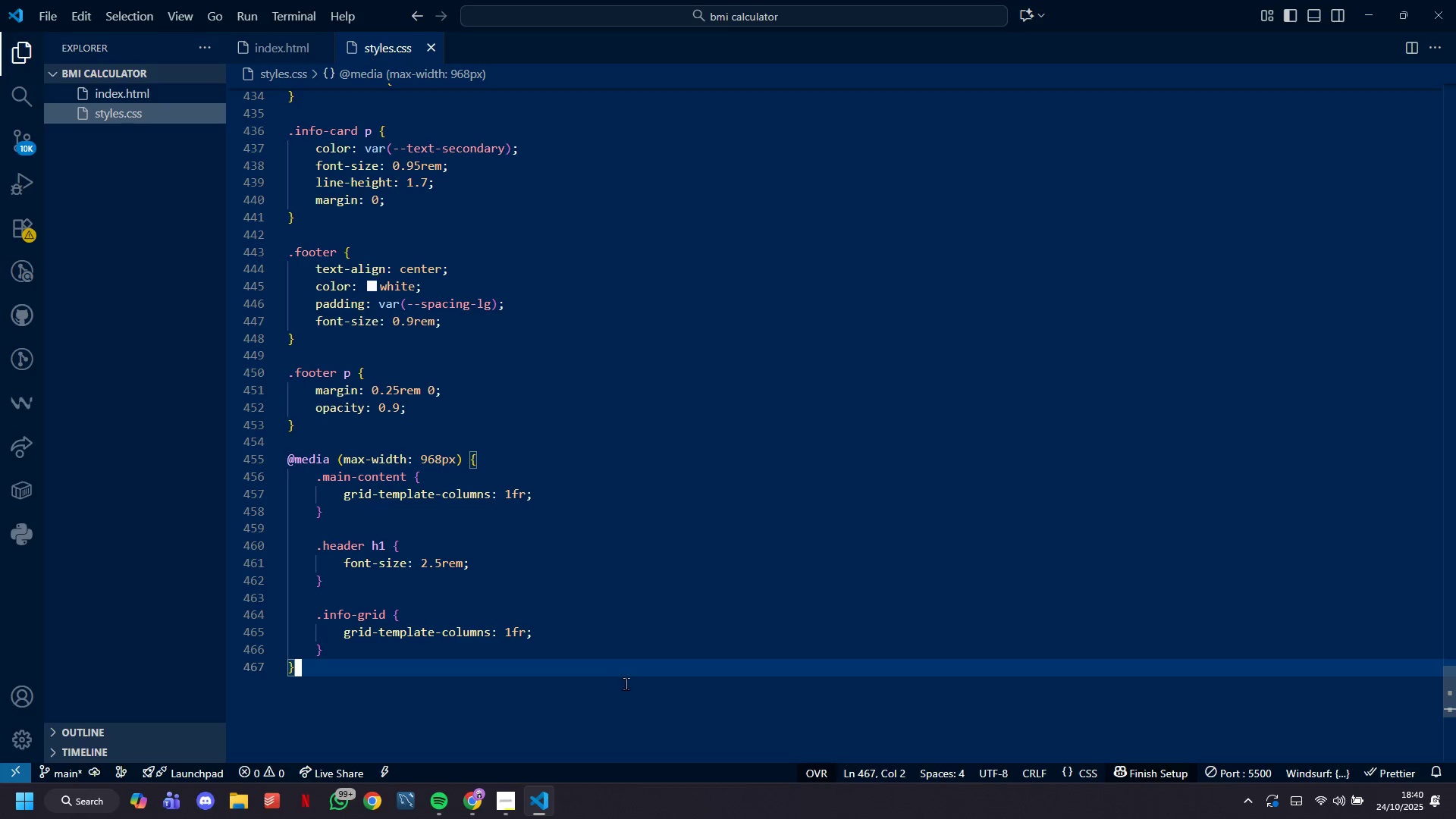 
key(Enter)
 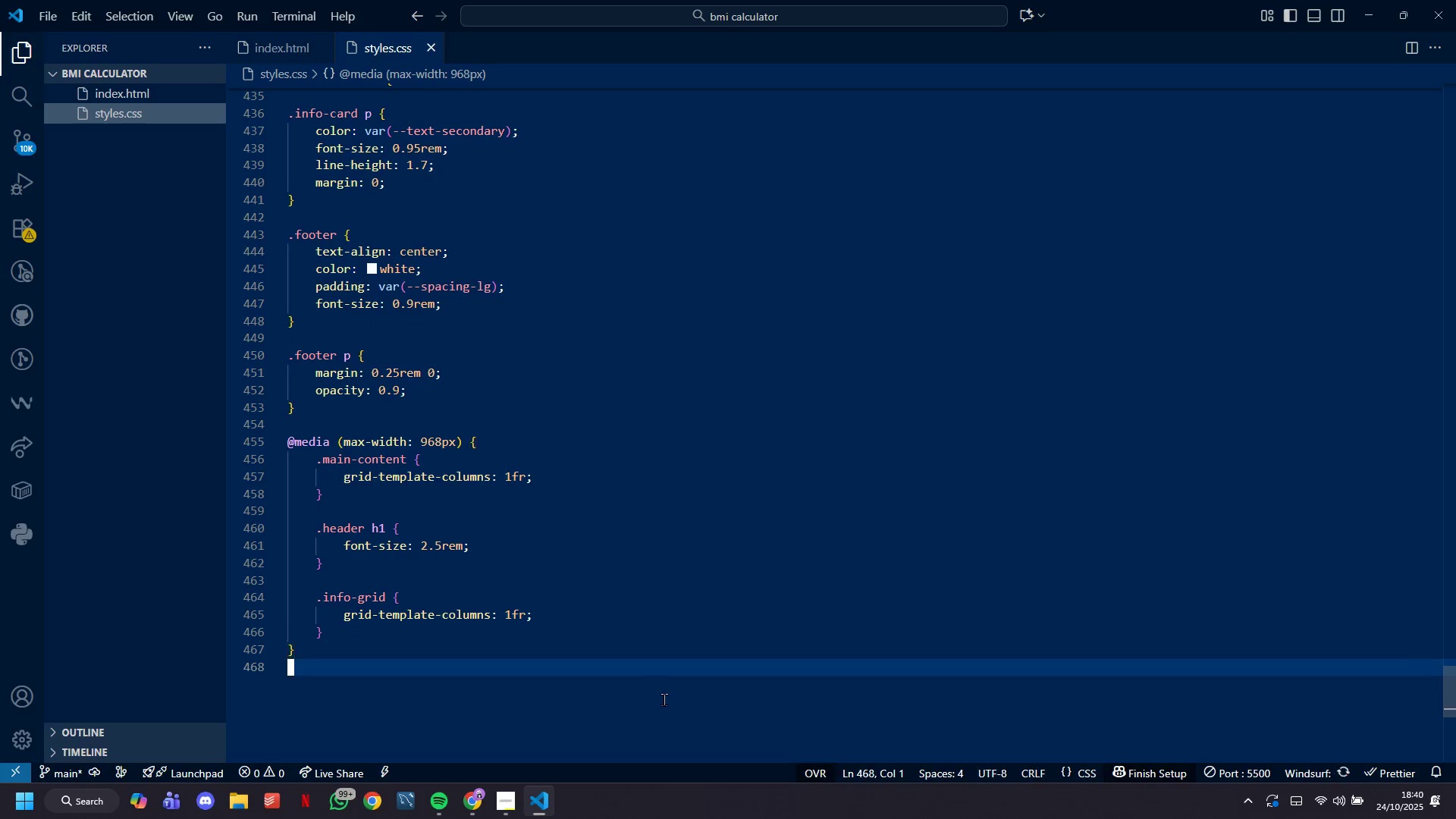 
key(Enter)
 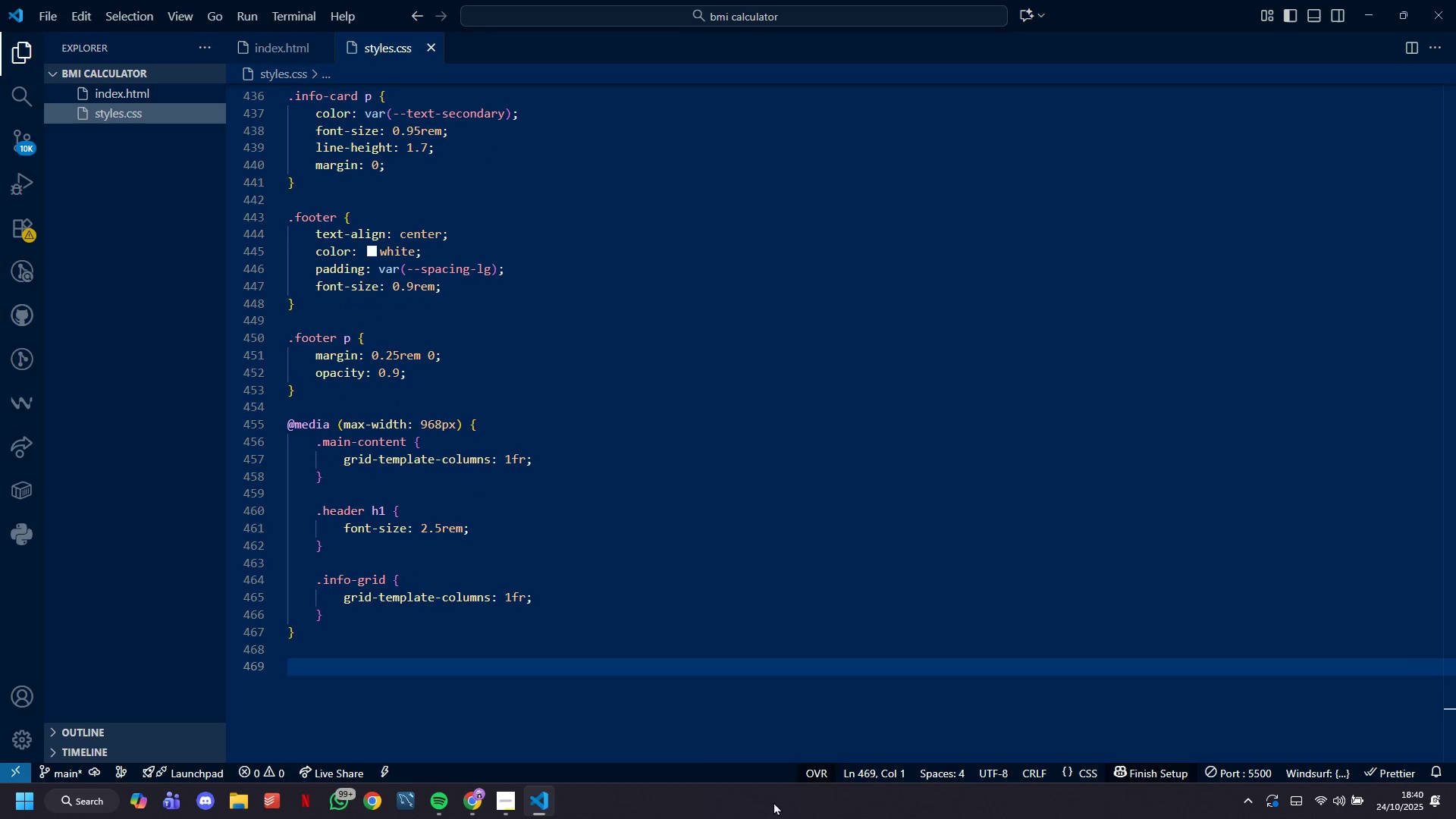 
wait(5.28)
 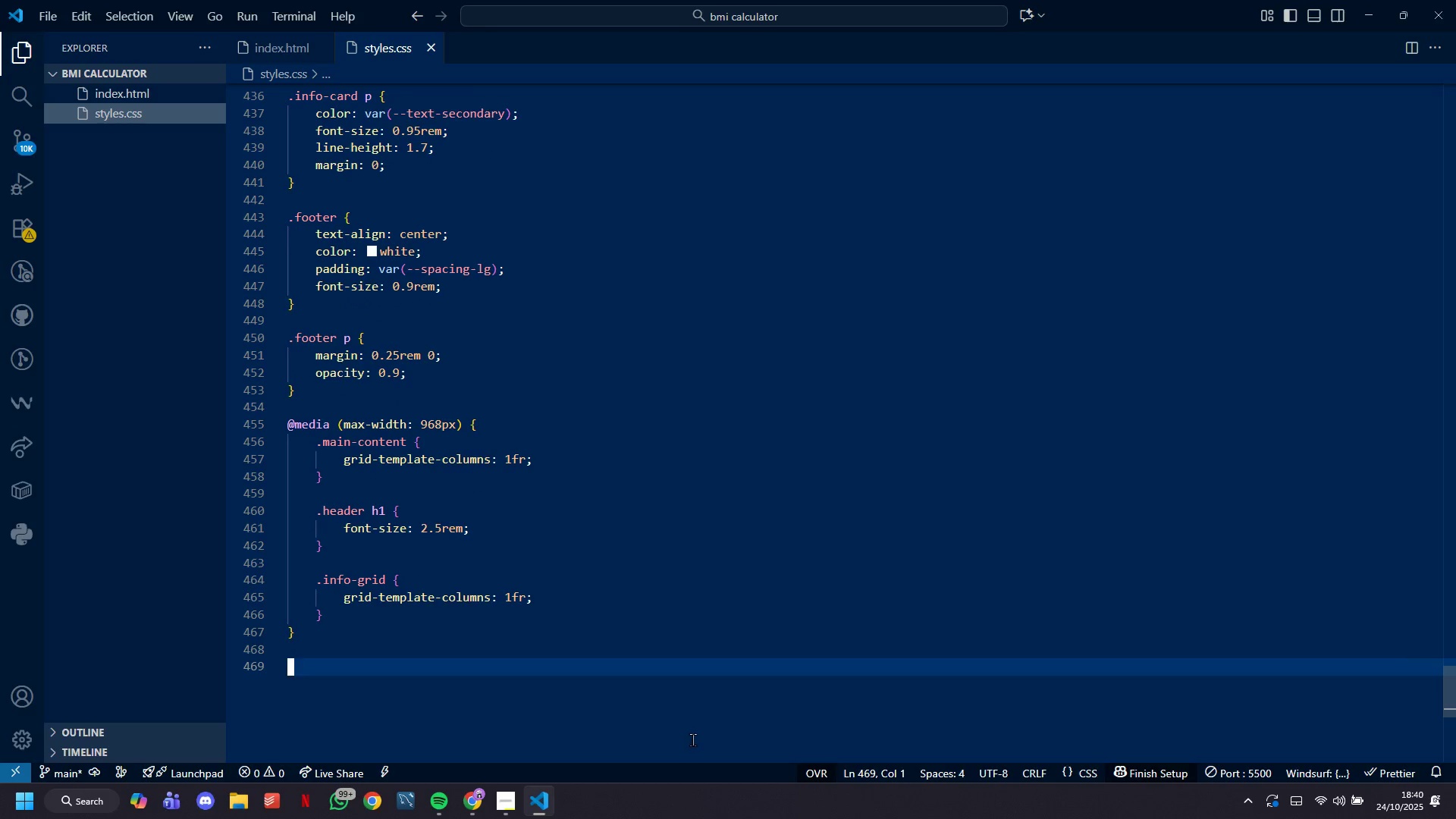 
type(@media (max0)
key(Backspace)
type(-widrh)
key(Backspace)
key(Backspace)
type(th: 640px) {)
 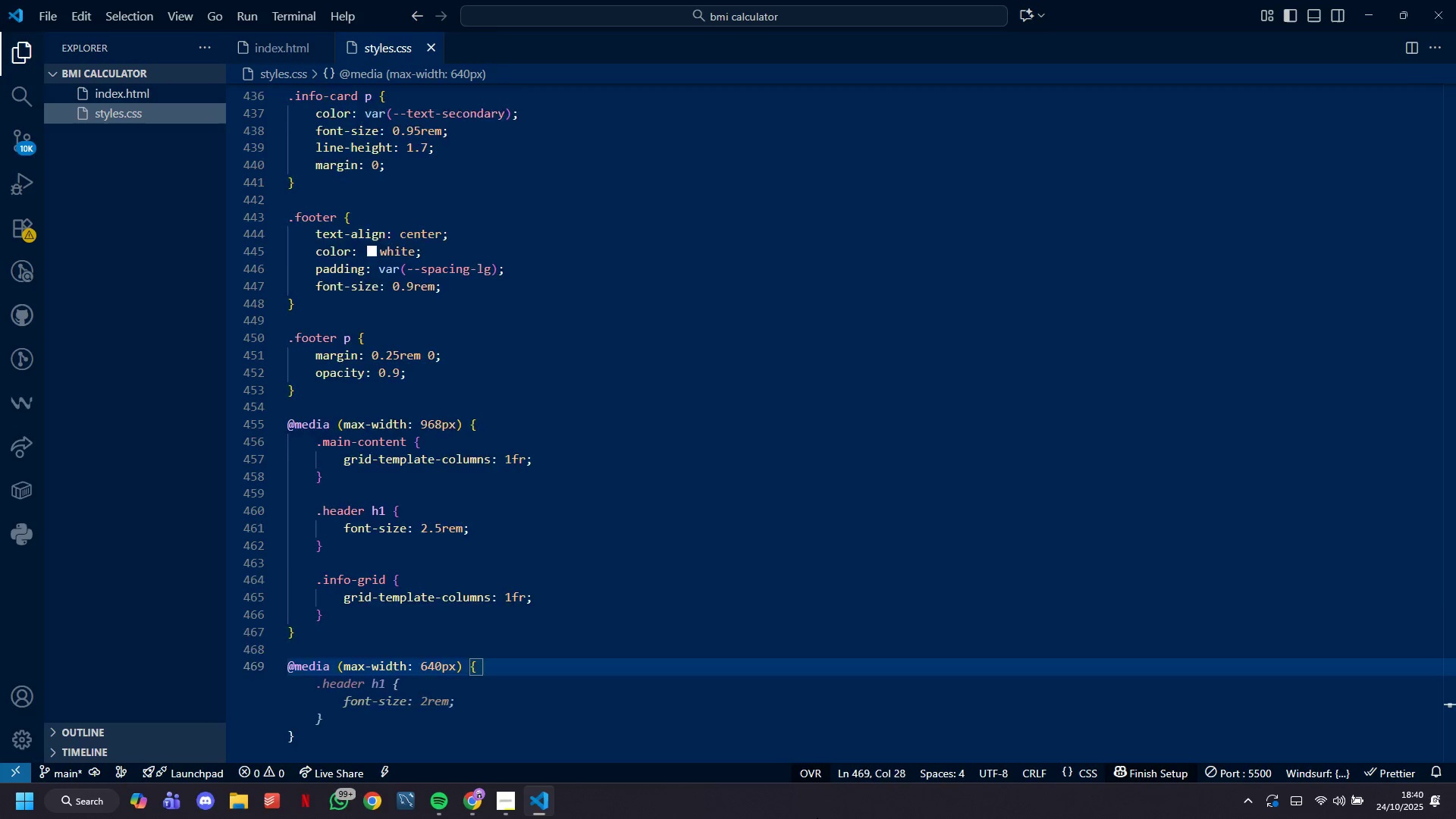 
key(Enter)
 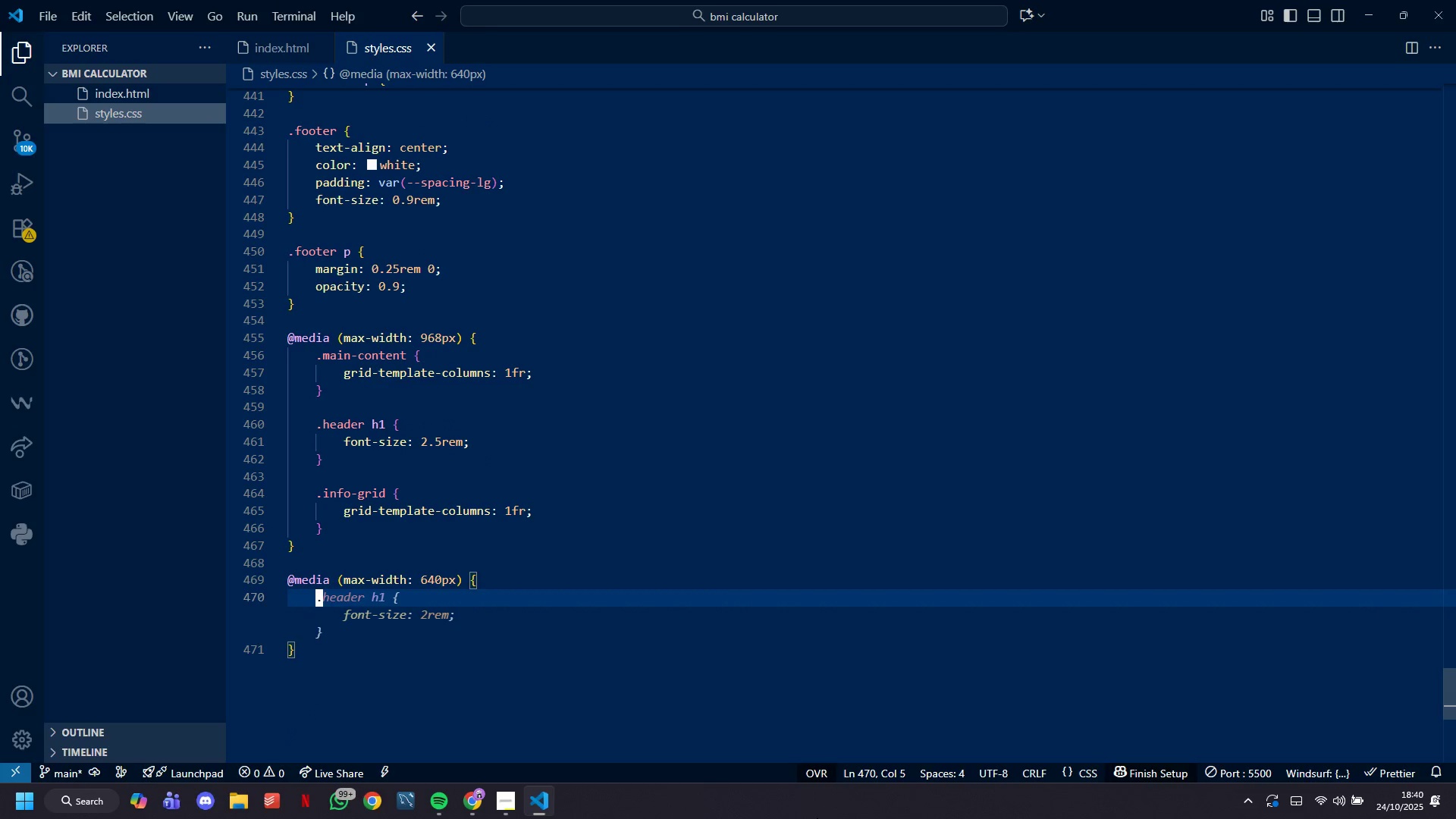 
type(body {)
 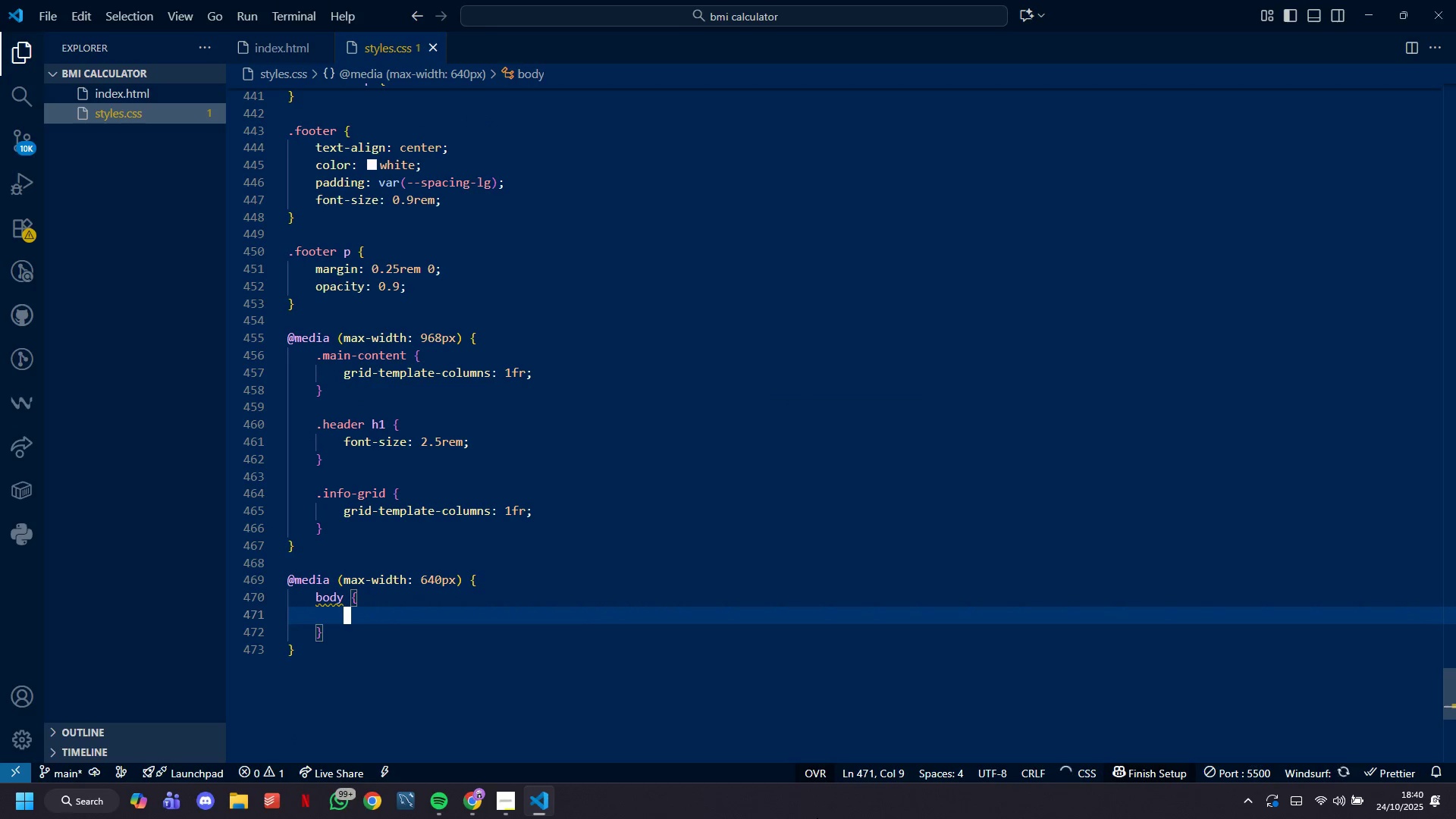 
 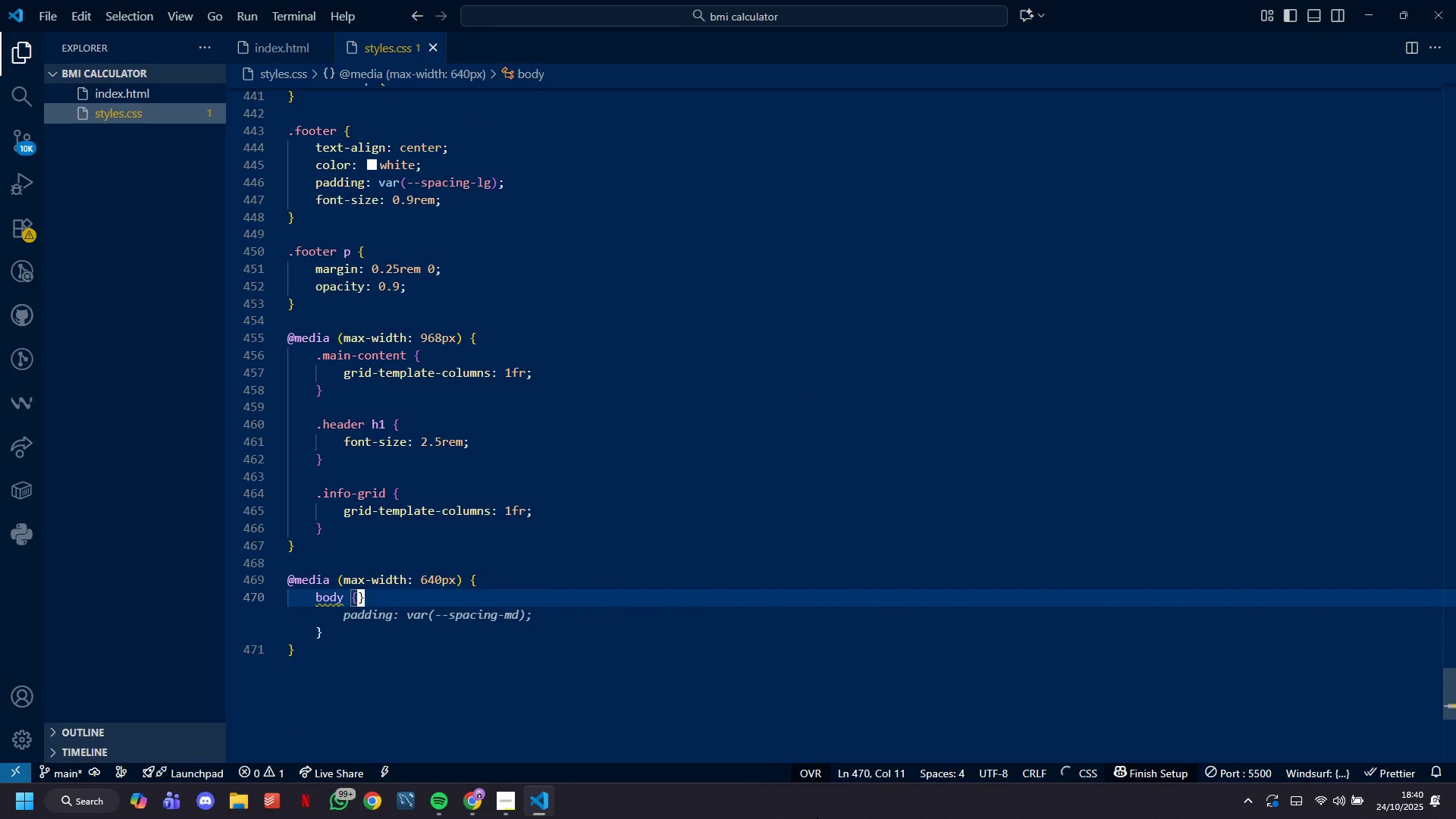 
key(Shift+Enter)
 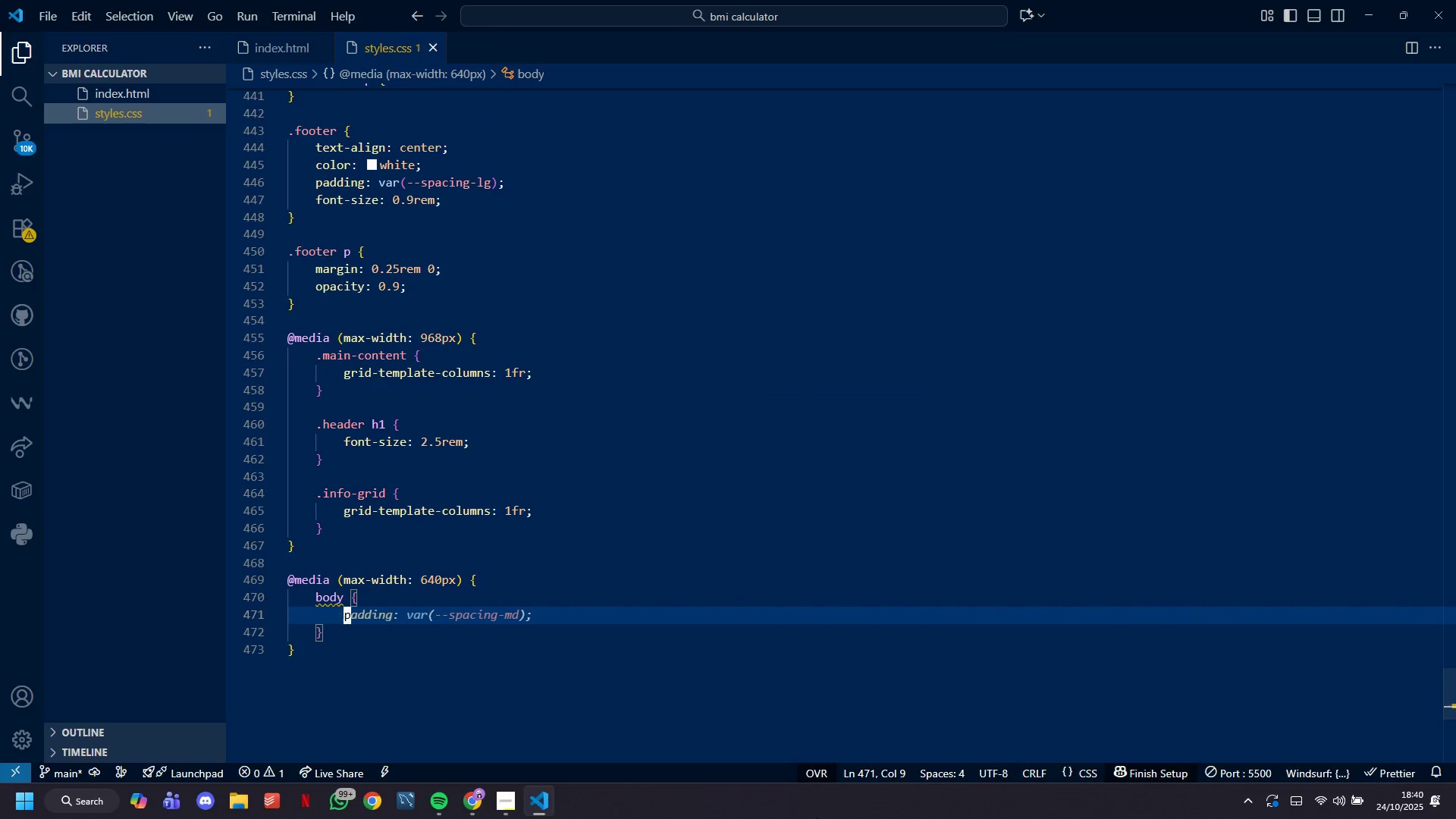 
type(padding: var(-sacingsm)
 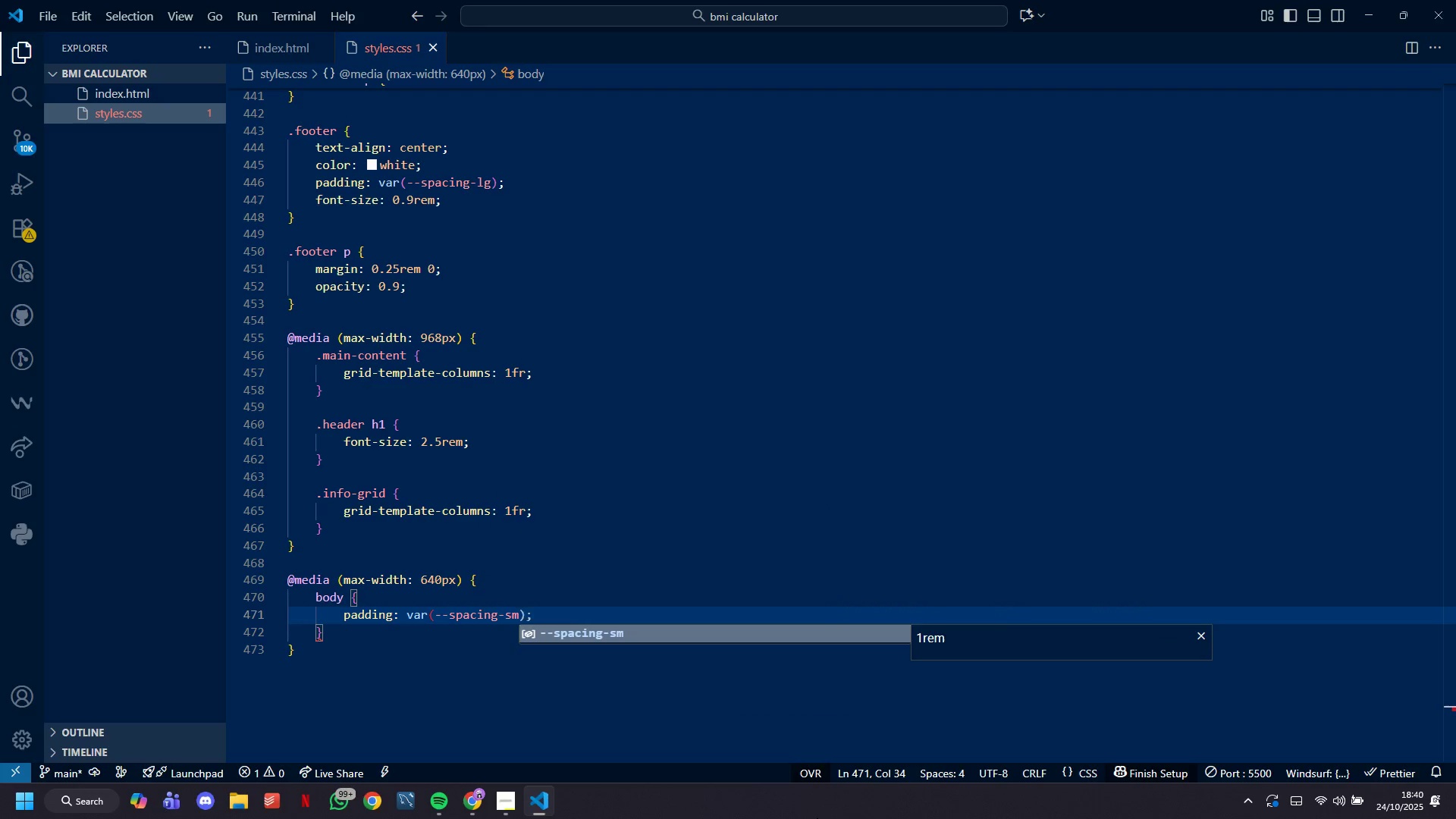 
key(ArrowRight)
 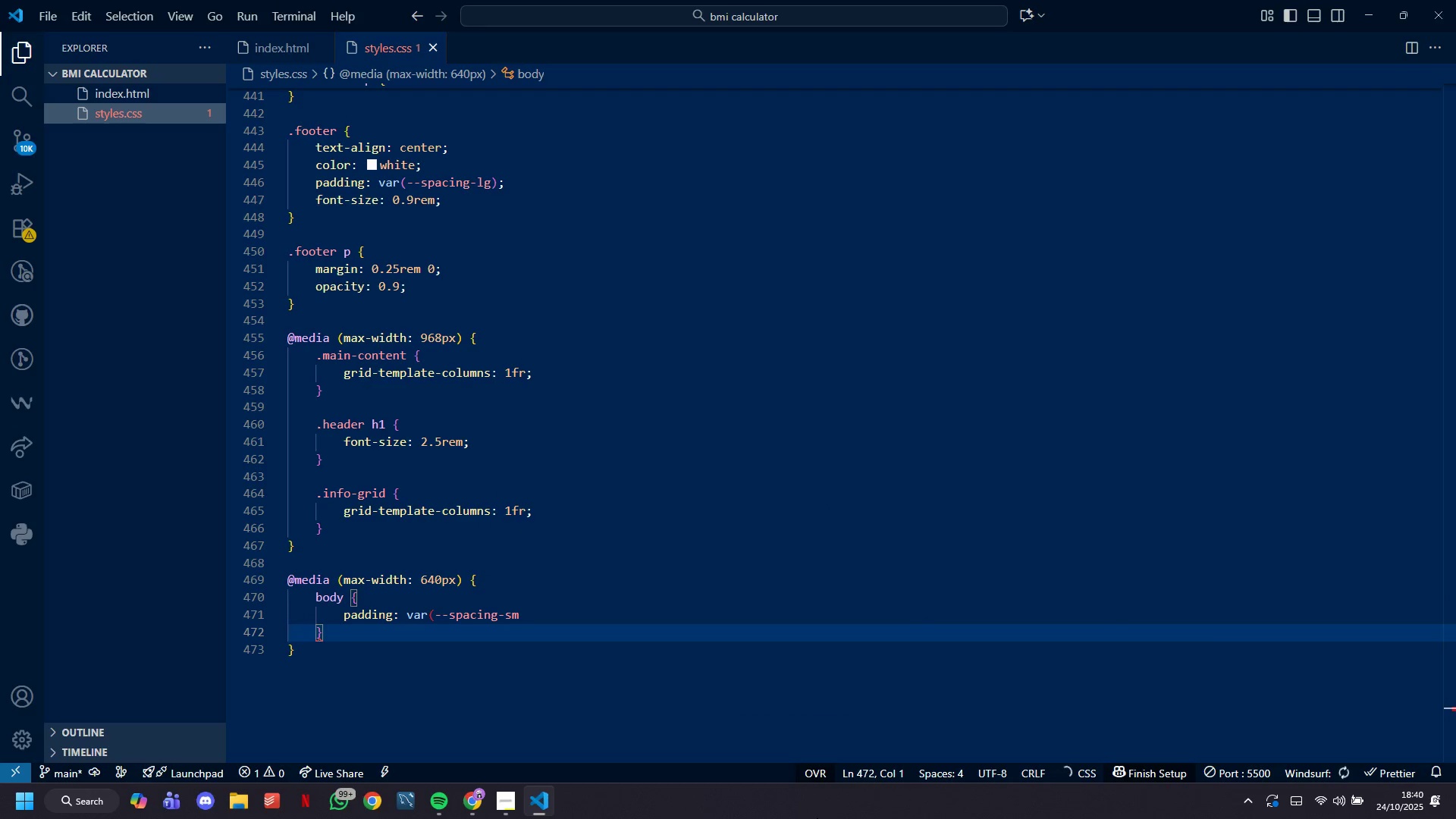 
key(ArrowLeft)
 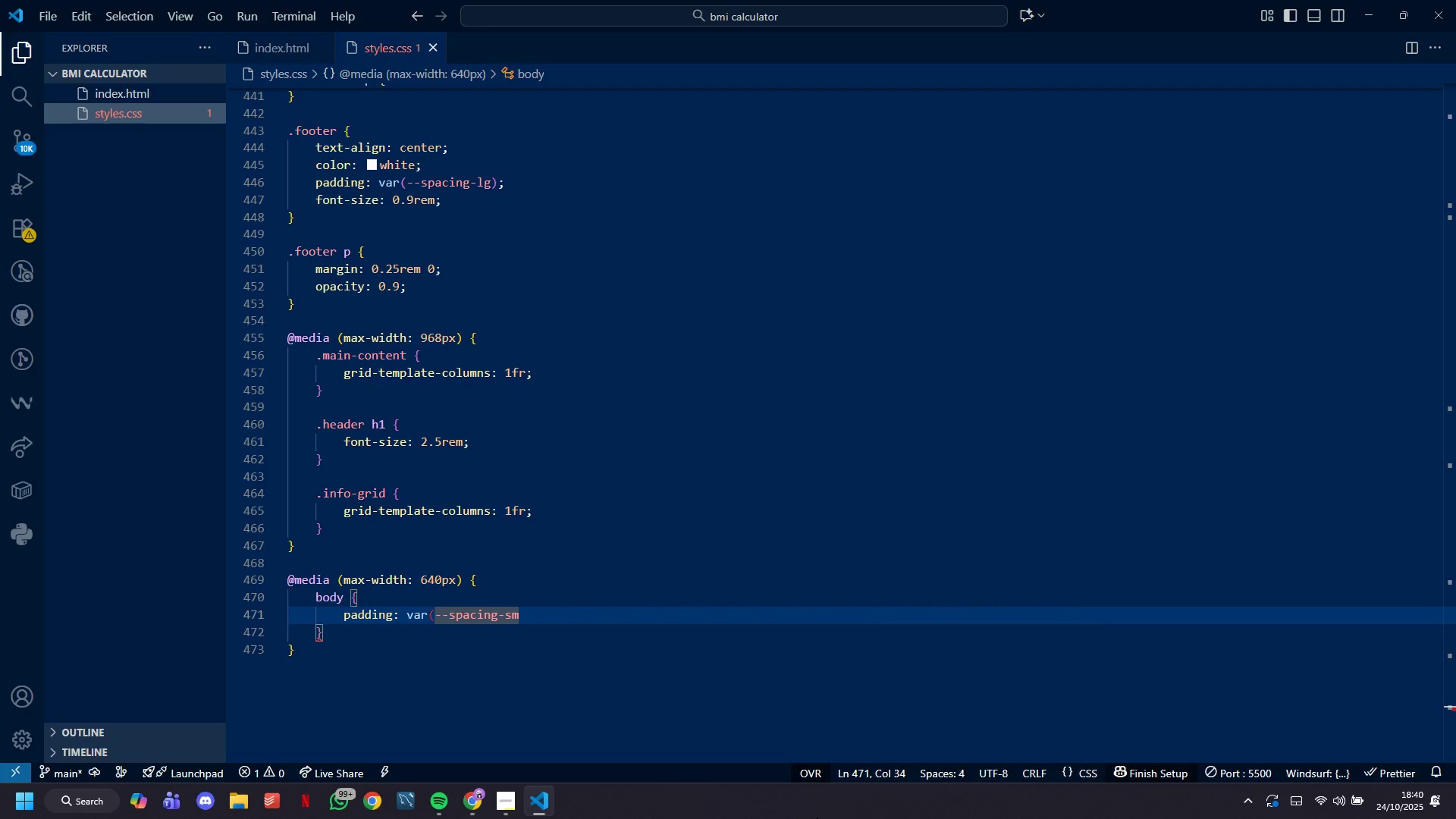 
key(ArrowRight)
 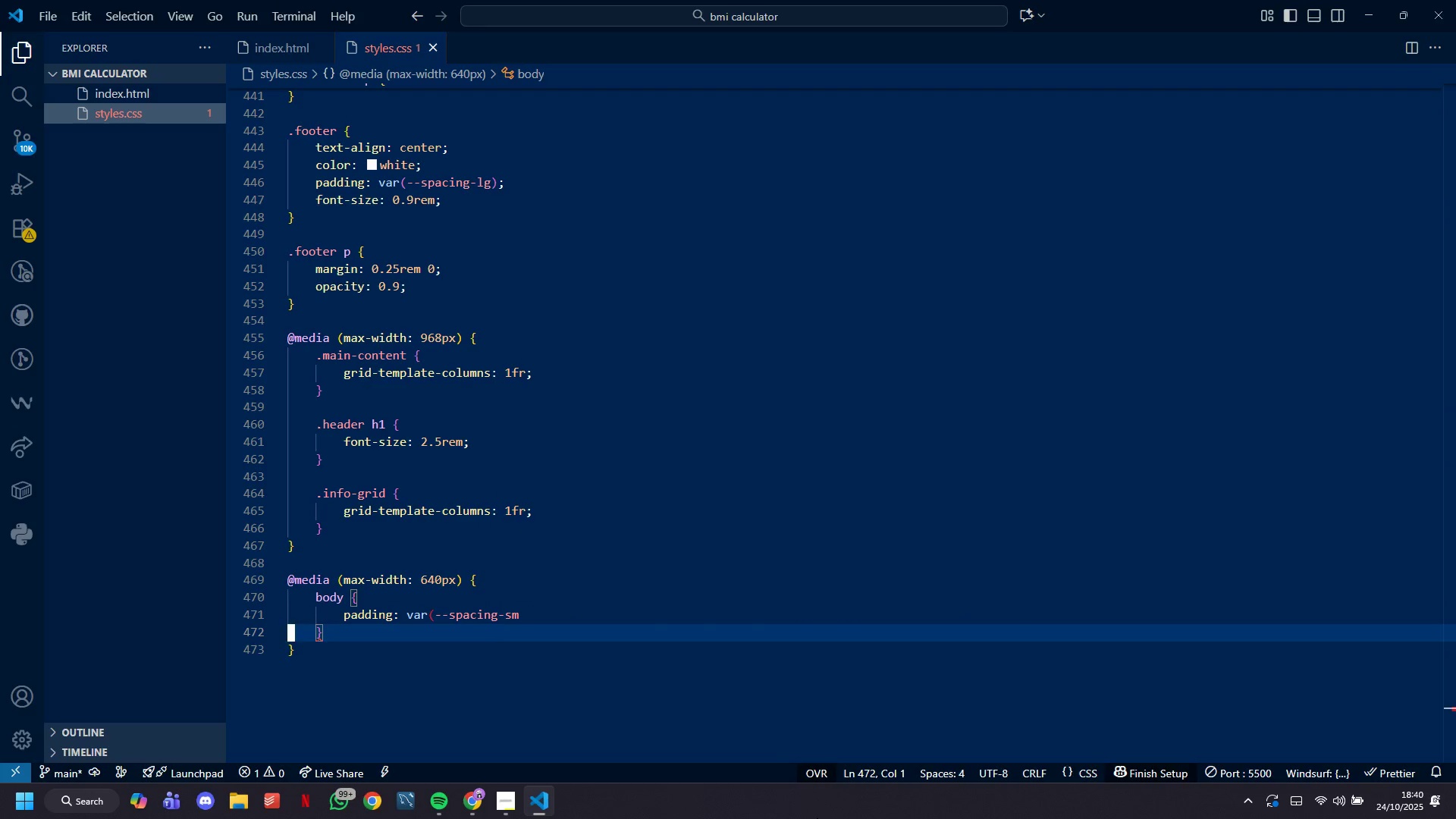 
key(Backspace)
 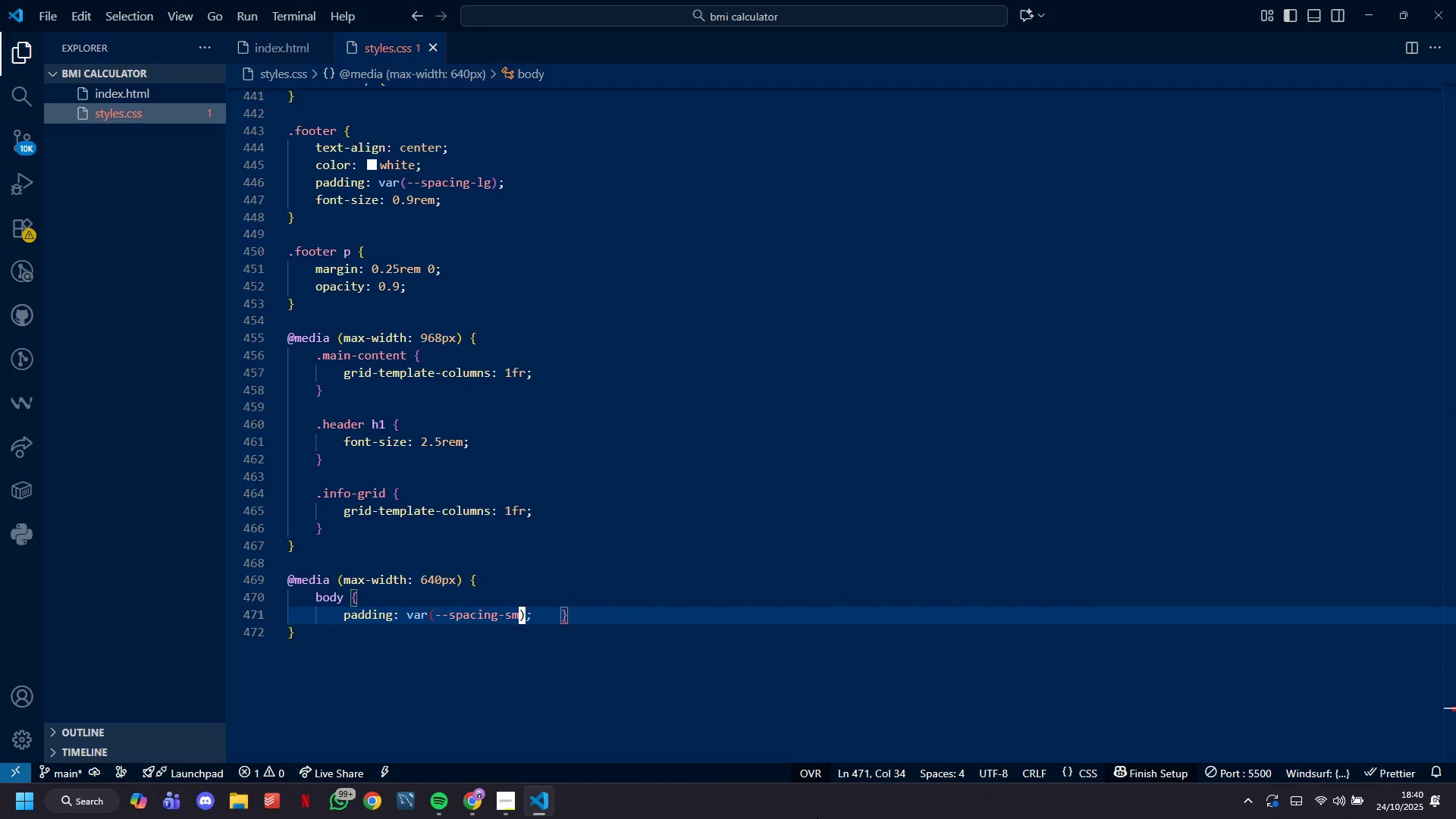 
key(Shift+0)
 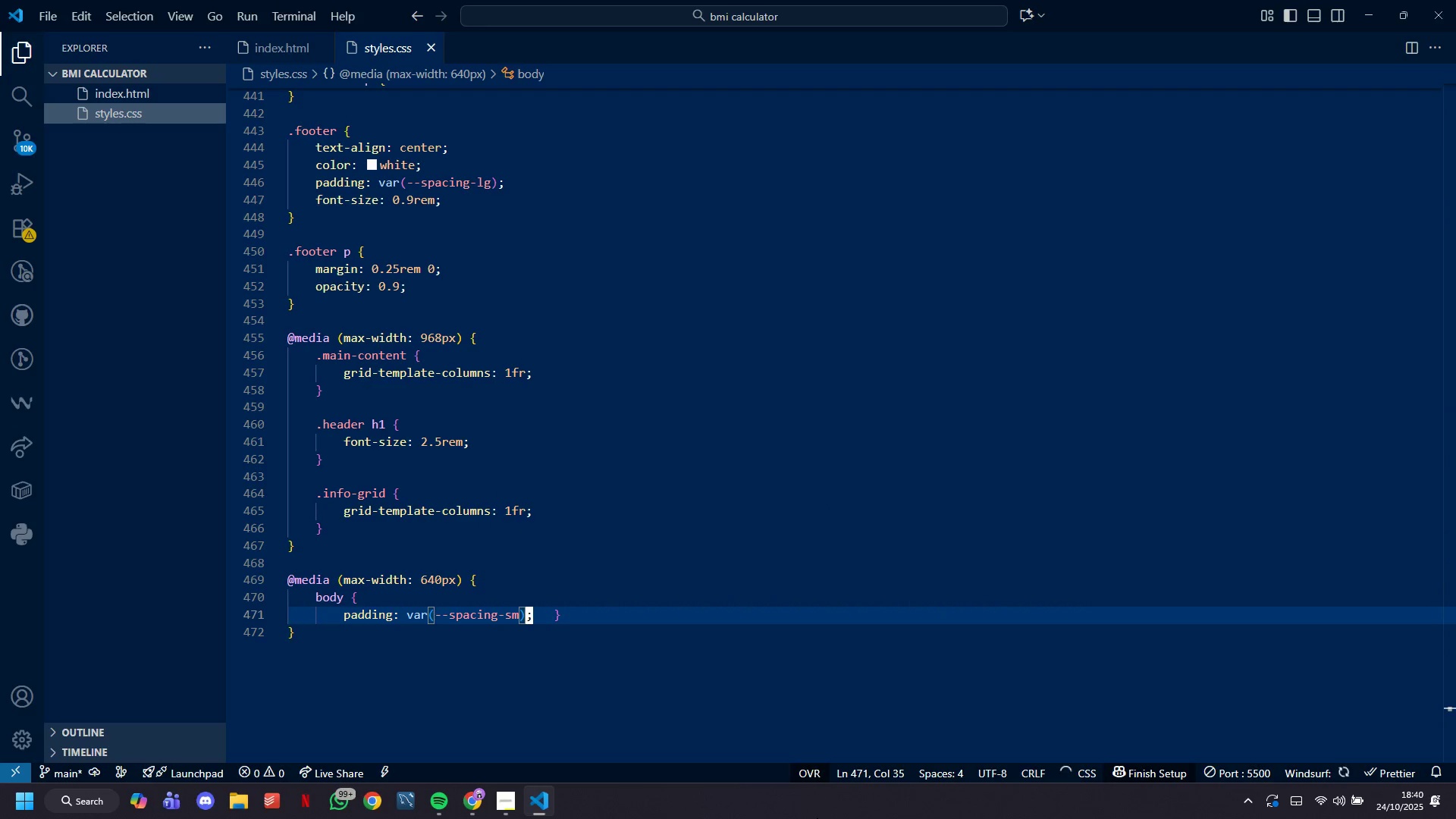 
key(Semicolon)
 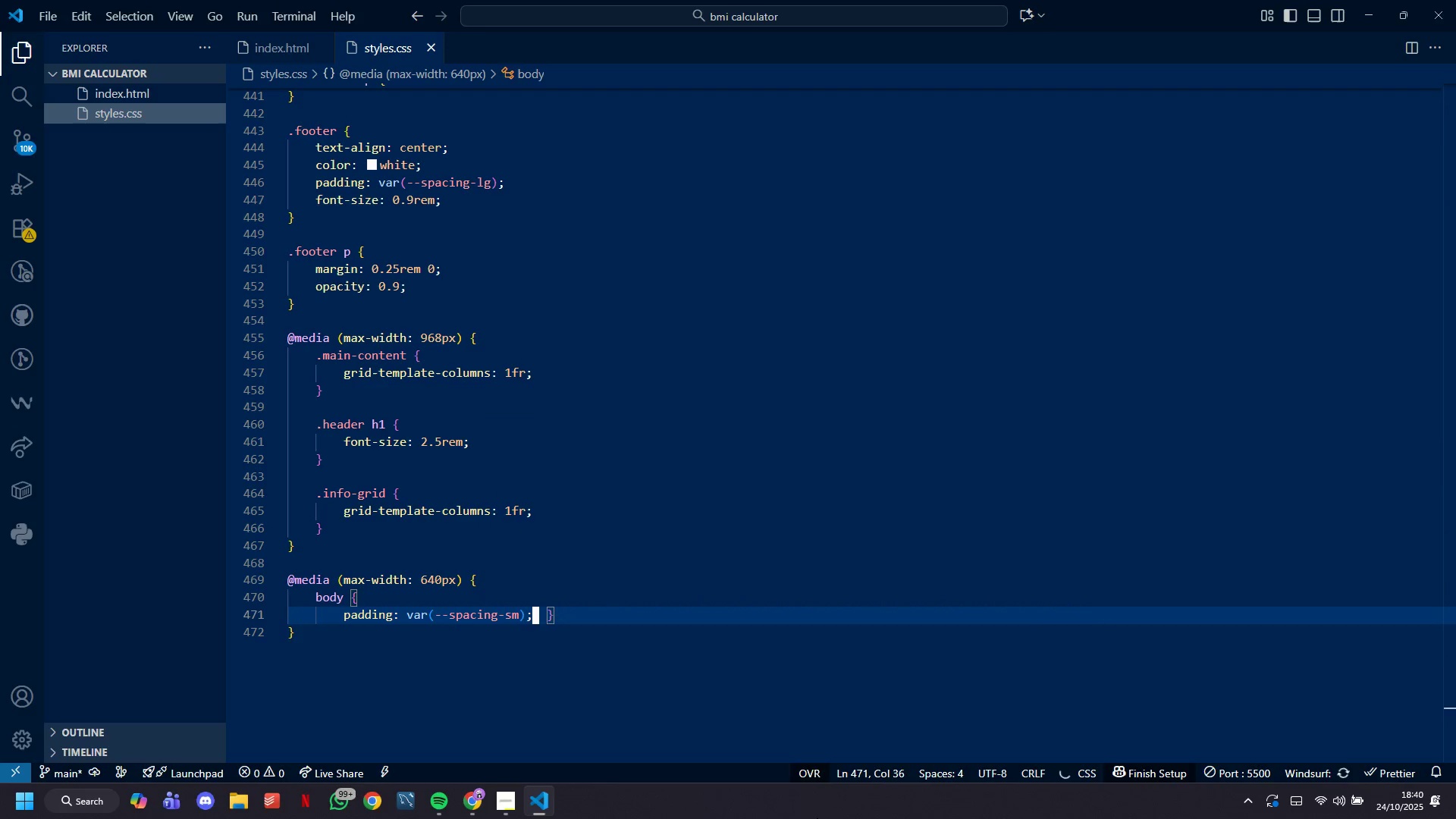 
key(Enter)
 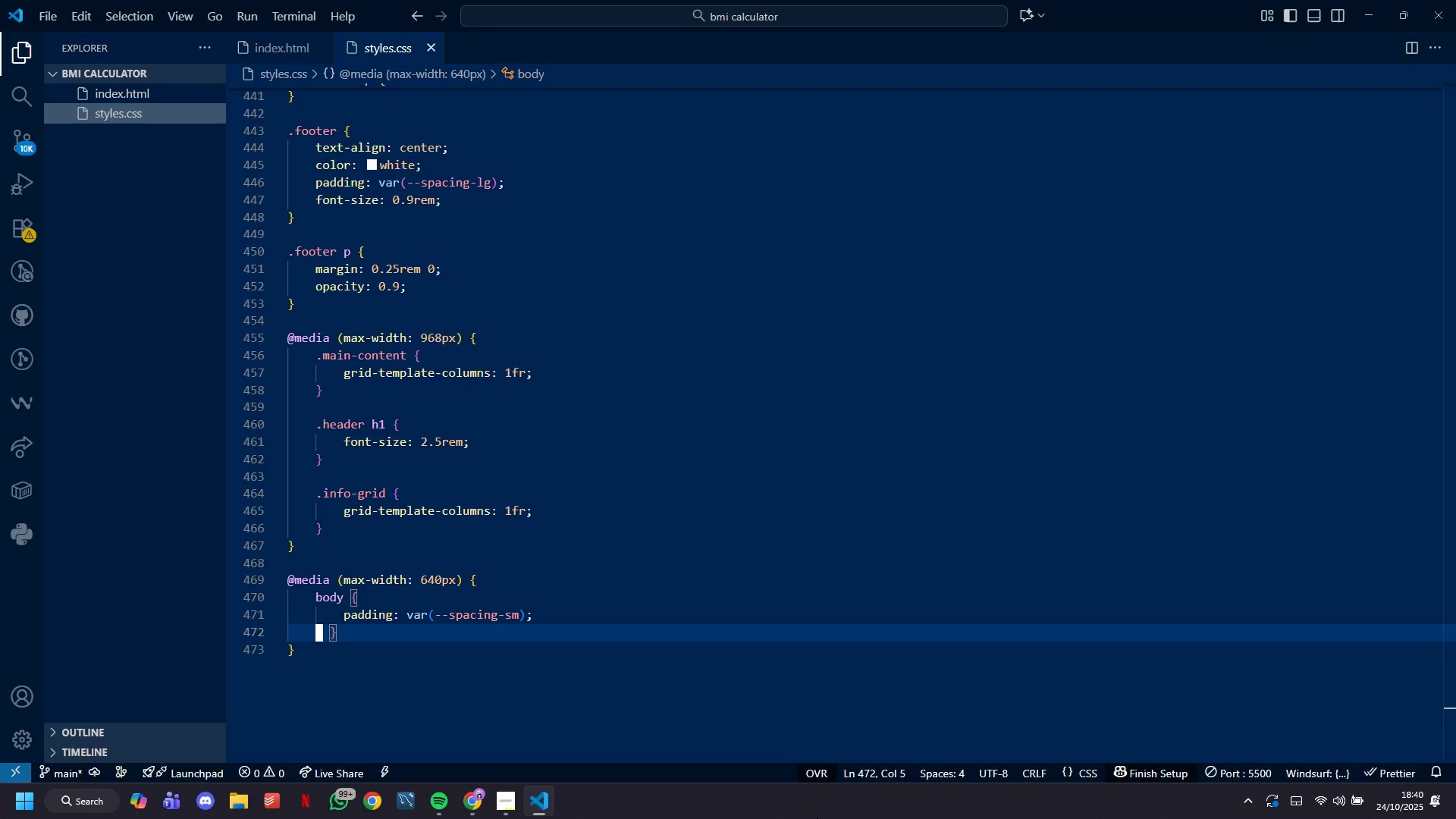 
key(Control+S)
 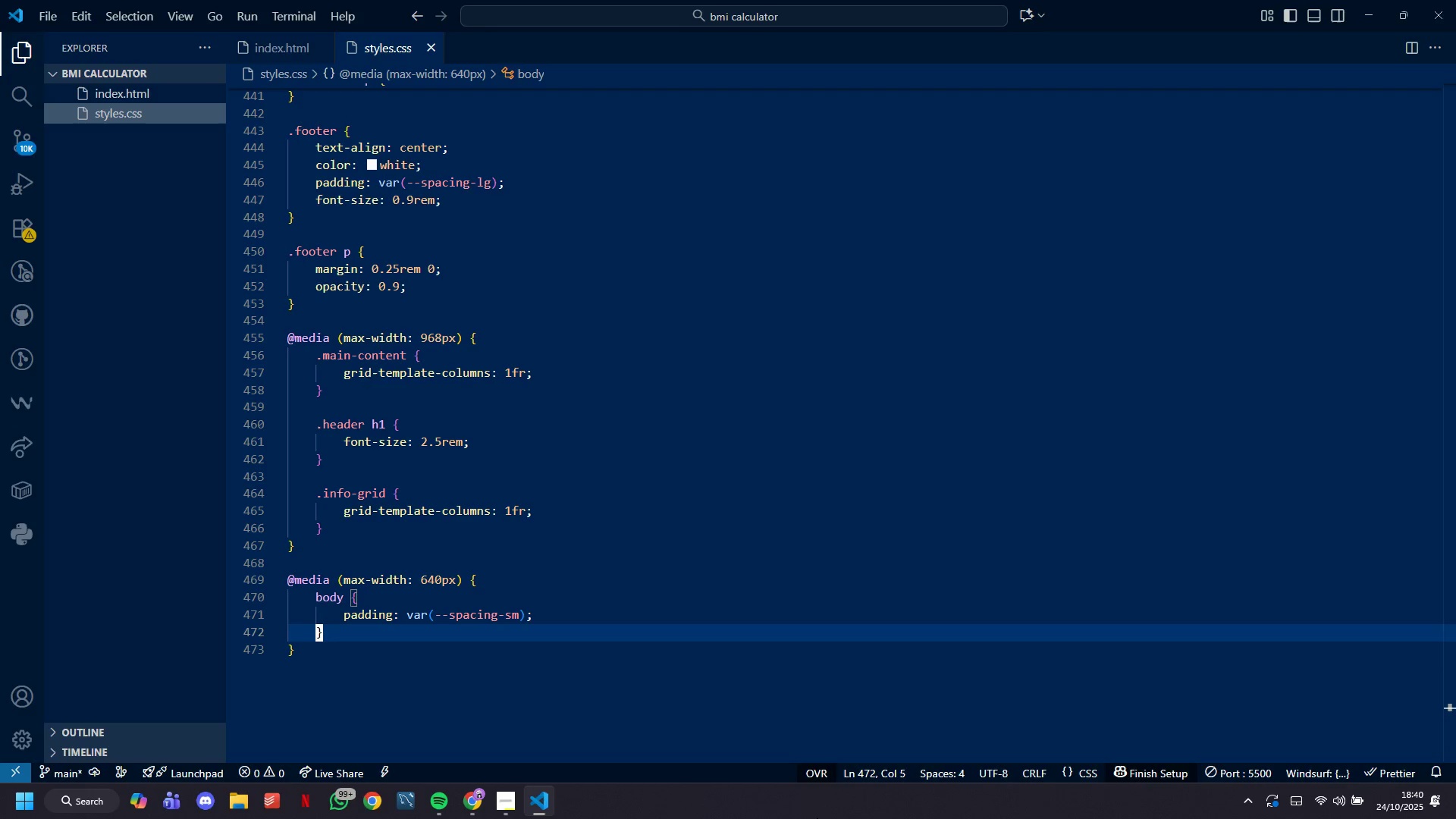 
key(Control+ArrowRight)
 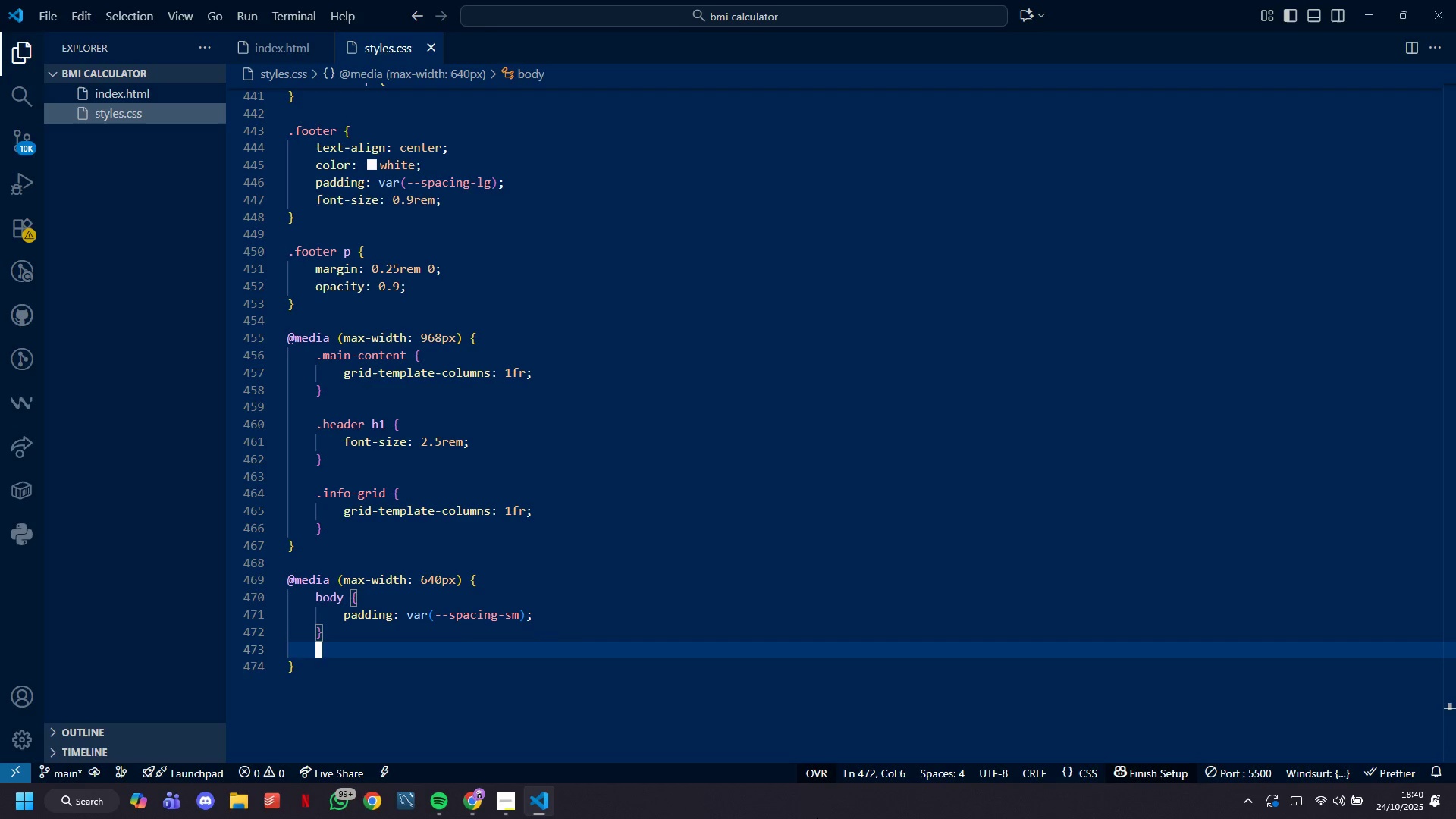 
key(Enter)
 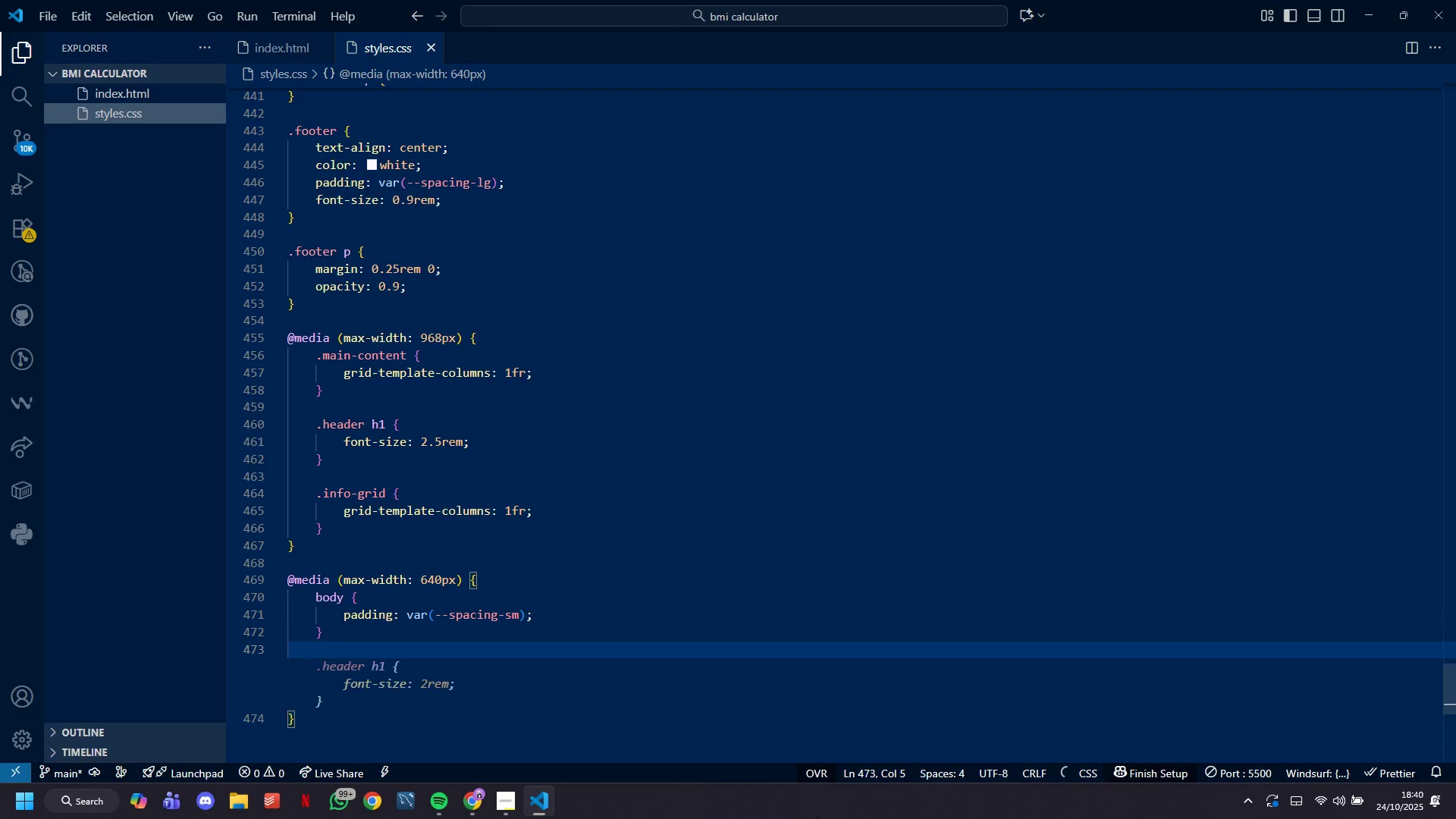 
type(.header h1 [)
 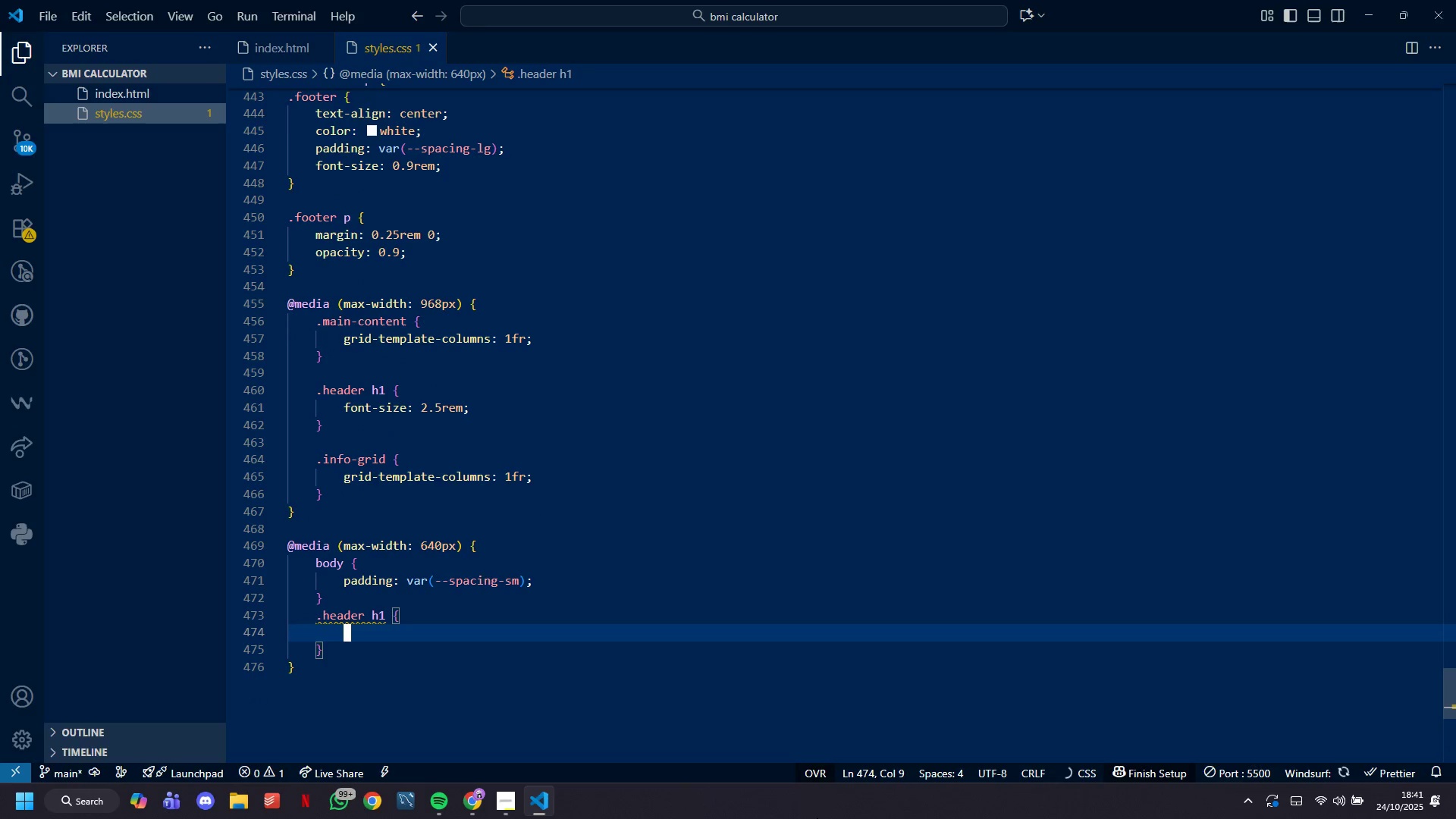 
hold_key(key=ShiftLeft, duration=0.32)
 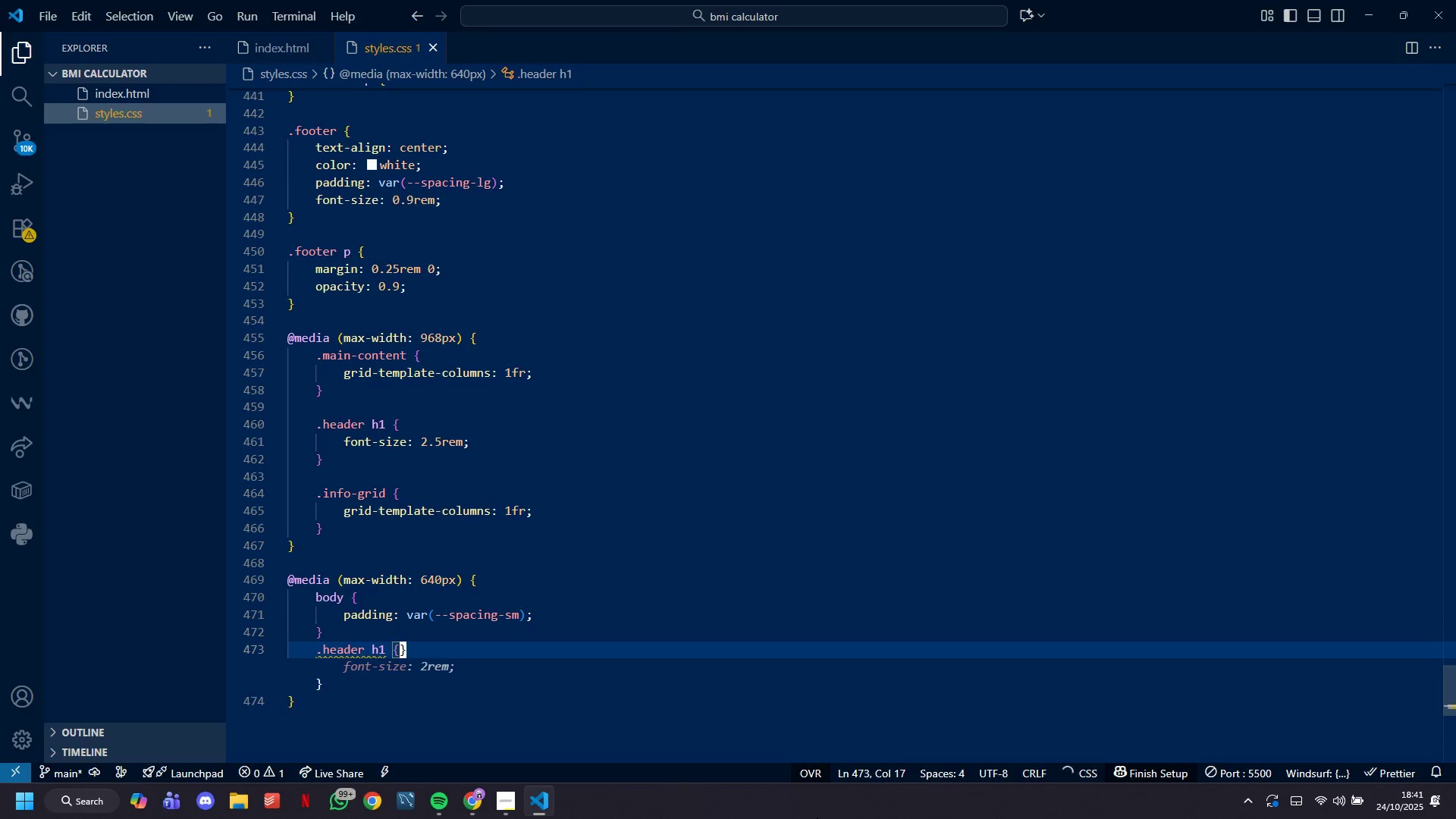 
key(Shift+Enter)
 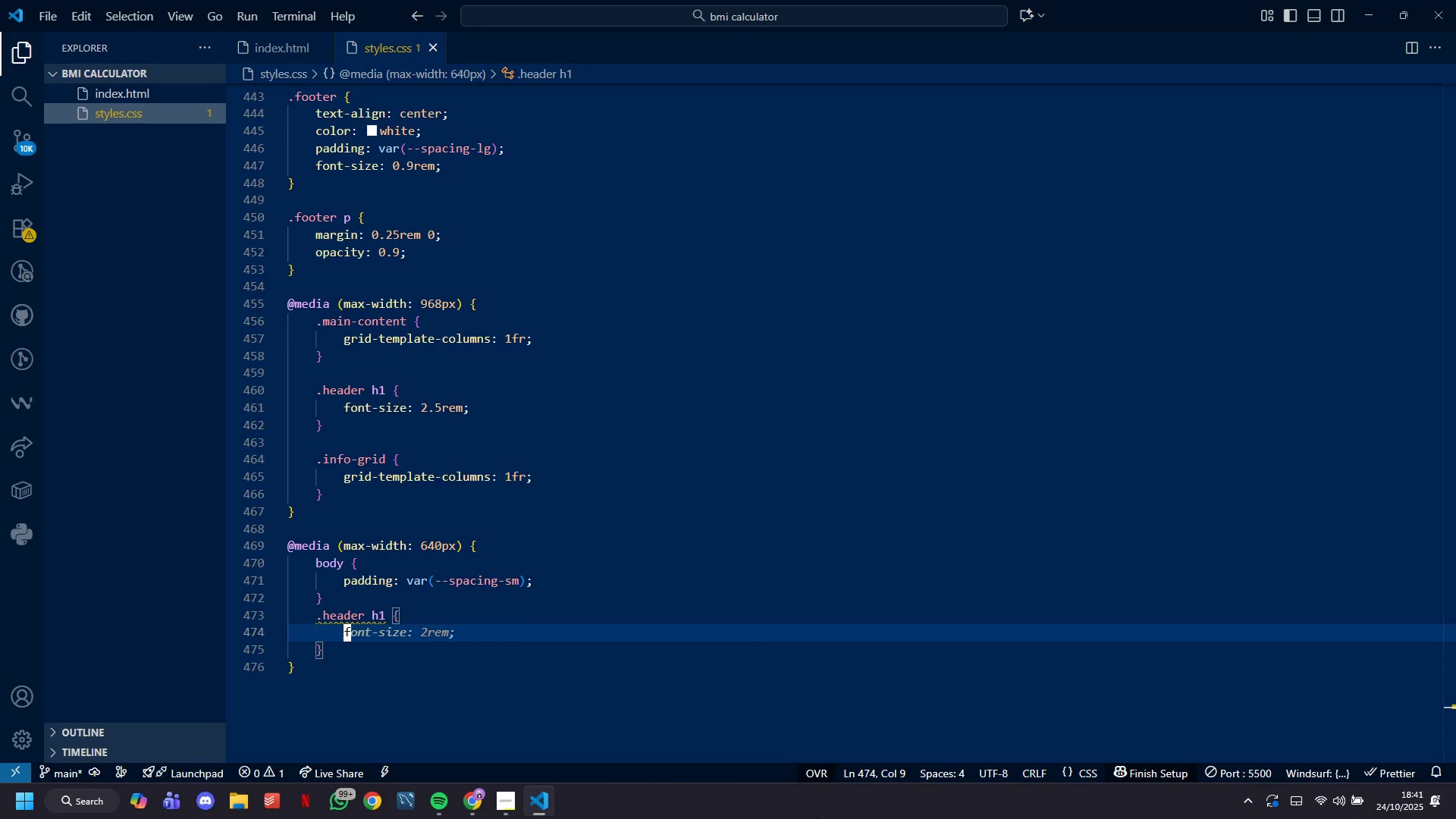 
type(font-size: 2rem;)
 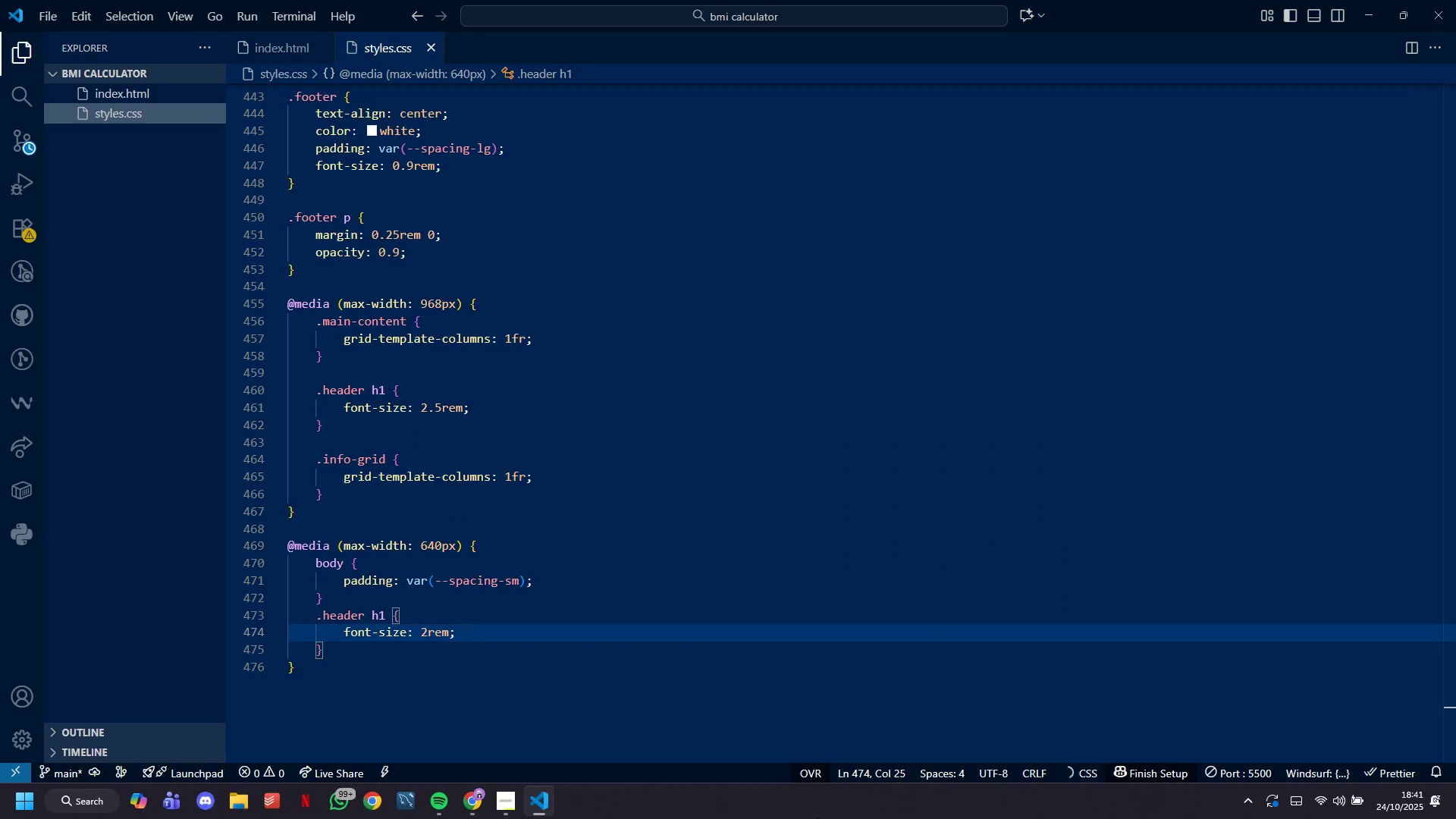 
key(ArrowRight)
 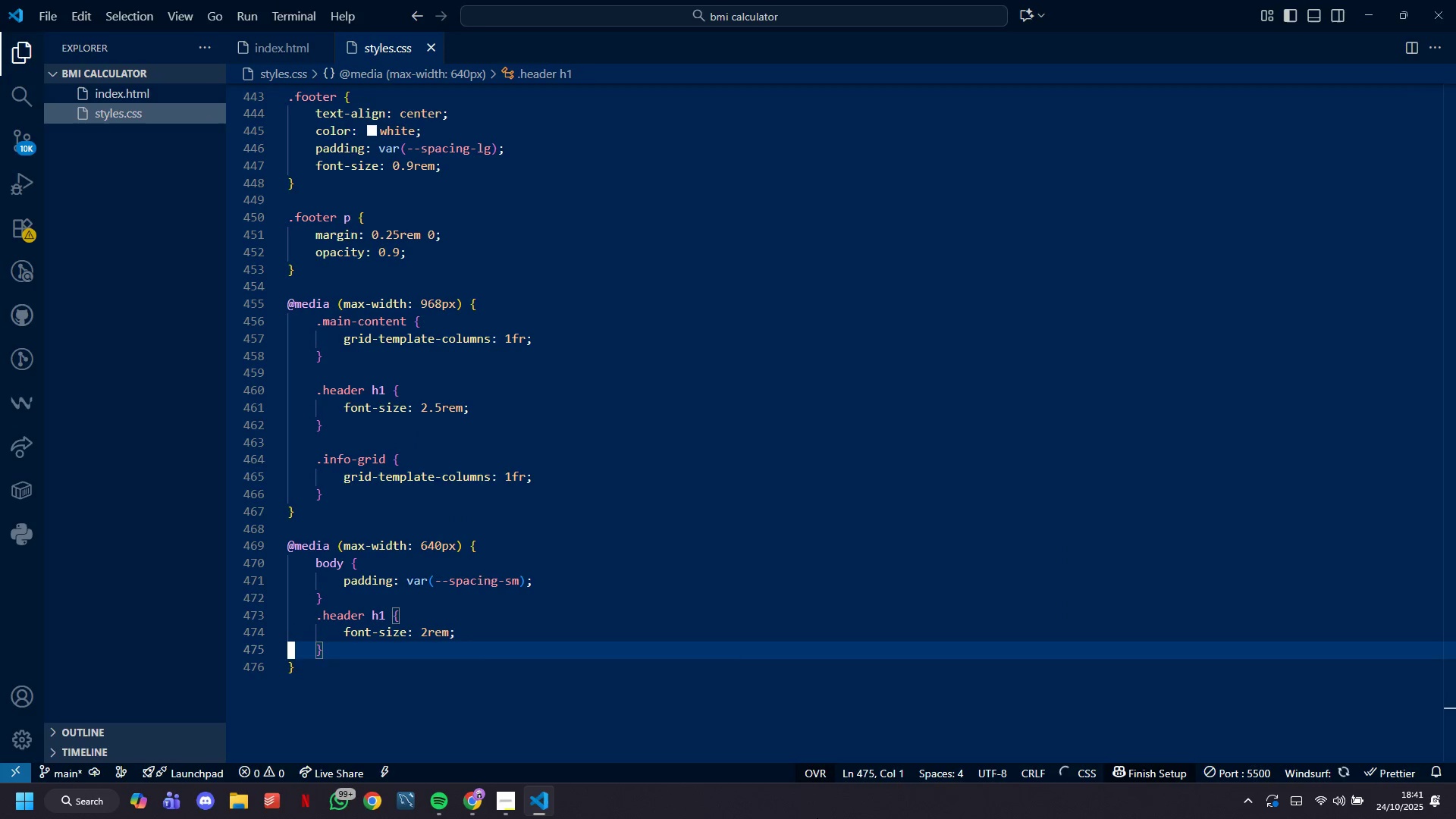 
key(ArrowDown)
 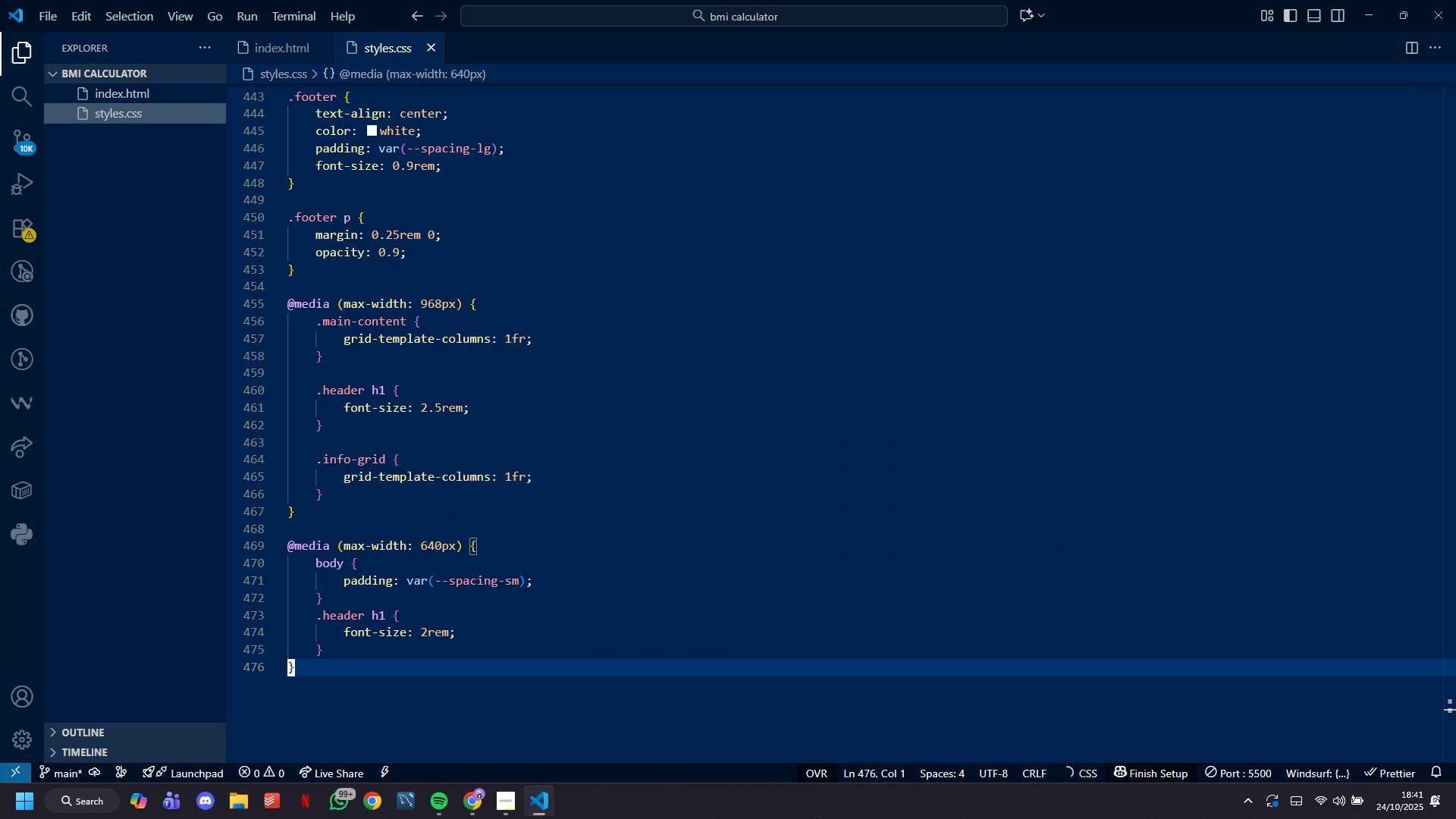 
key(ArrowLeft)
 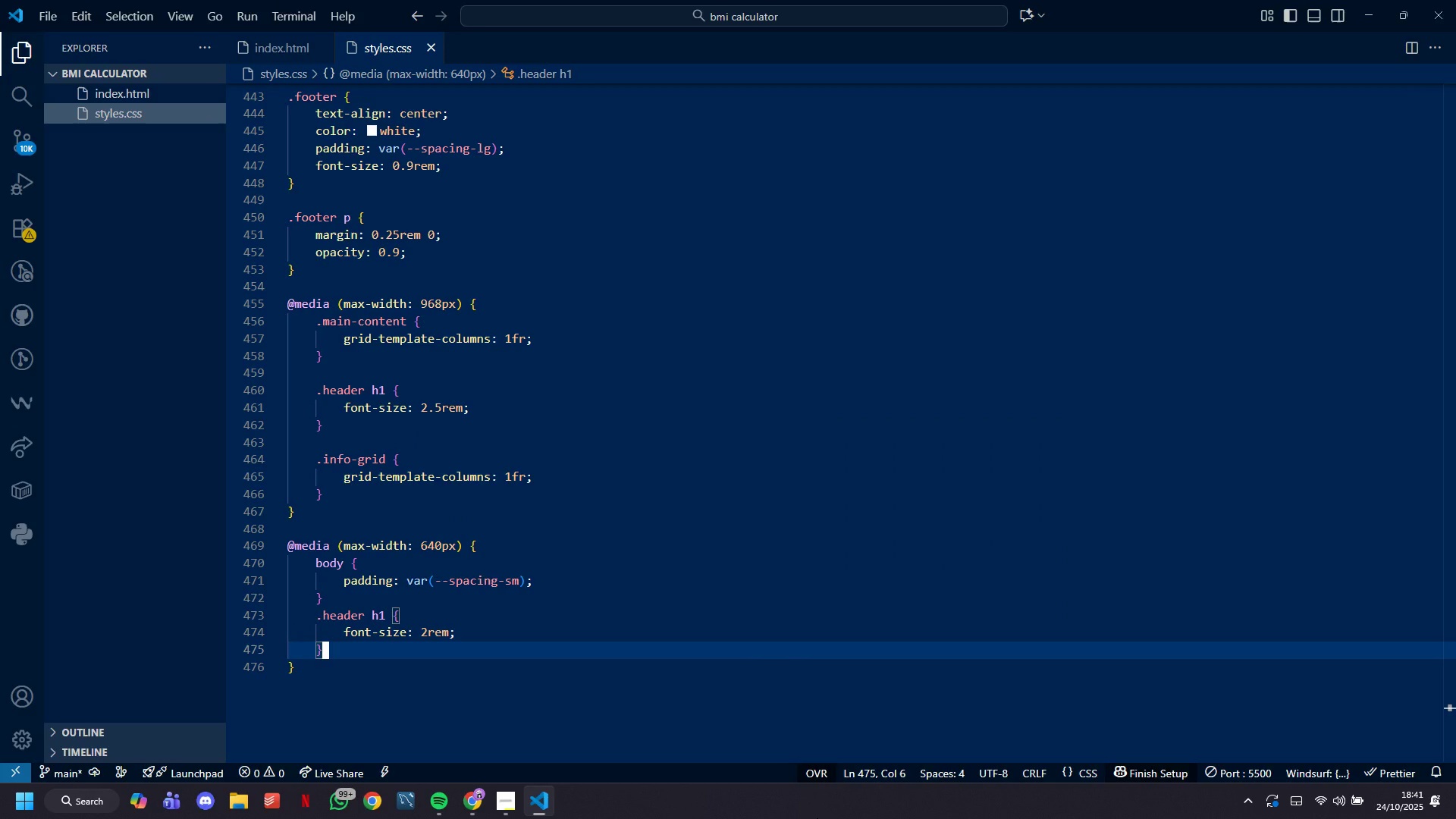 
key(Enter)
 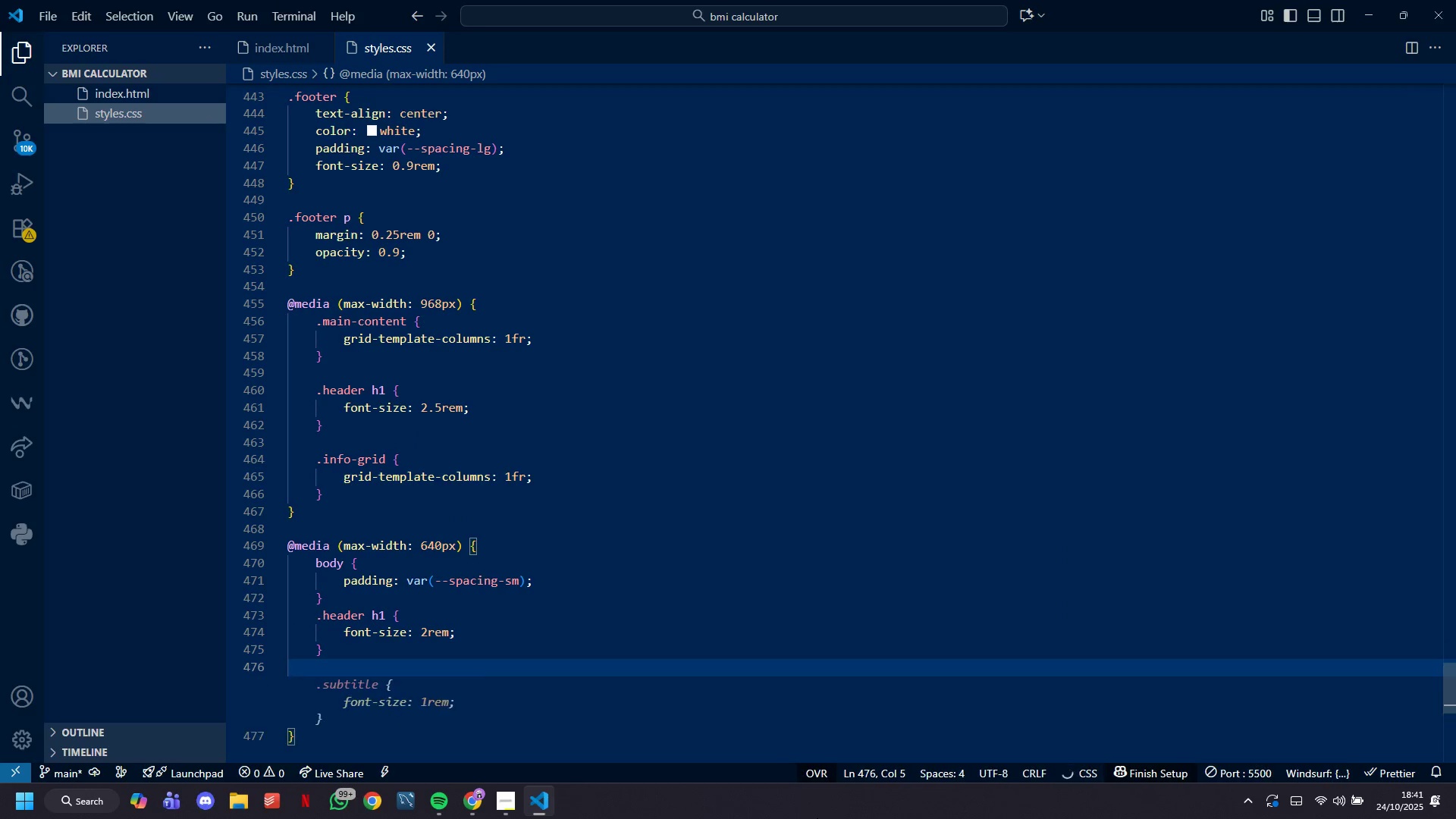 
type(.subtitle {)
 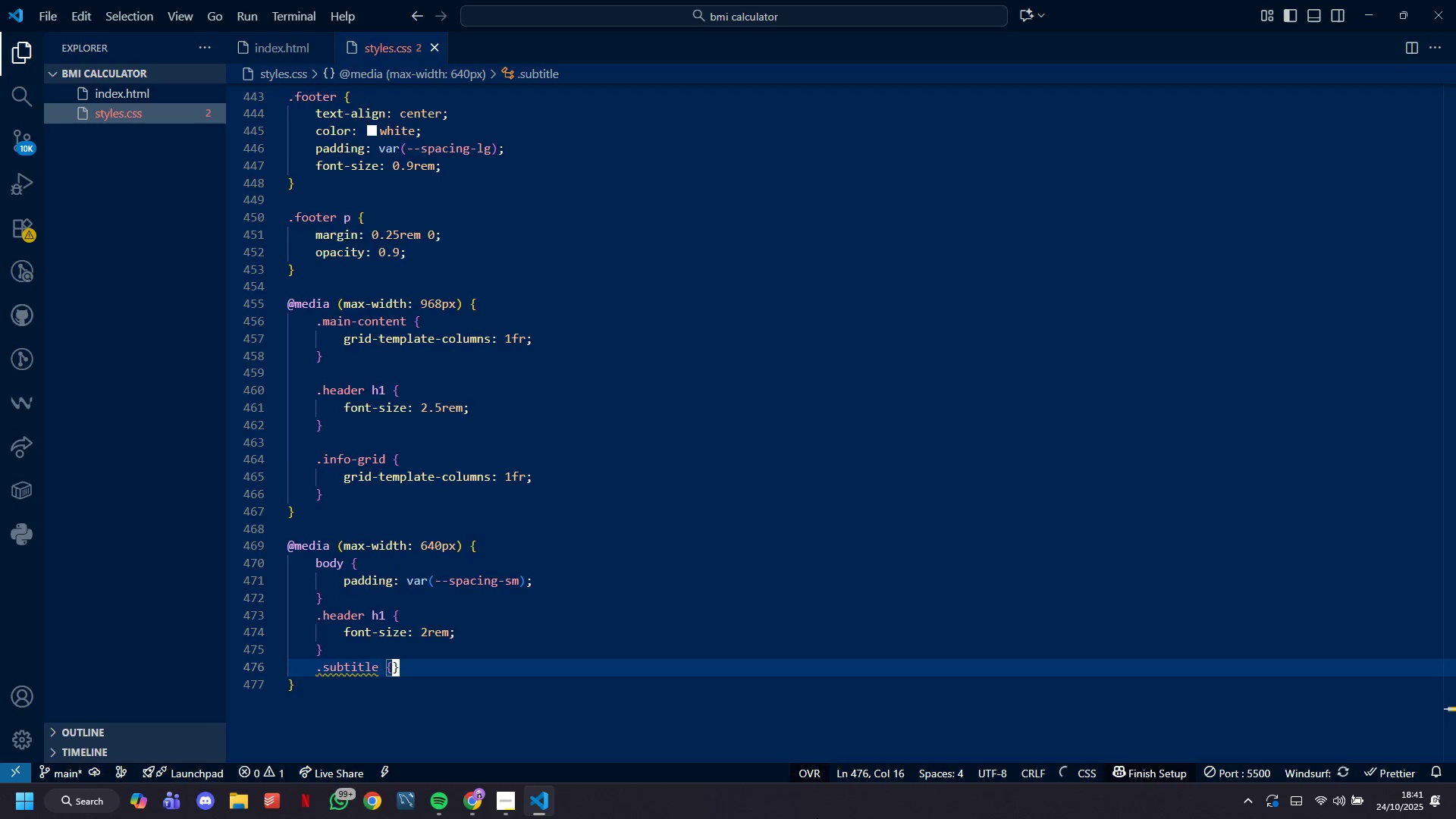 
key(Shift+Enter)
 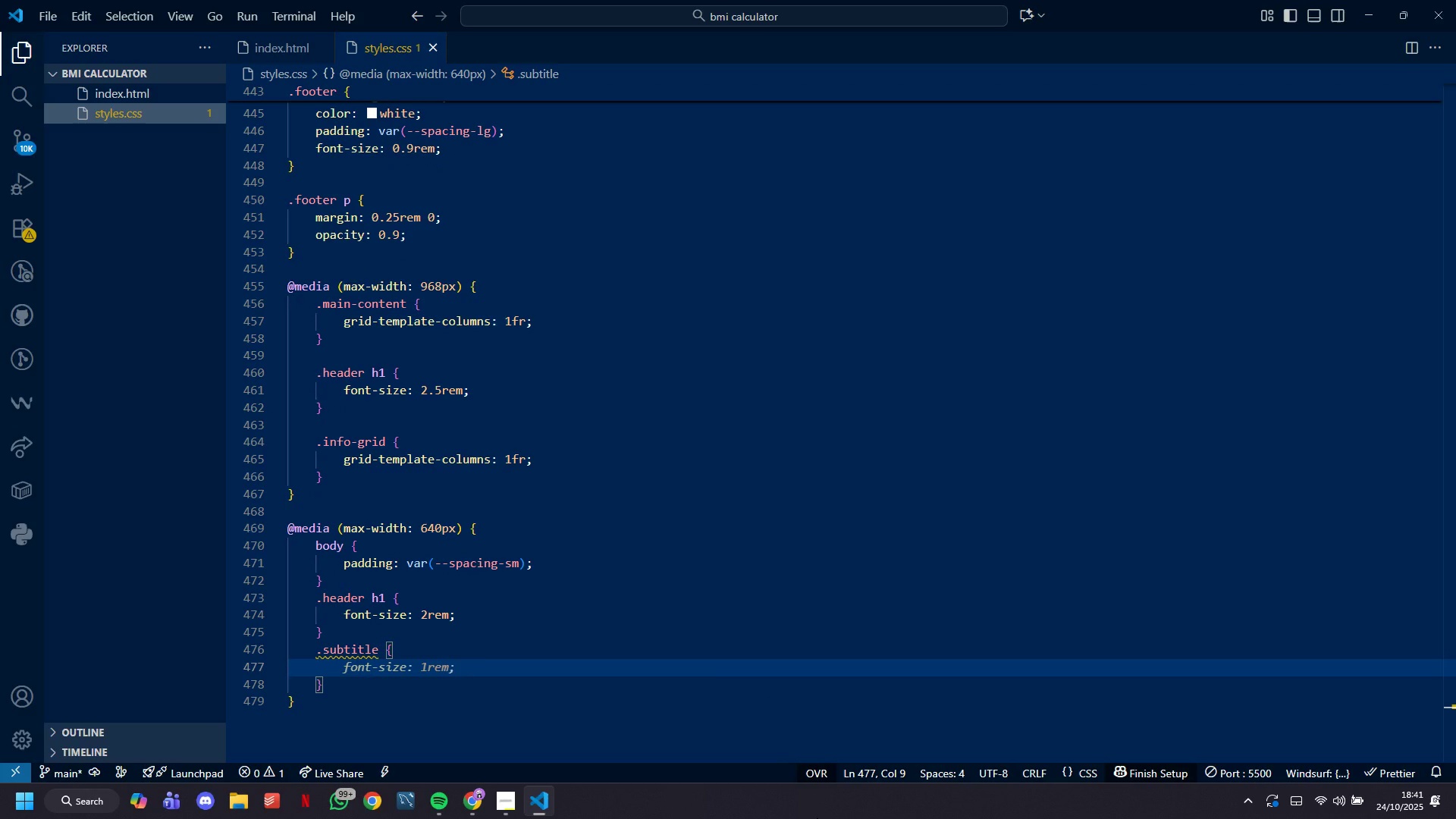 
type(font-size: 1rem;)
 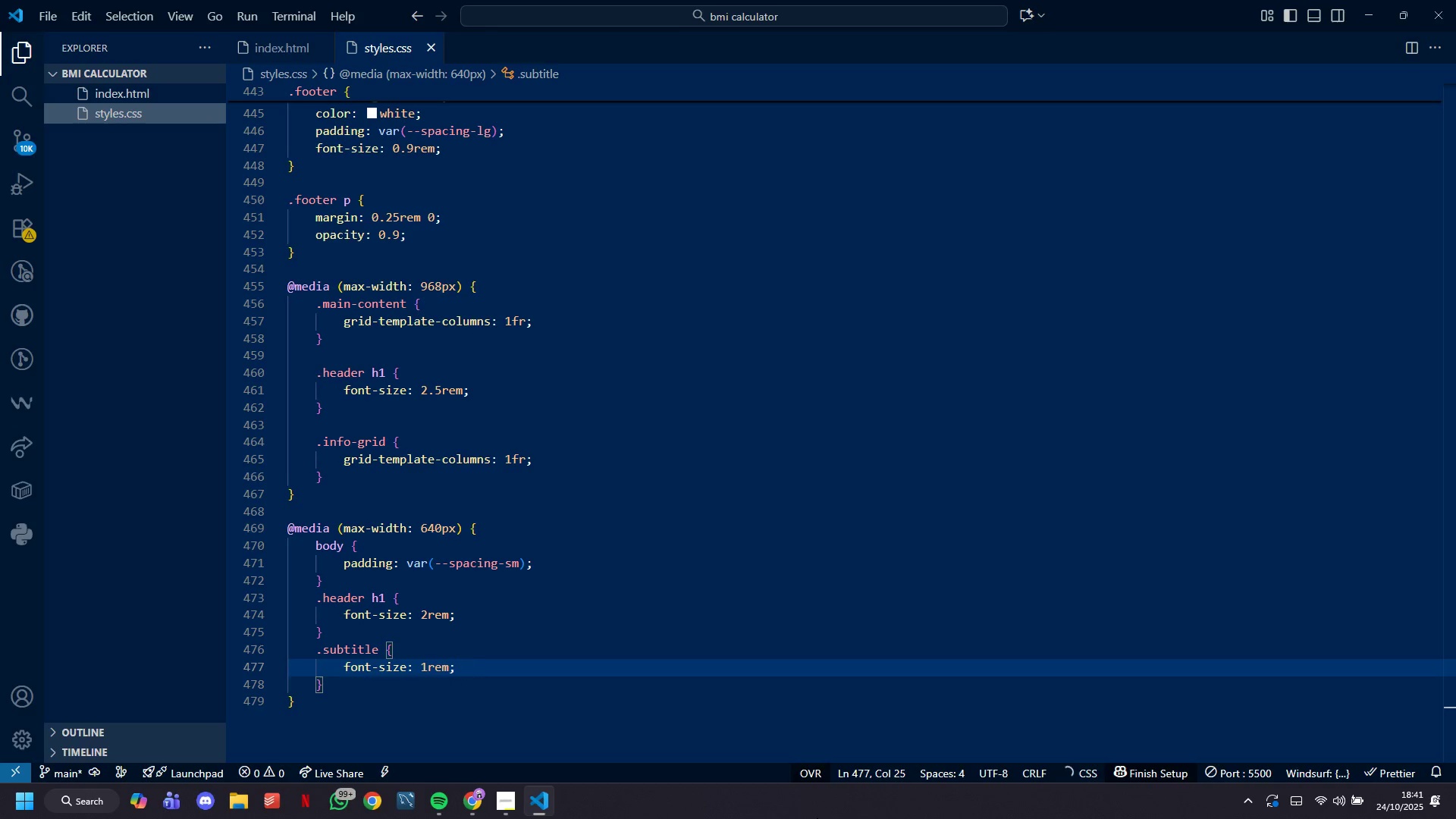 
key(ArrowRight)
 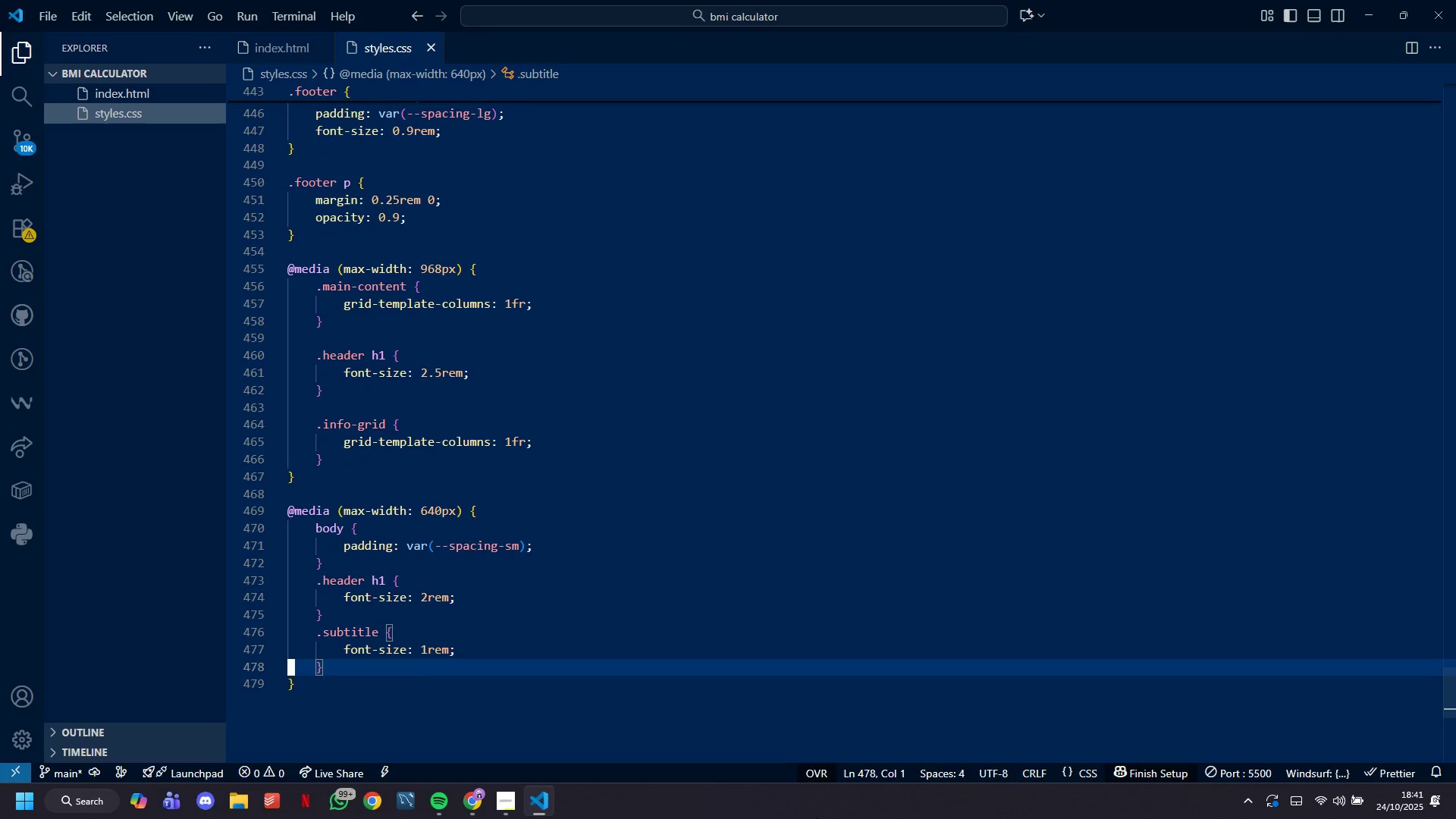 
key(ArrowDown)
 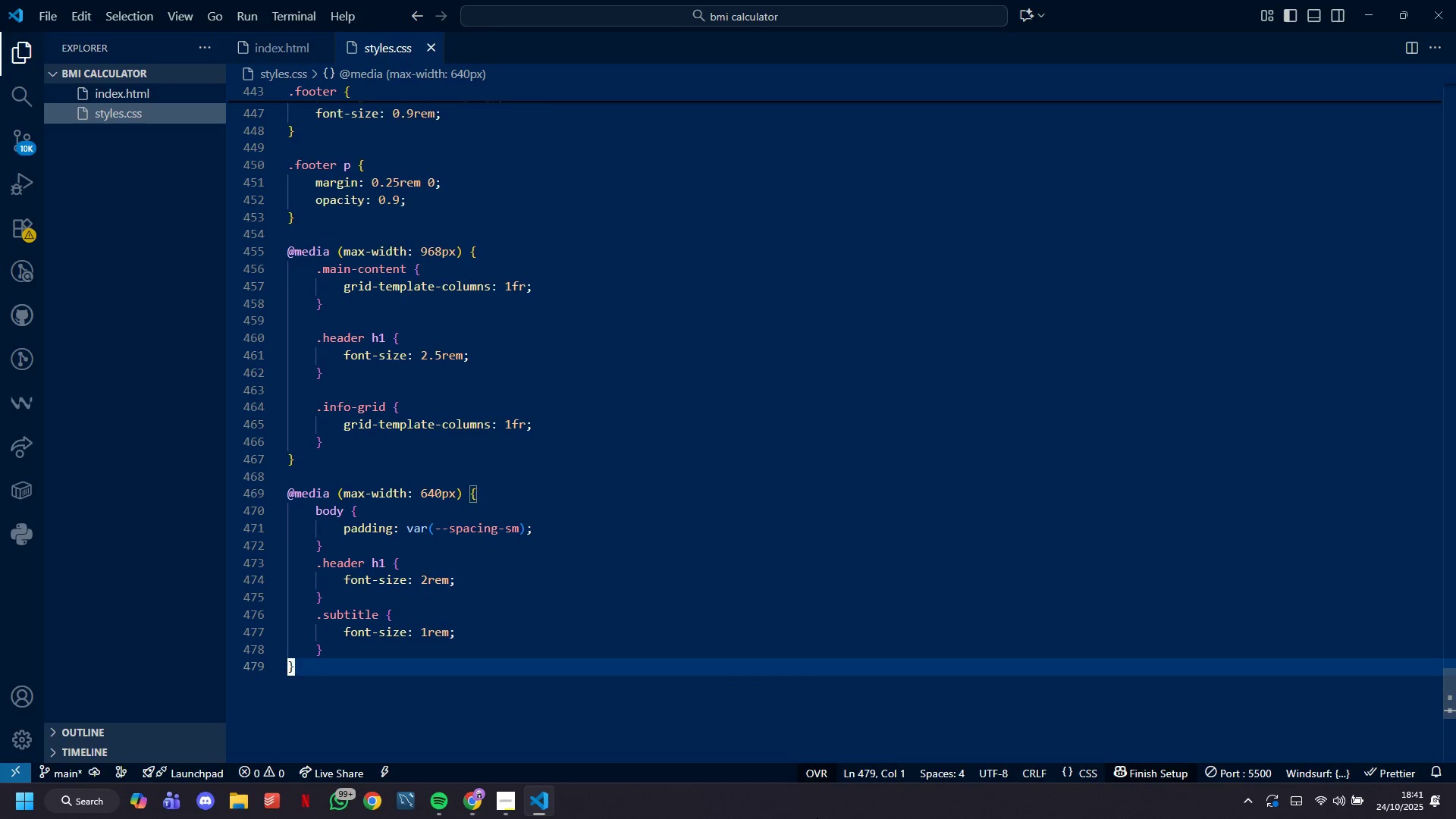 
key(ArrowLeft)
 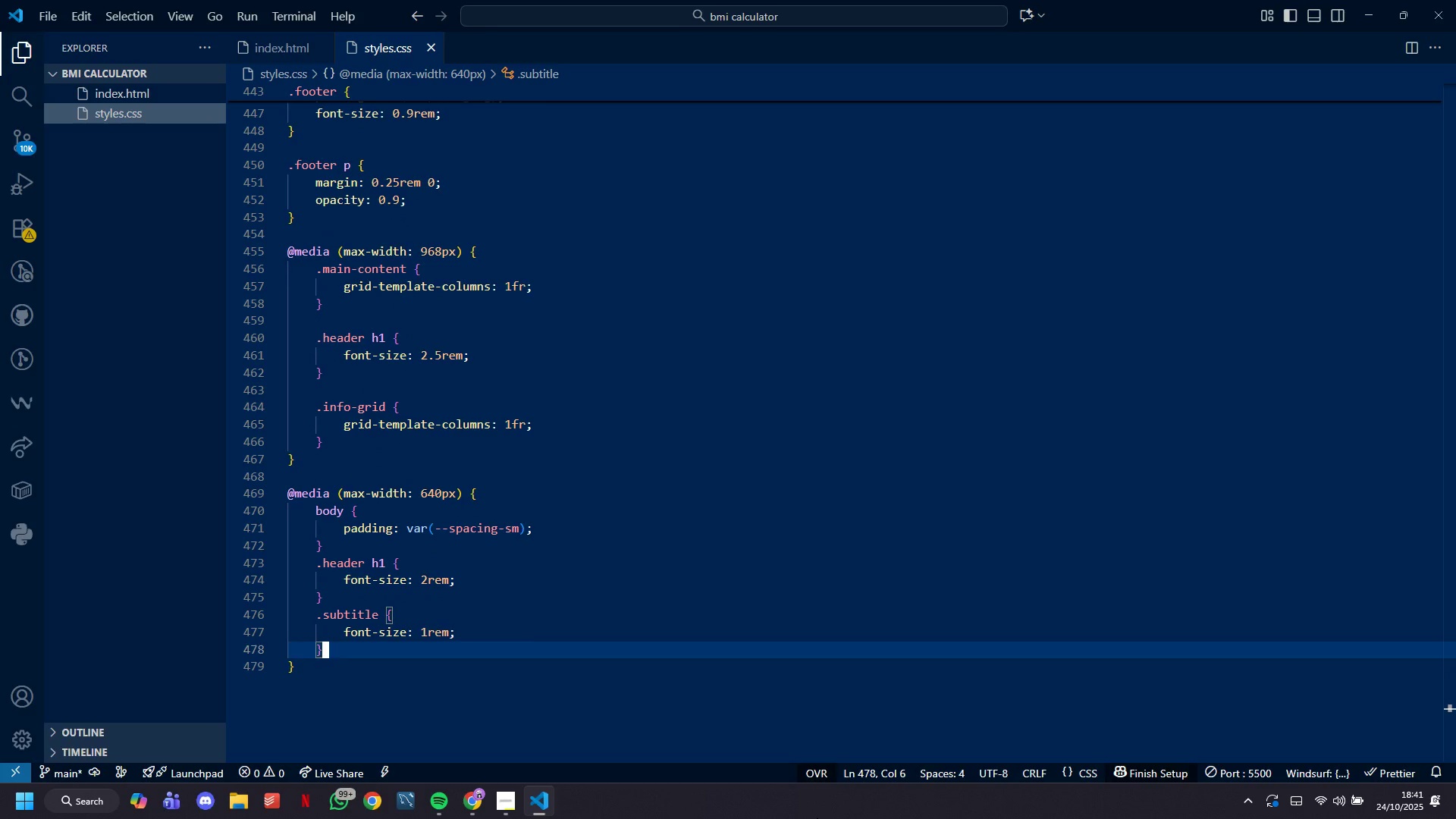 
key(Enter)
 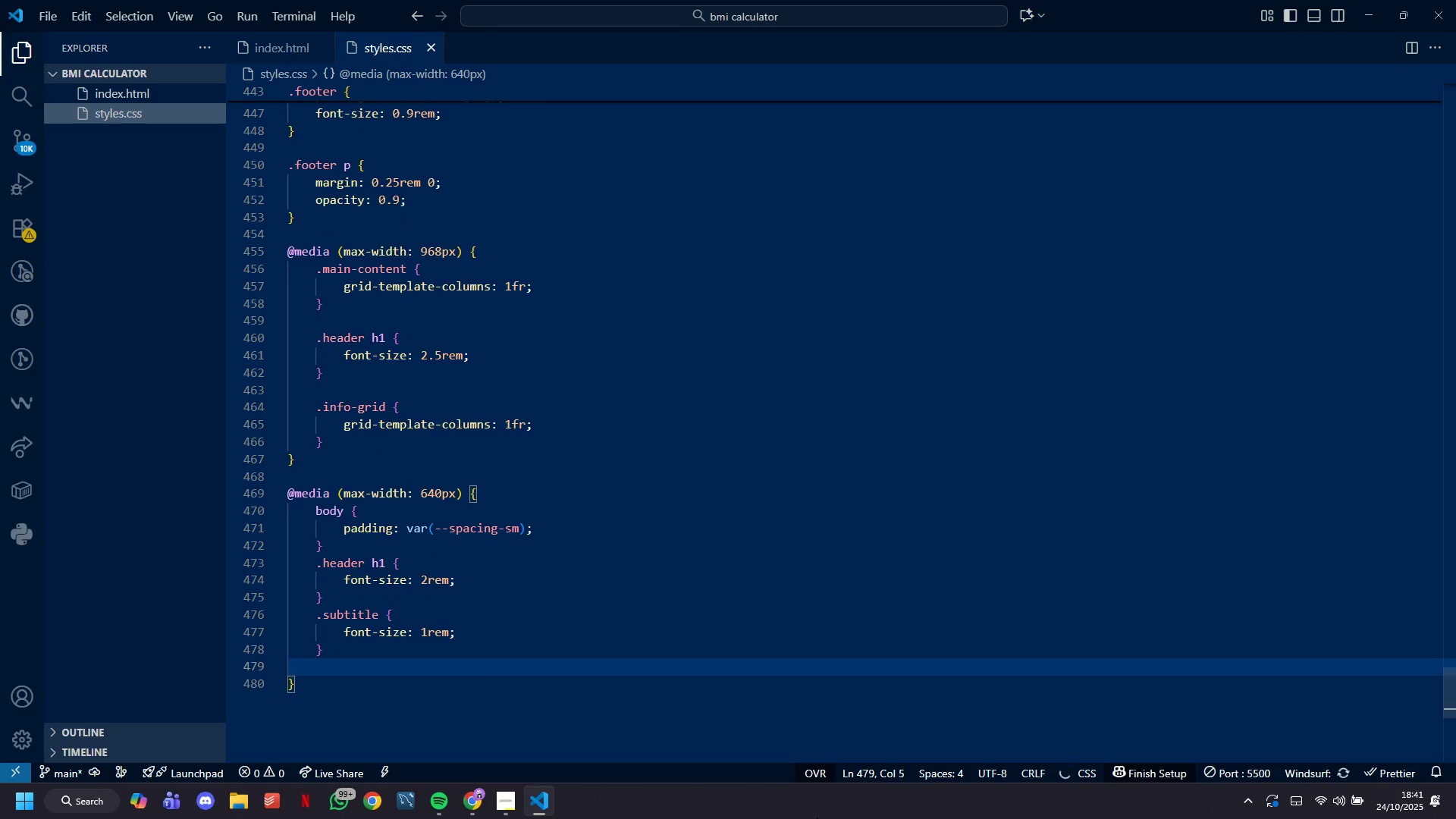 
type(.calculator-card,)
 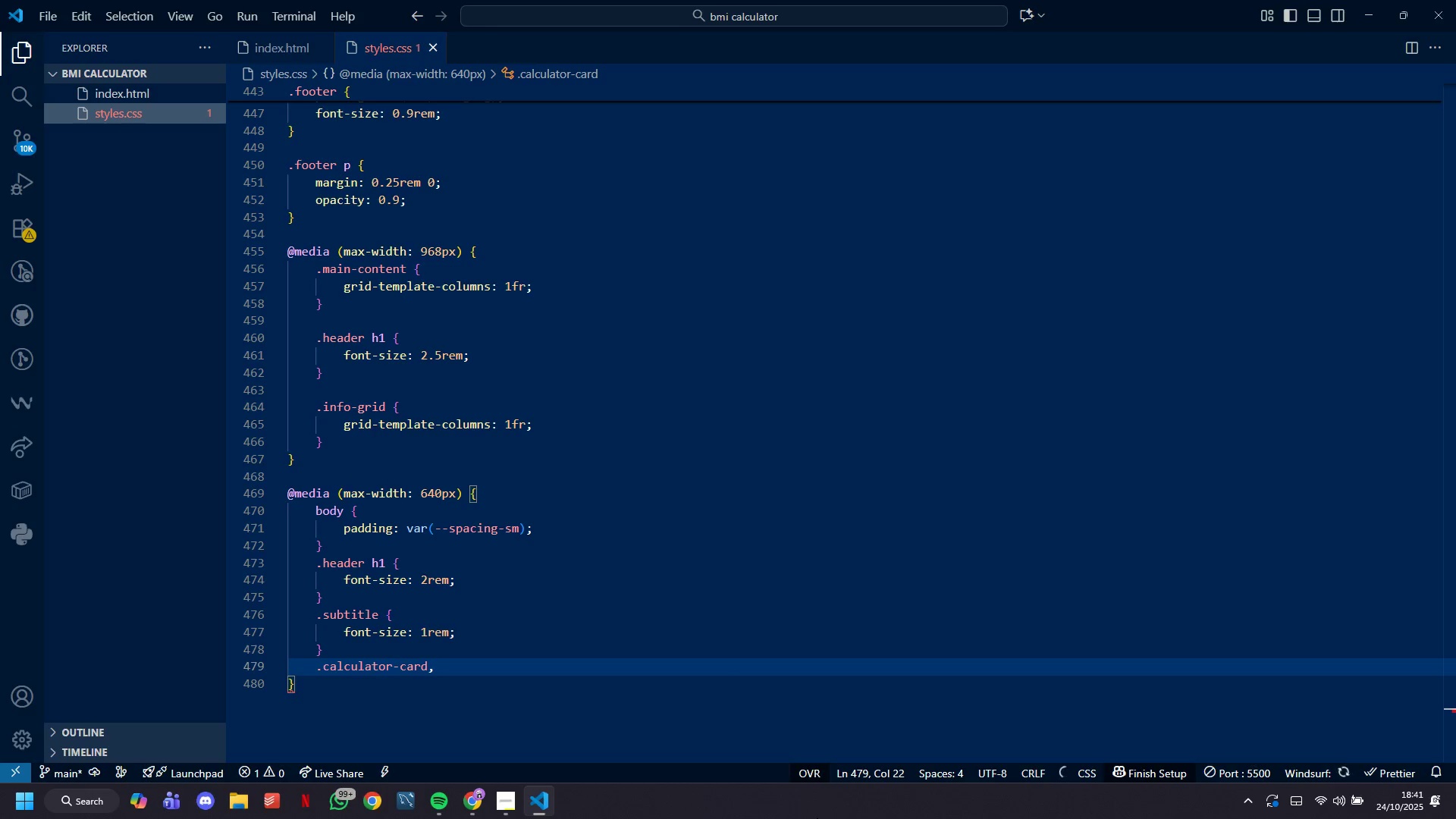 
key(Enter)
 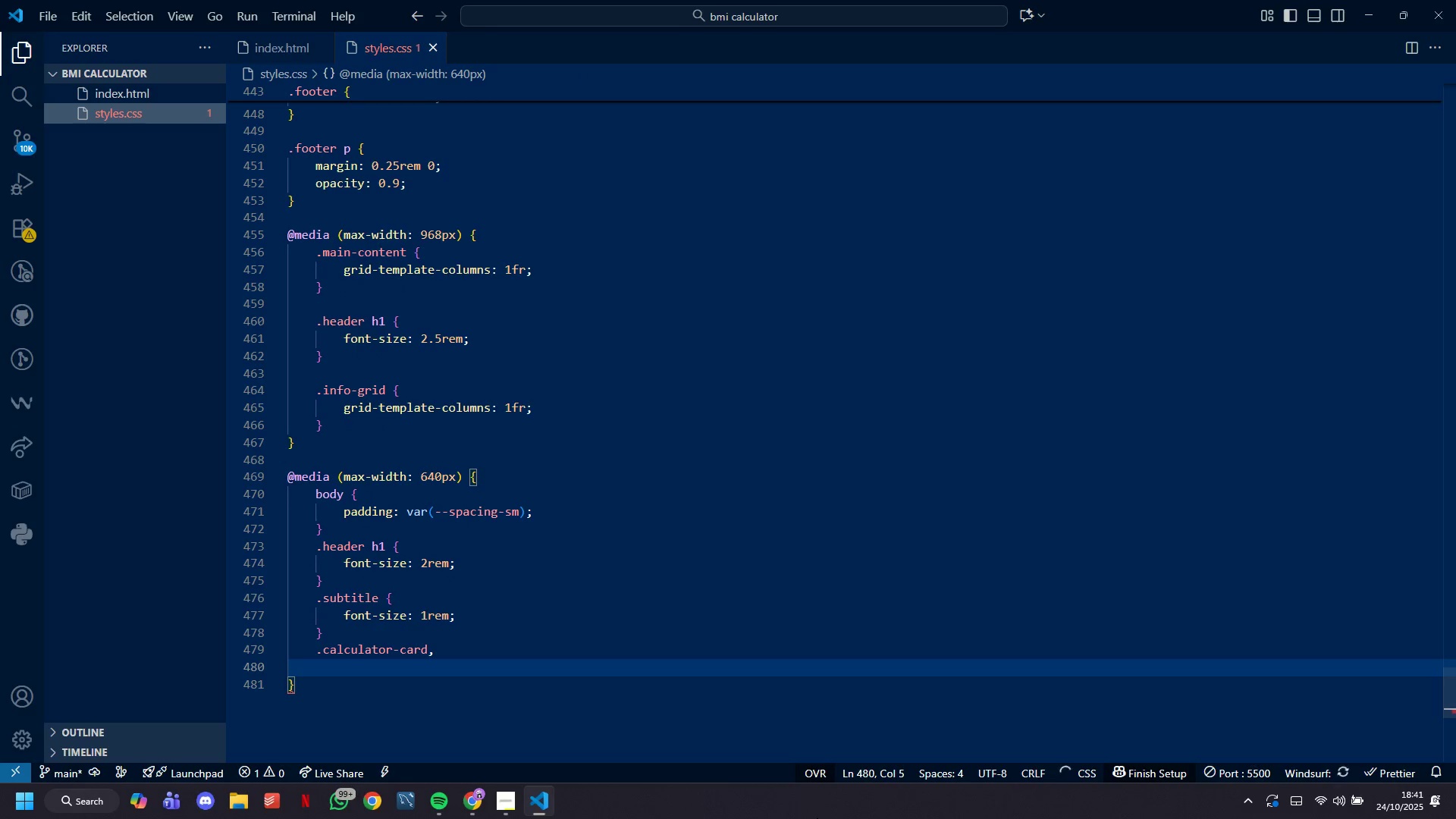 
type(.resuly)
key(Backspace)
type(ts-card,\)
key(Backspace)
 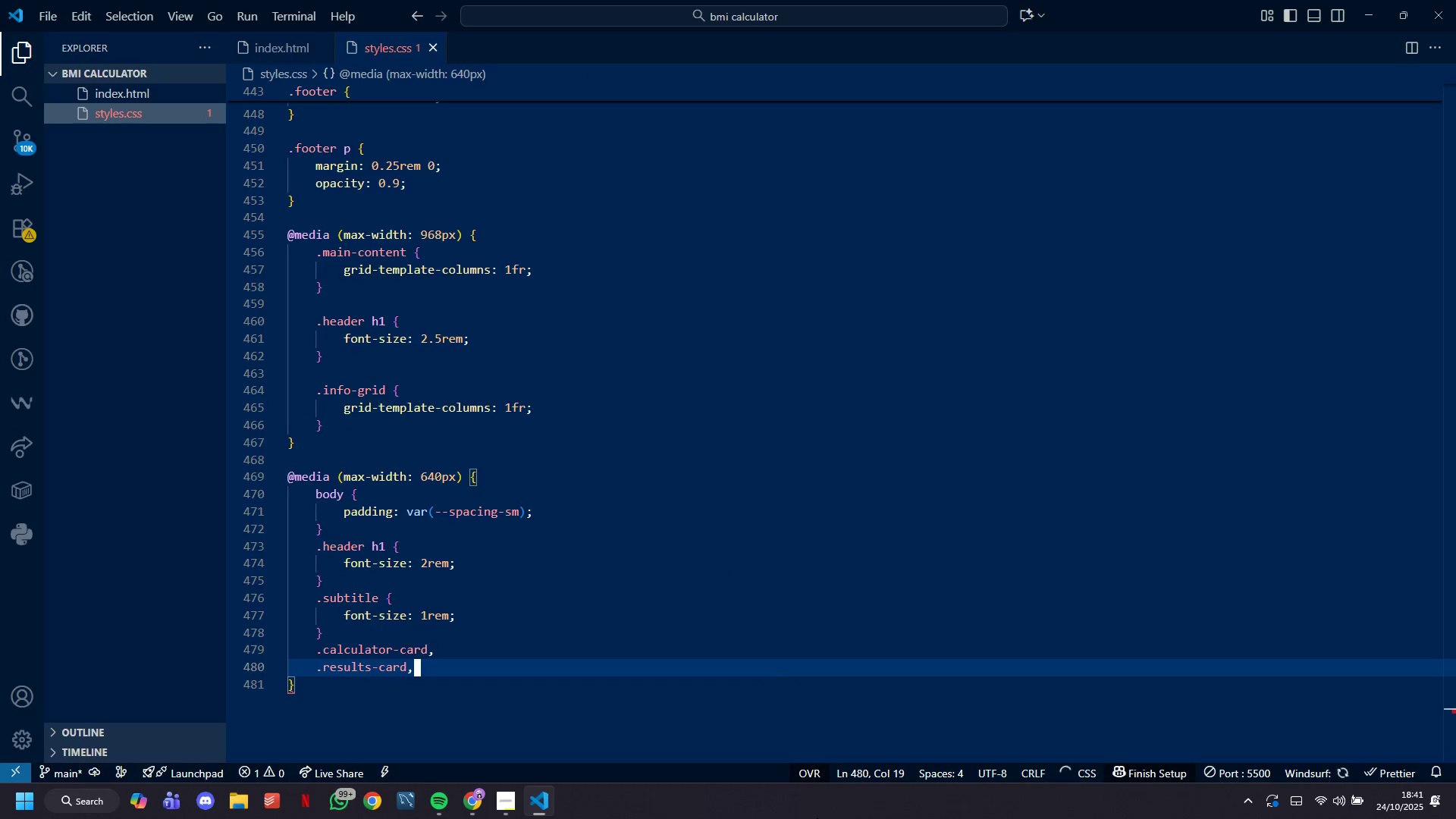 
key(Enter)
 